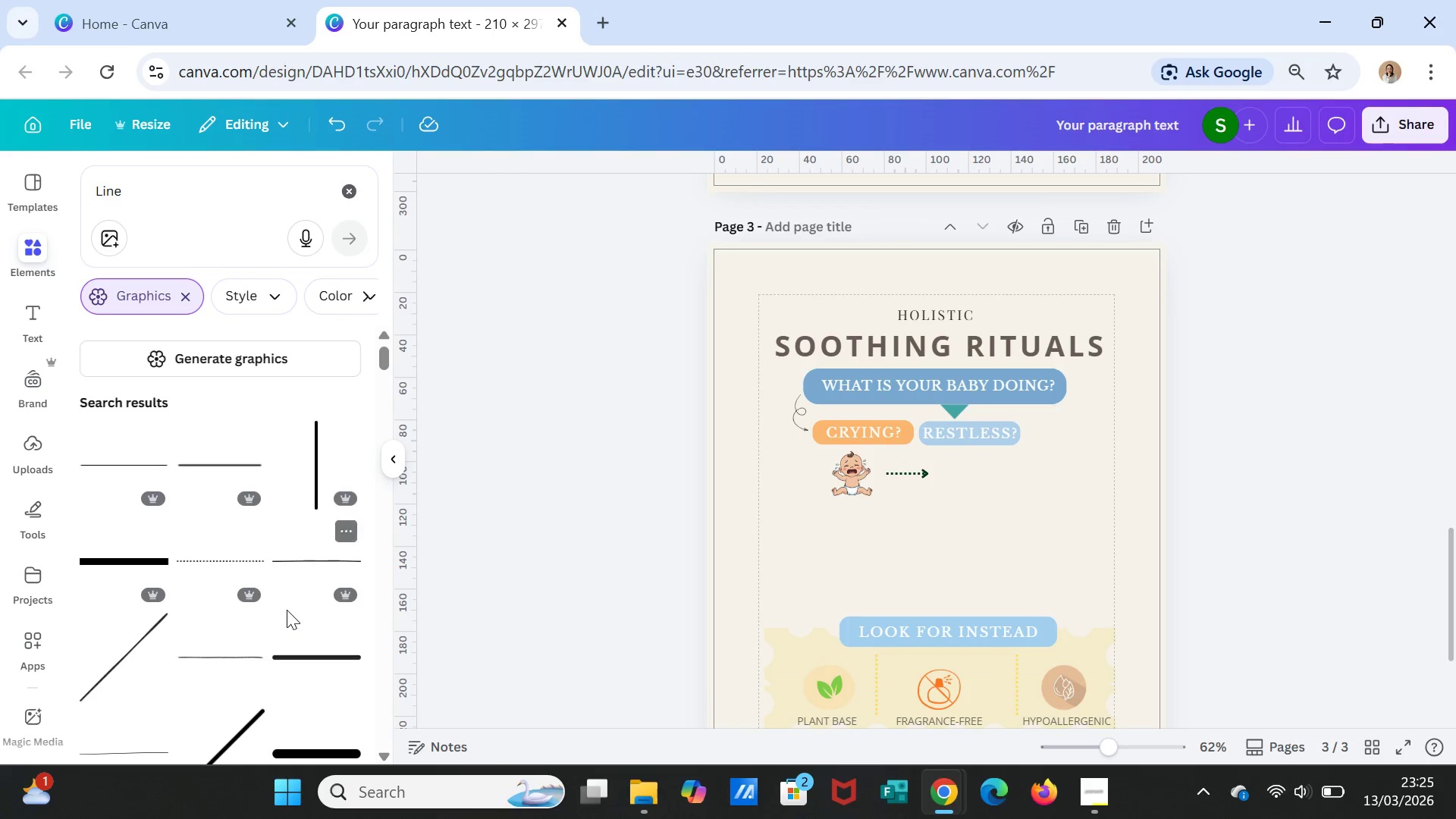 
scroll: coordinate [273, 616], scroll_direction: down, amount: 8.0
 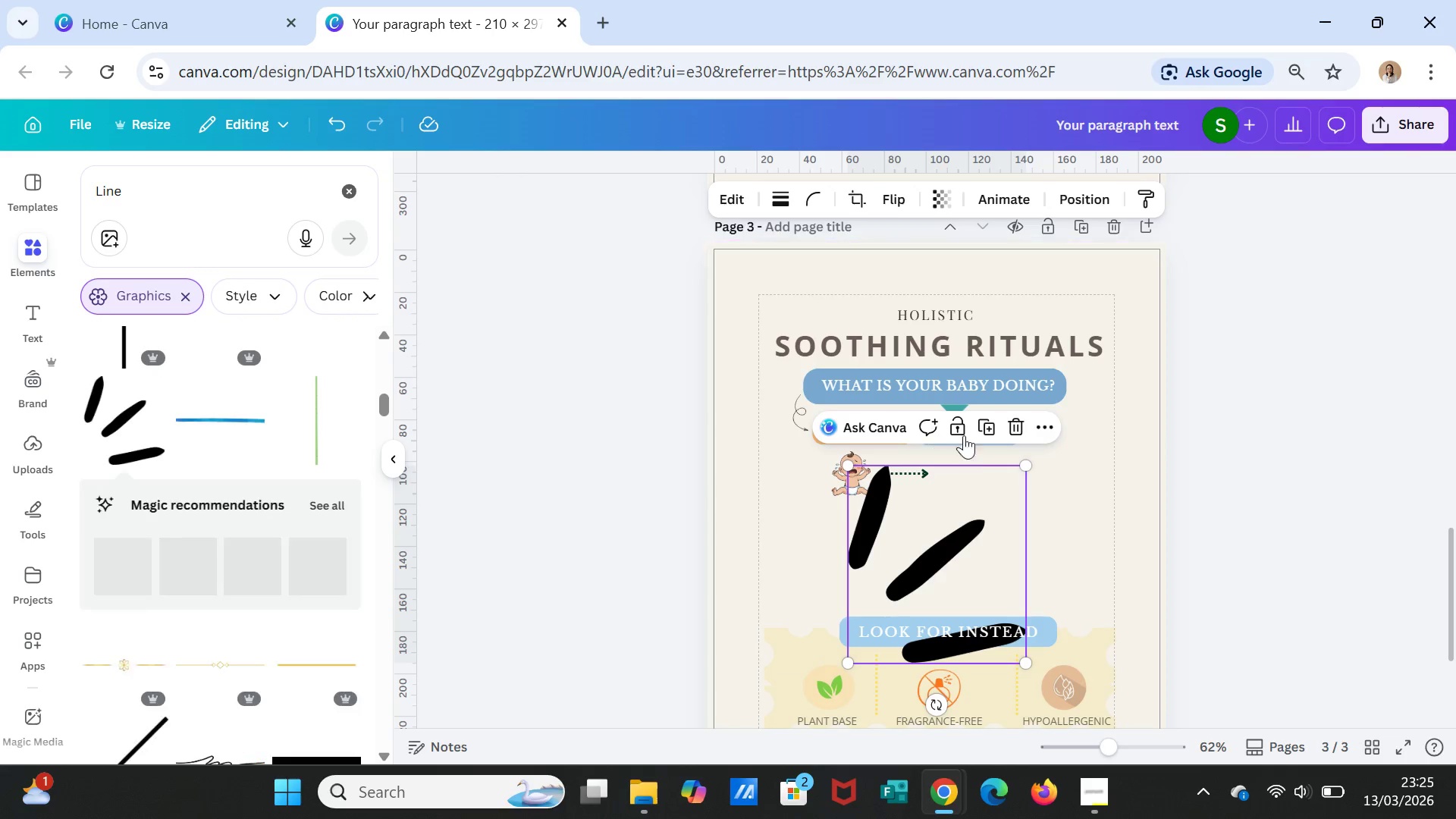 
left_click_drag(start_coordinate=[1027, 468], to_coordinate=[901, 604])
 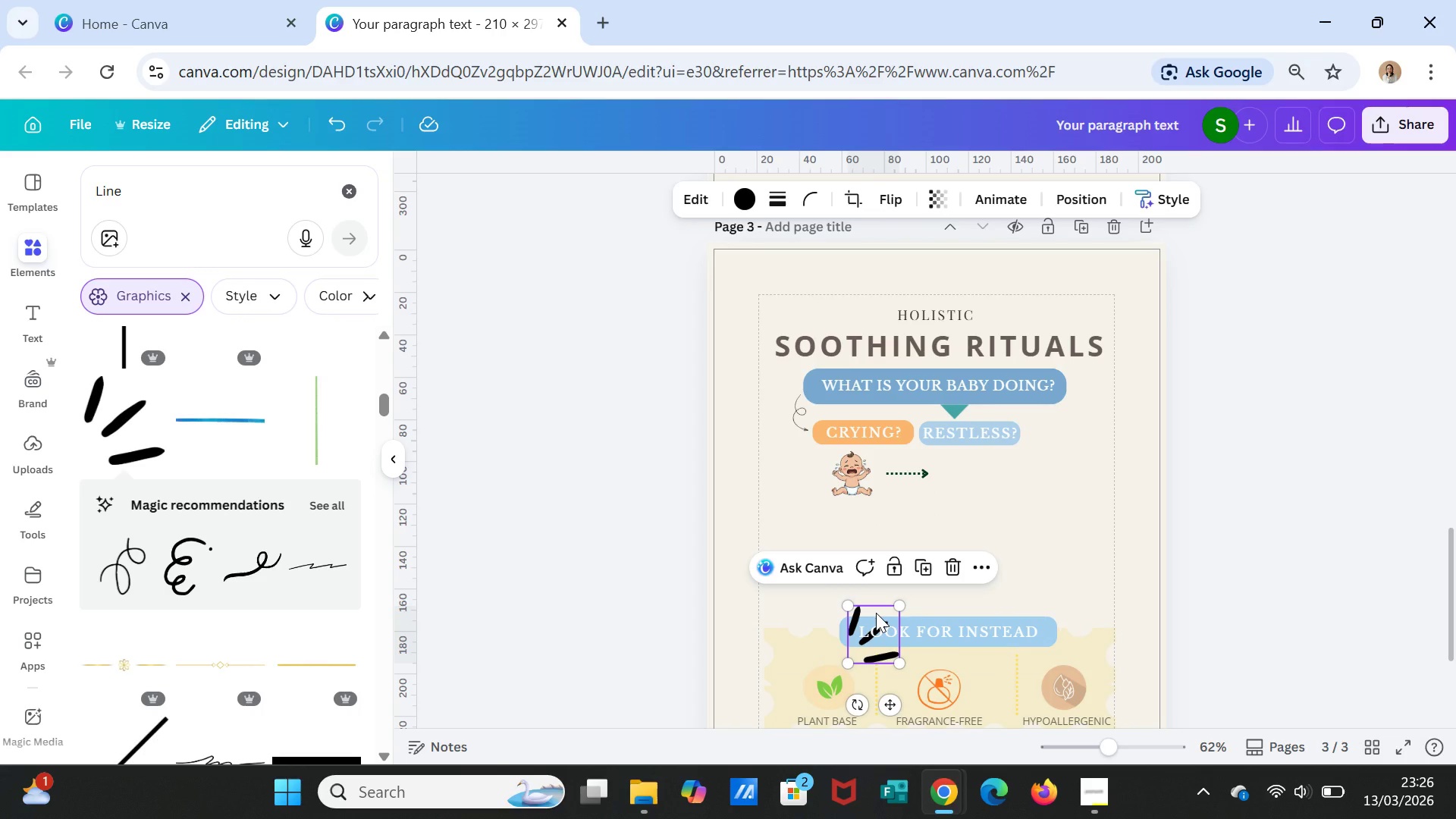 
left_click_drag(start_coordinate=[876, 613], to_coordinate=[972, 463])
 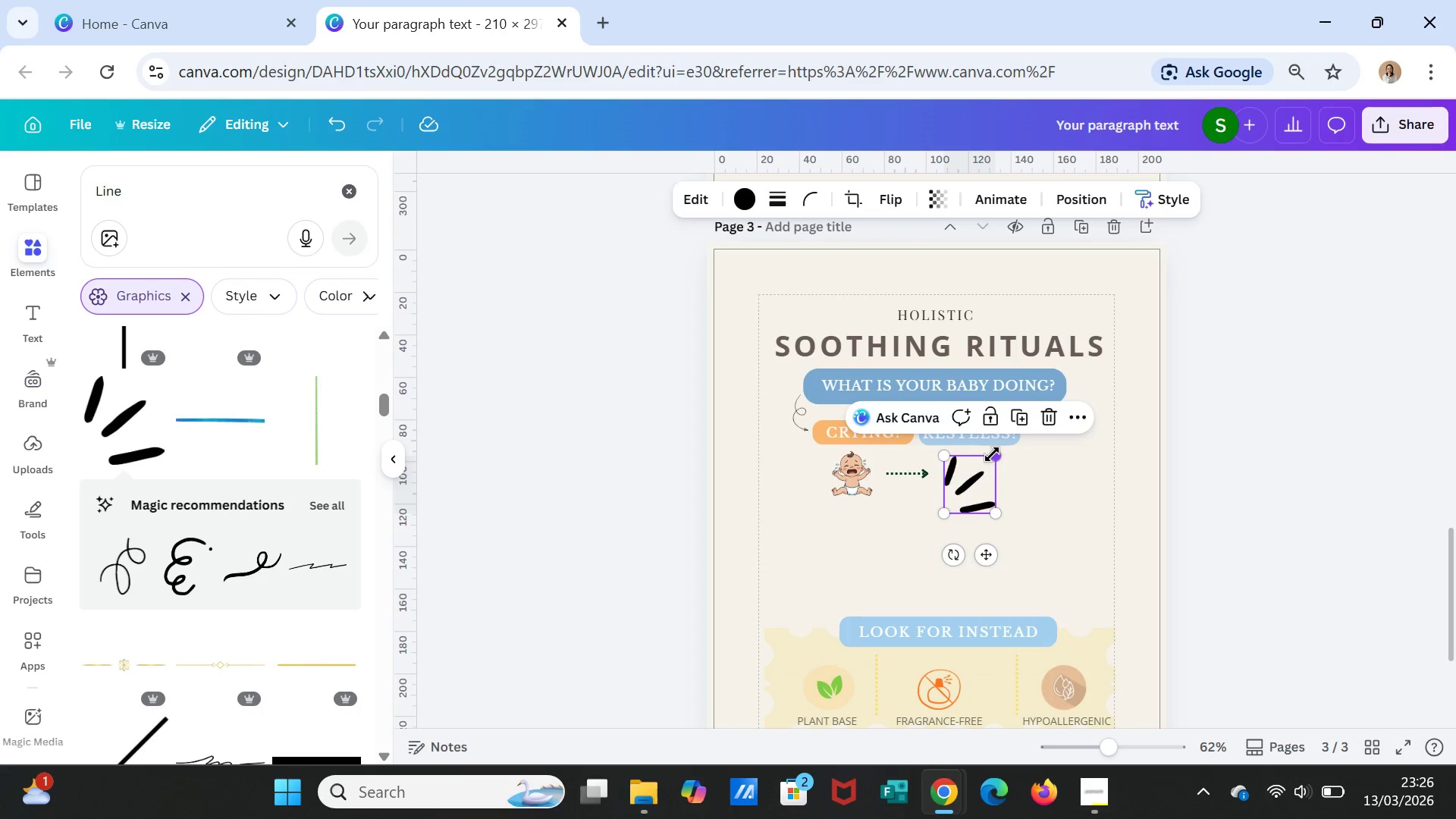 
left_click_drag(start_coordinate=[993, 455], to_coordinate=[985, 472])
 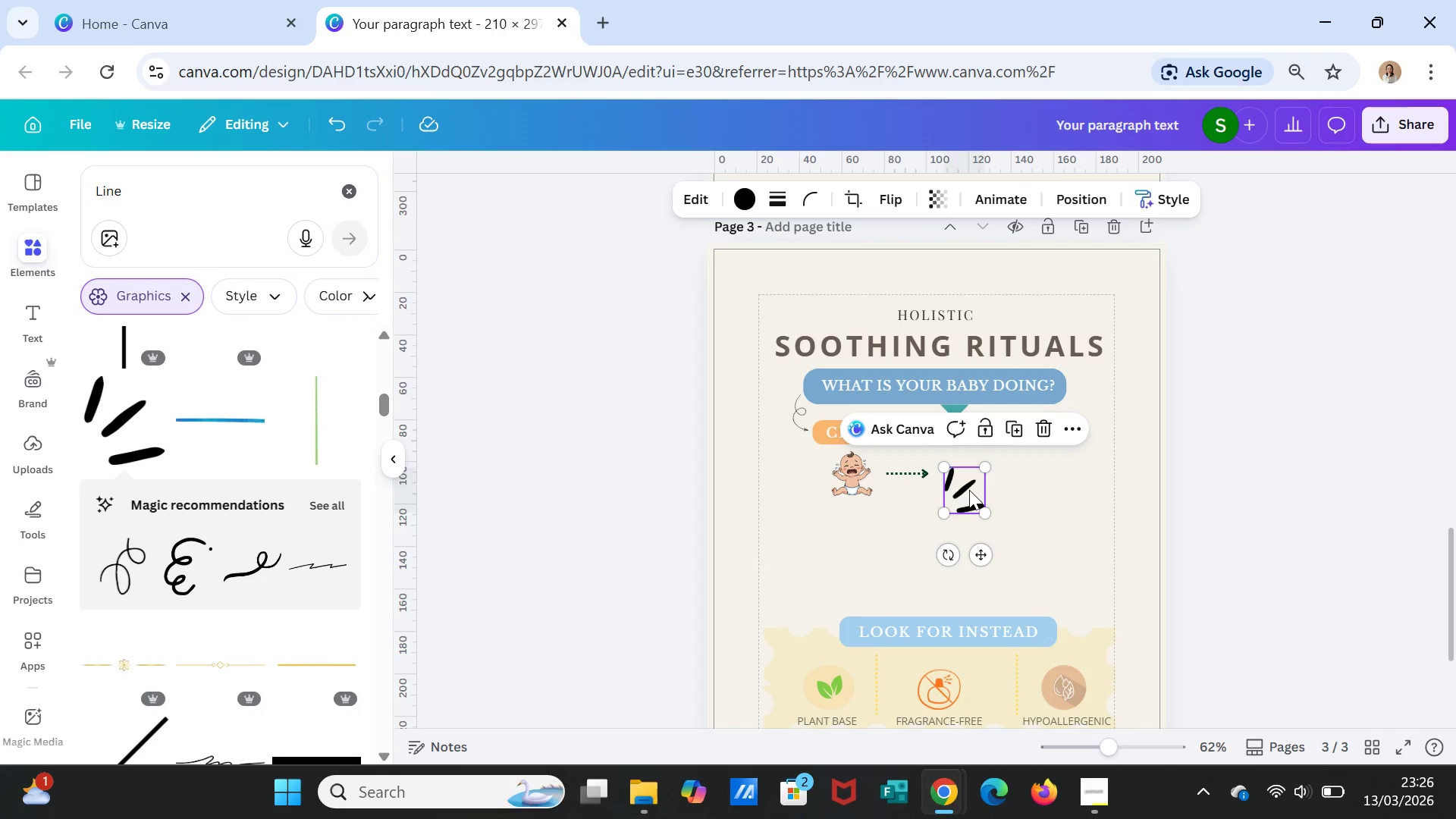 
left_click_drag(start_coordinate=[969, 490], to_coordinate=[976, 479])
 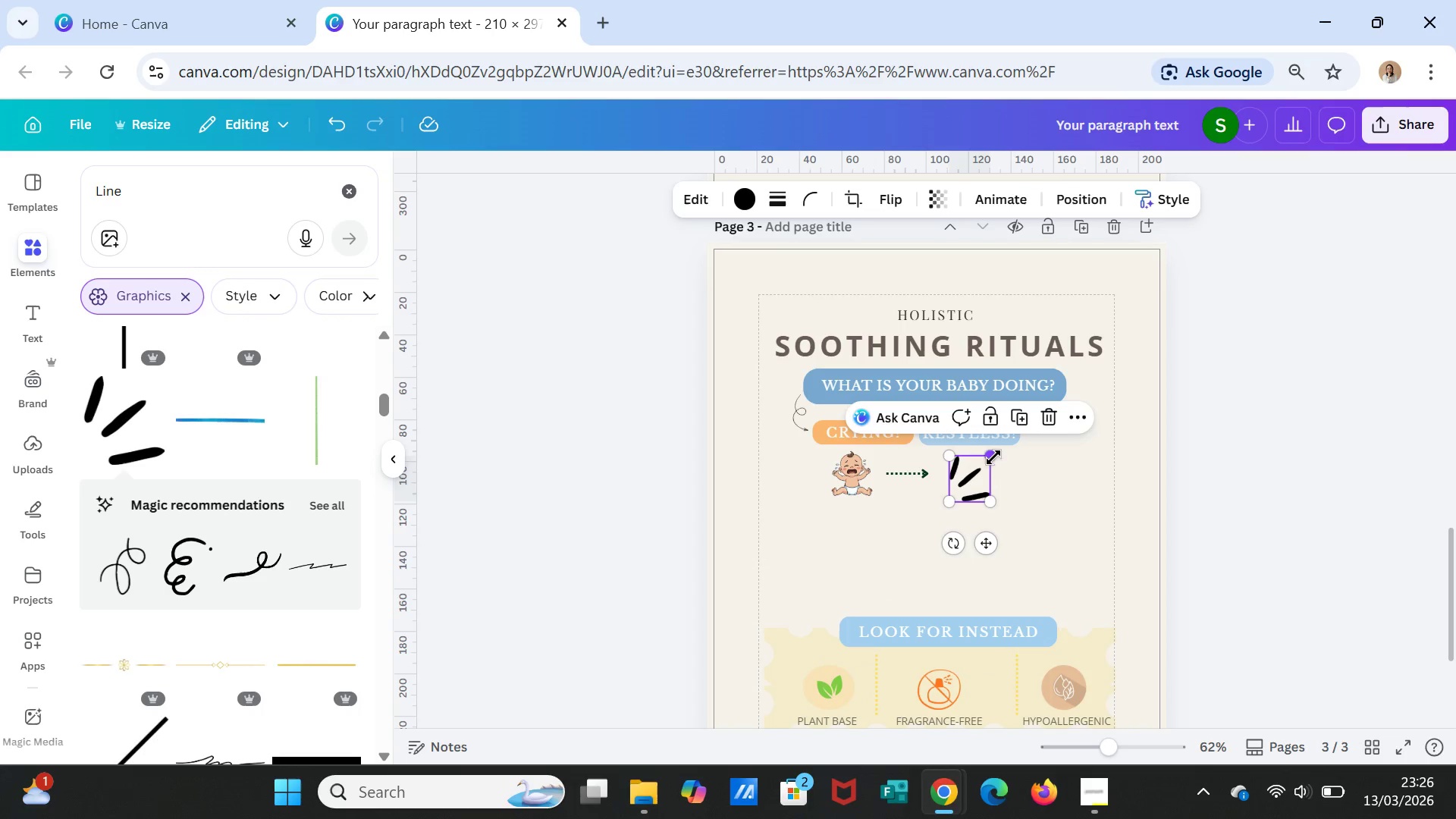 
left_click_drag(start_coordinate=[993, 457], to_coordinate=[990, 471])
 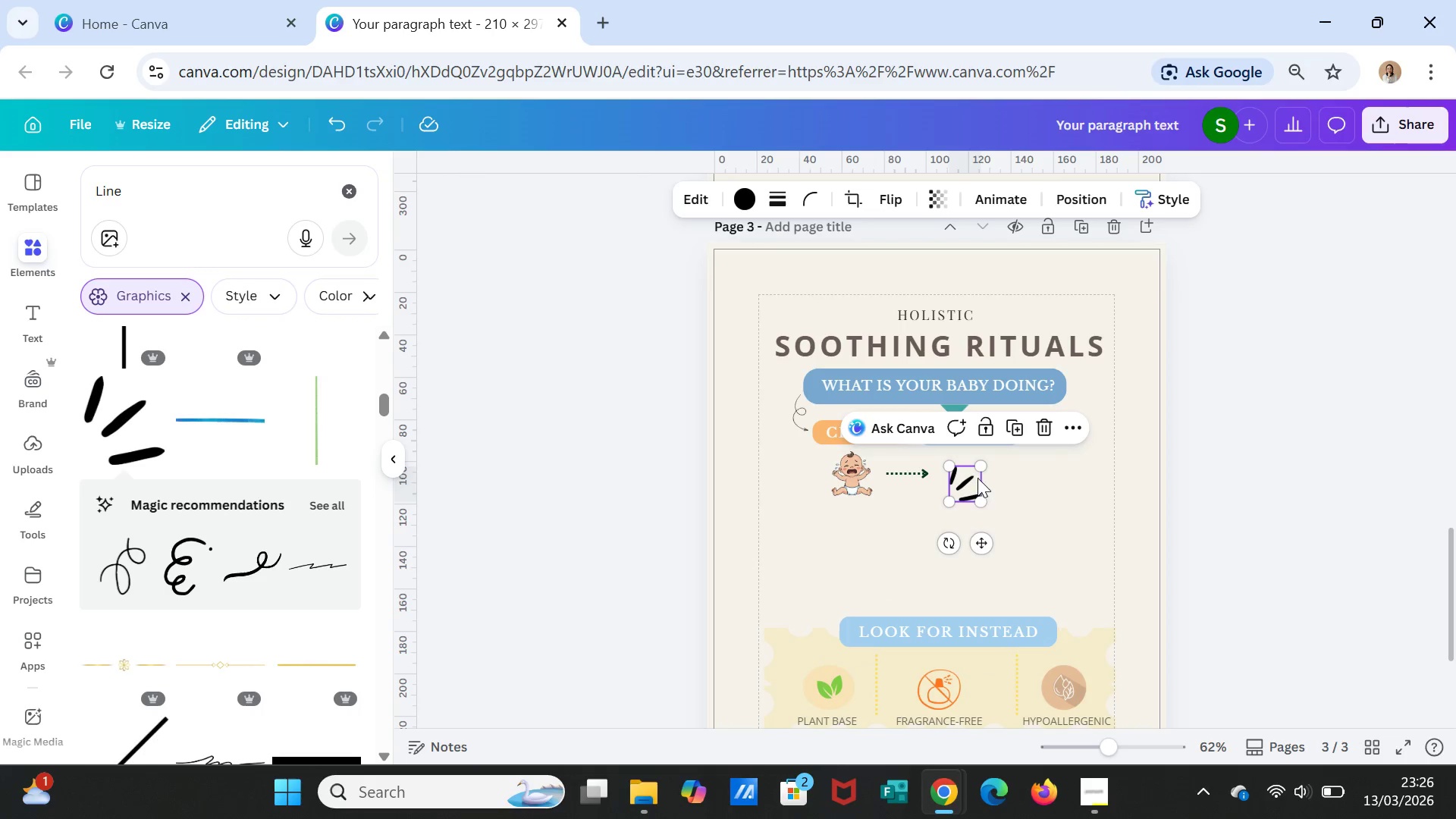 
left_click_drag(start_coordinate=[976, 480], to_coordinate=[987, 466])
 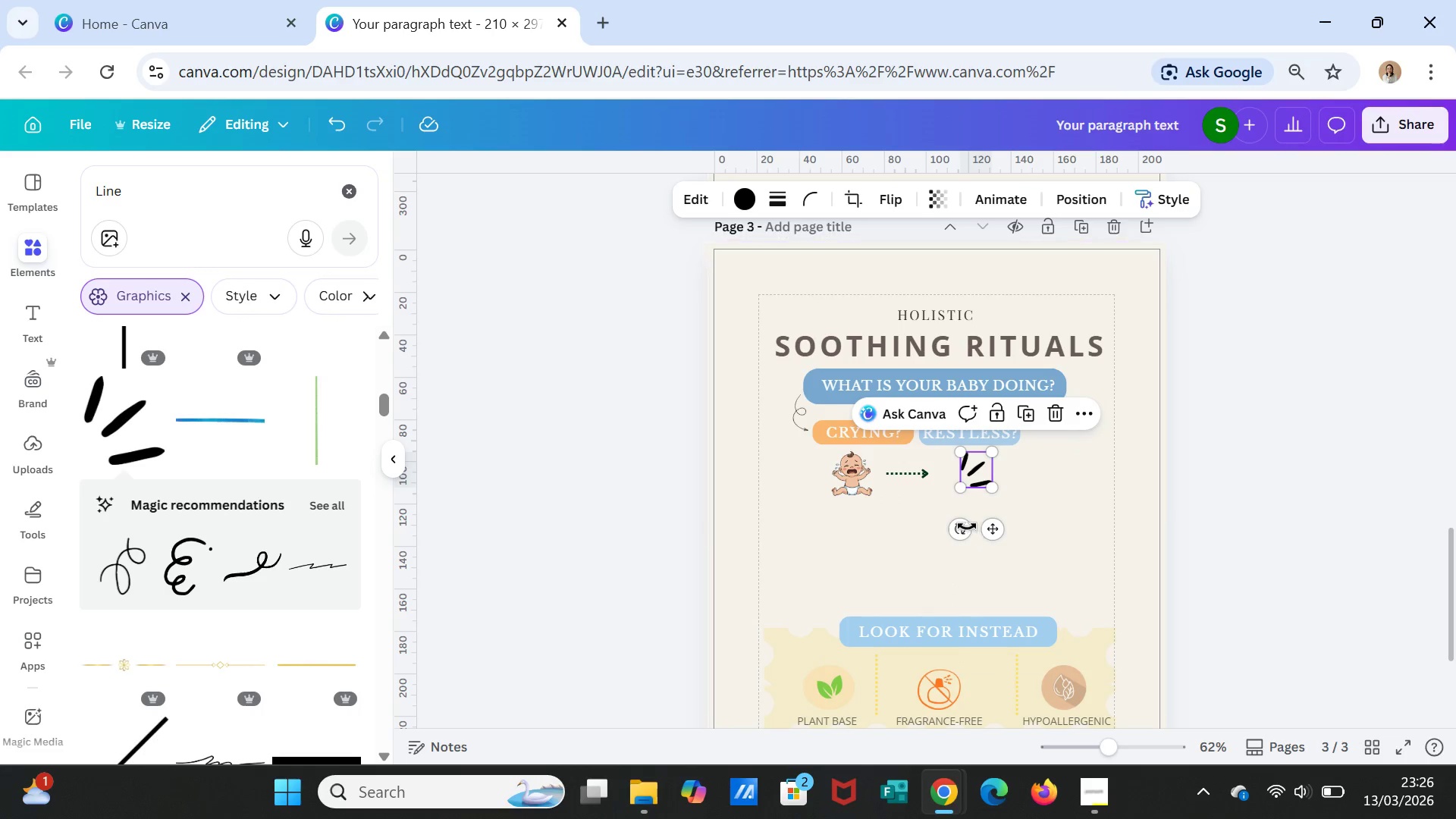 
left_click_drag(start_coordinate=[963, 529], to_coordinate=[1005, 493])
 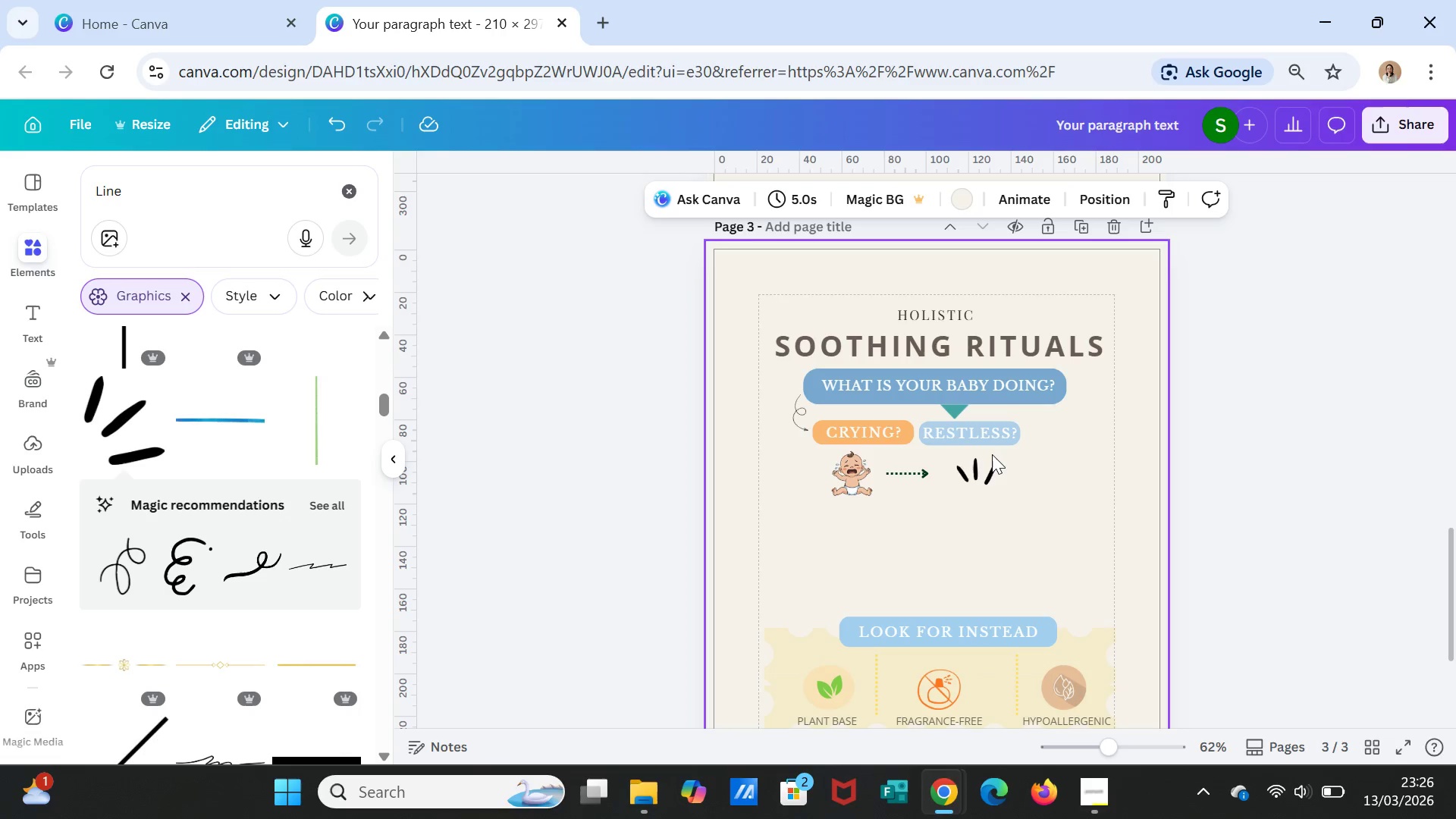 
wait(6.41)
 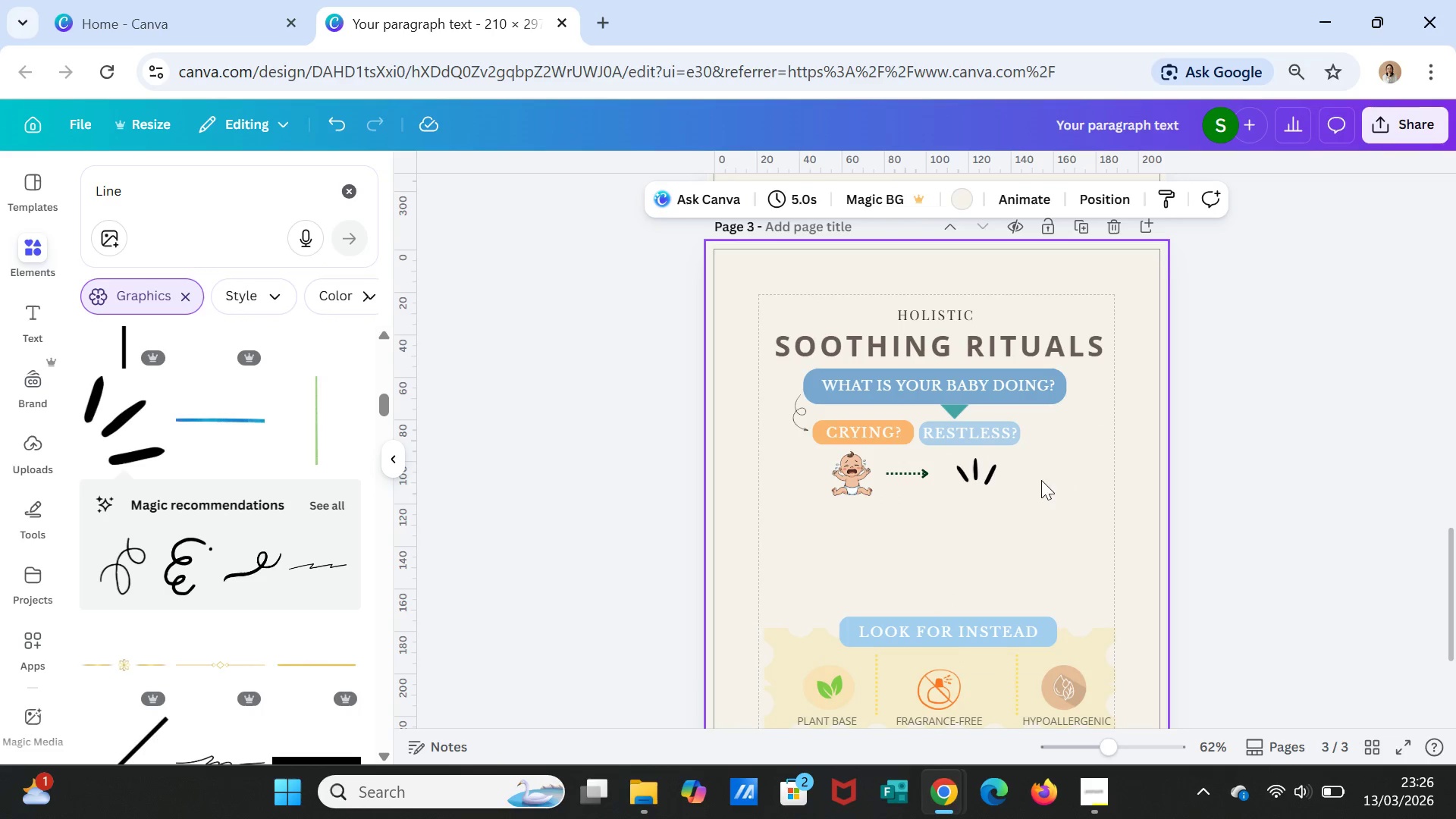 
left_click_drag(start_coordinate=[981, 477], to_coordinate=[976, 480])
 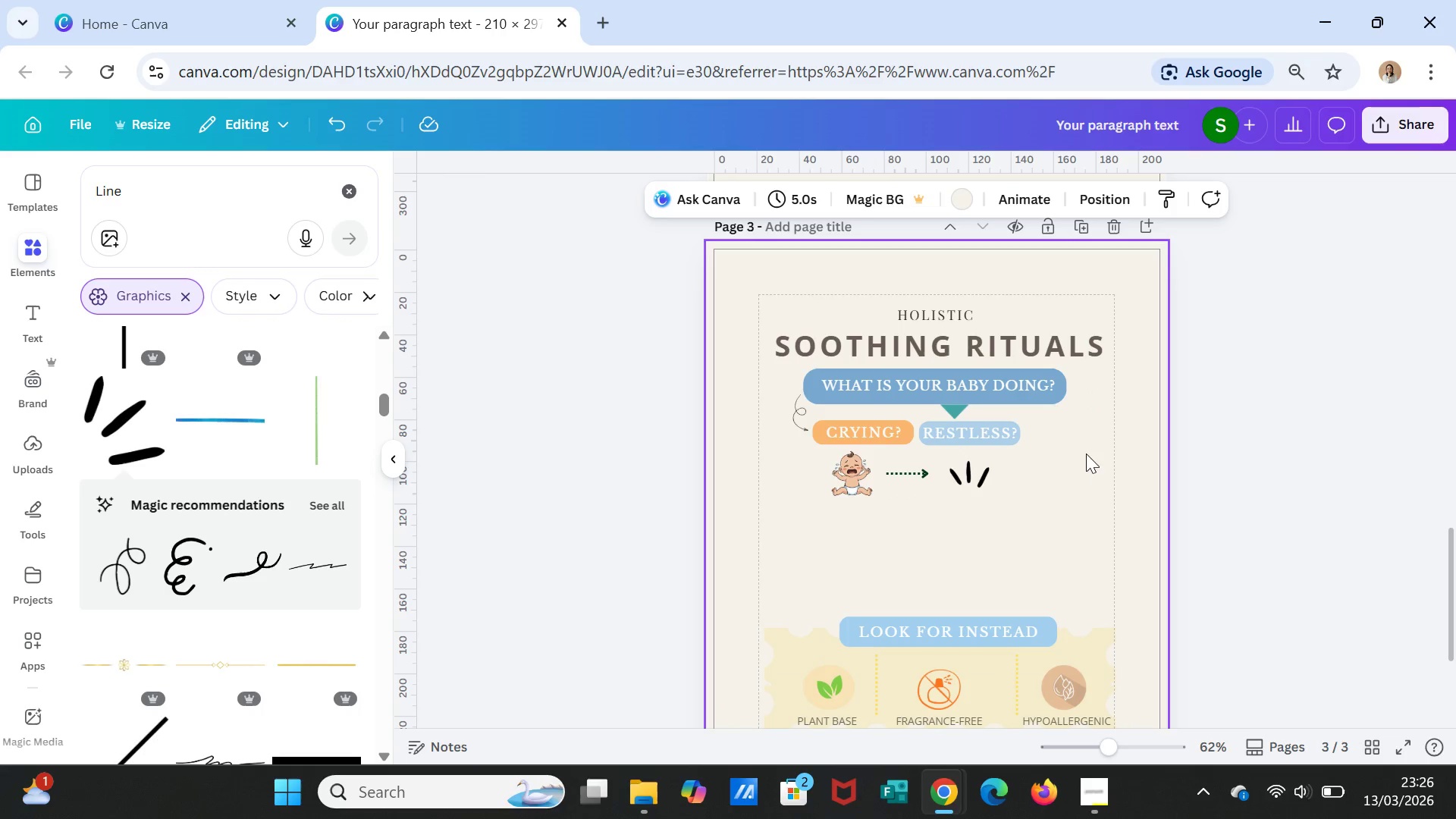 
left_click_drag(start_coordinate=[999, 434], to_coordinate=[1012, 375])
 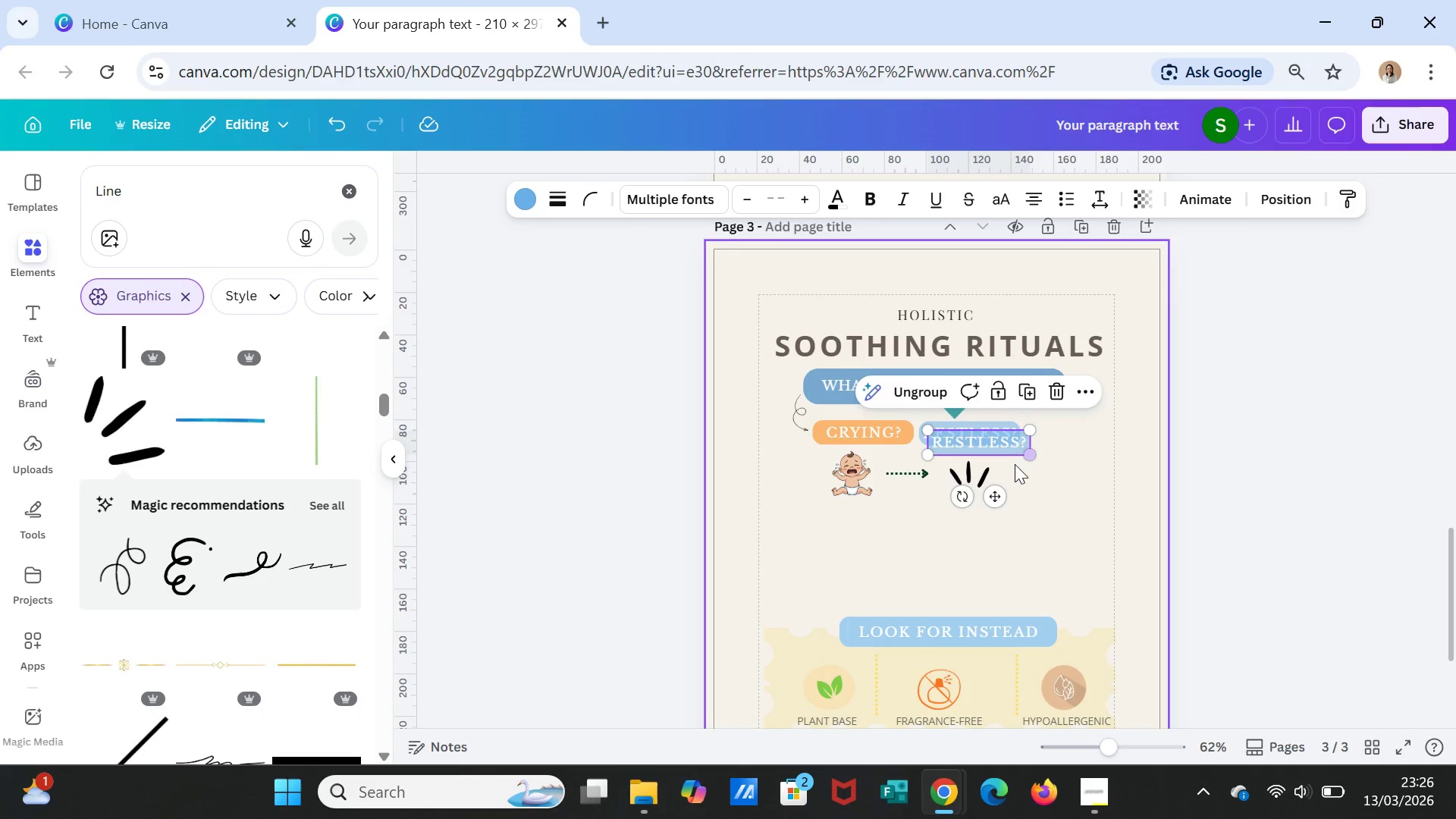 
left_click([1012, 375])
 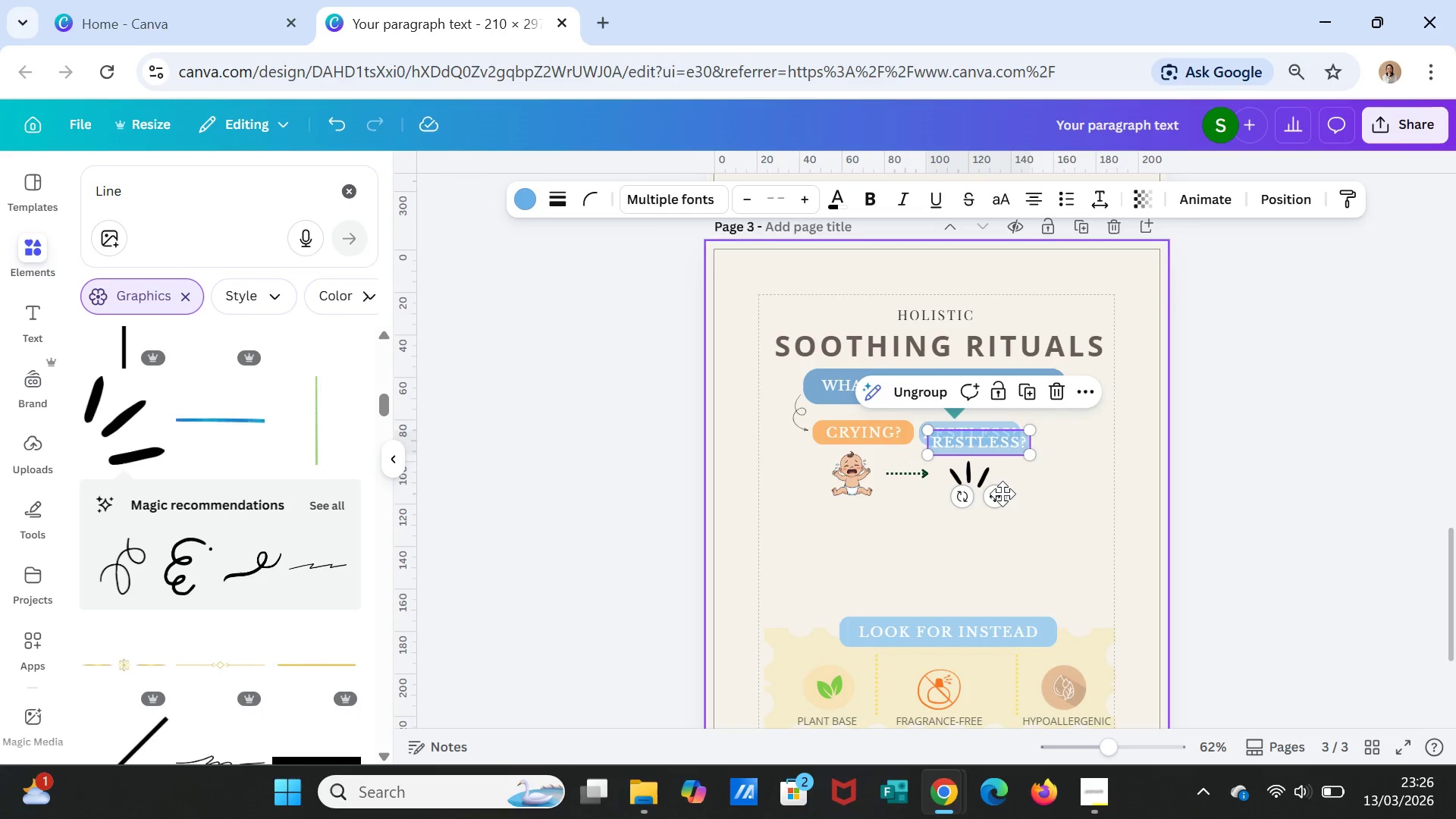 
left_click_drag(start_coordinate=[1000, 494], to_coordinate=[1093, 485])
 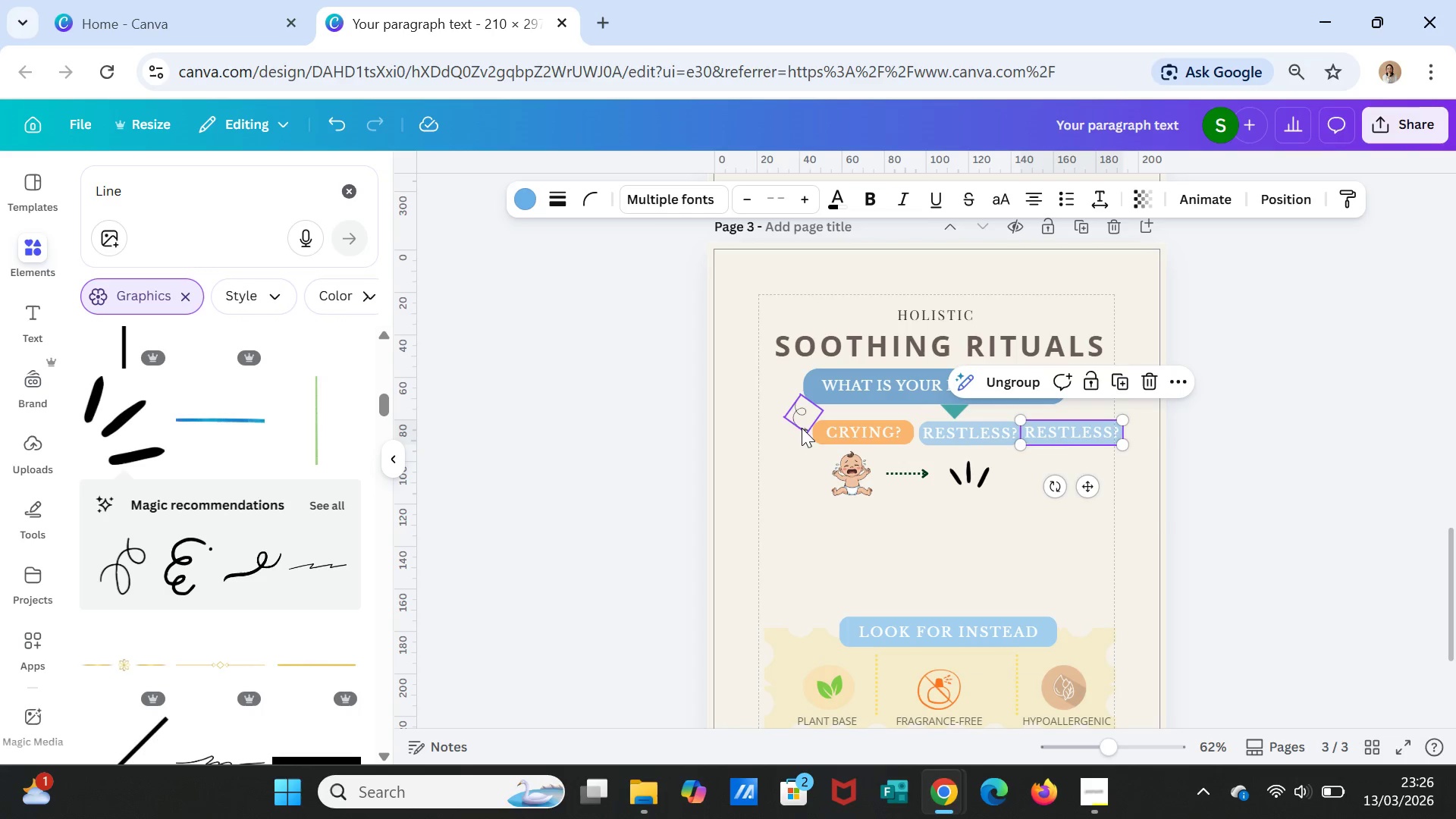 
left_click_drag(start_coordinate=[798, 419], to_coordinate=[791, 406])
 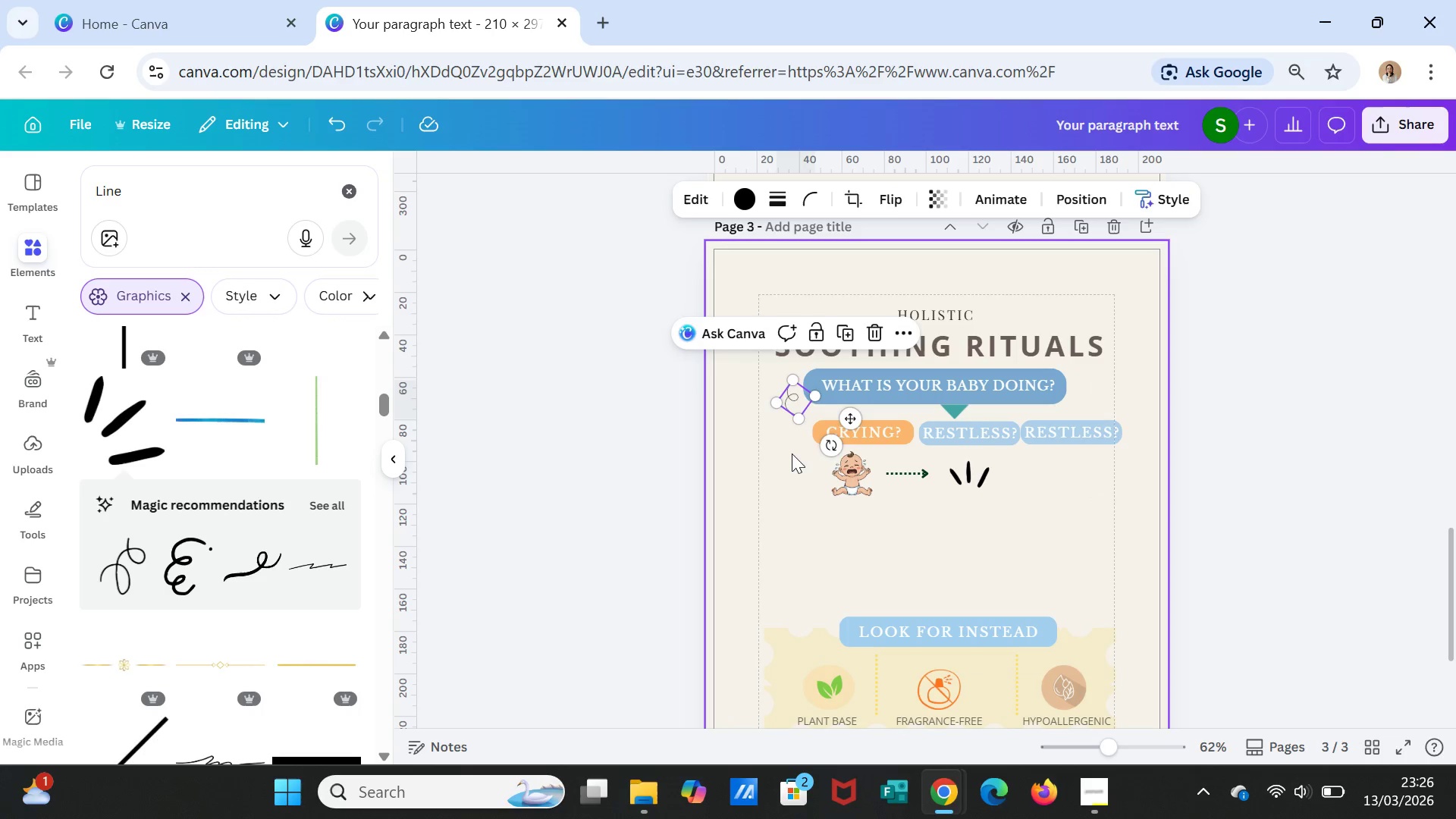 
left_click([792, 455])
 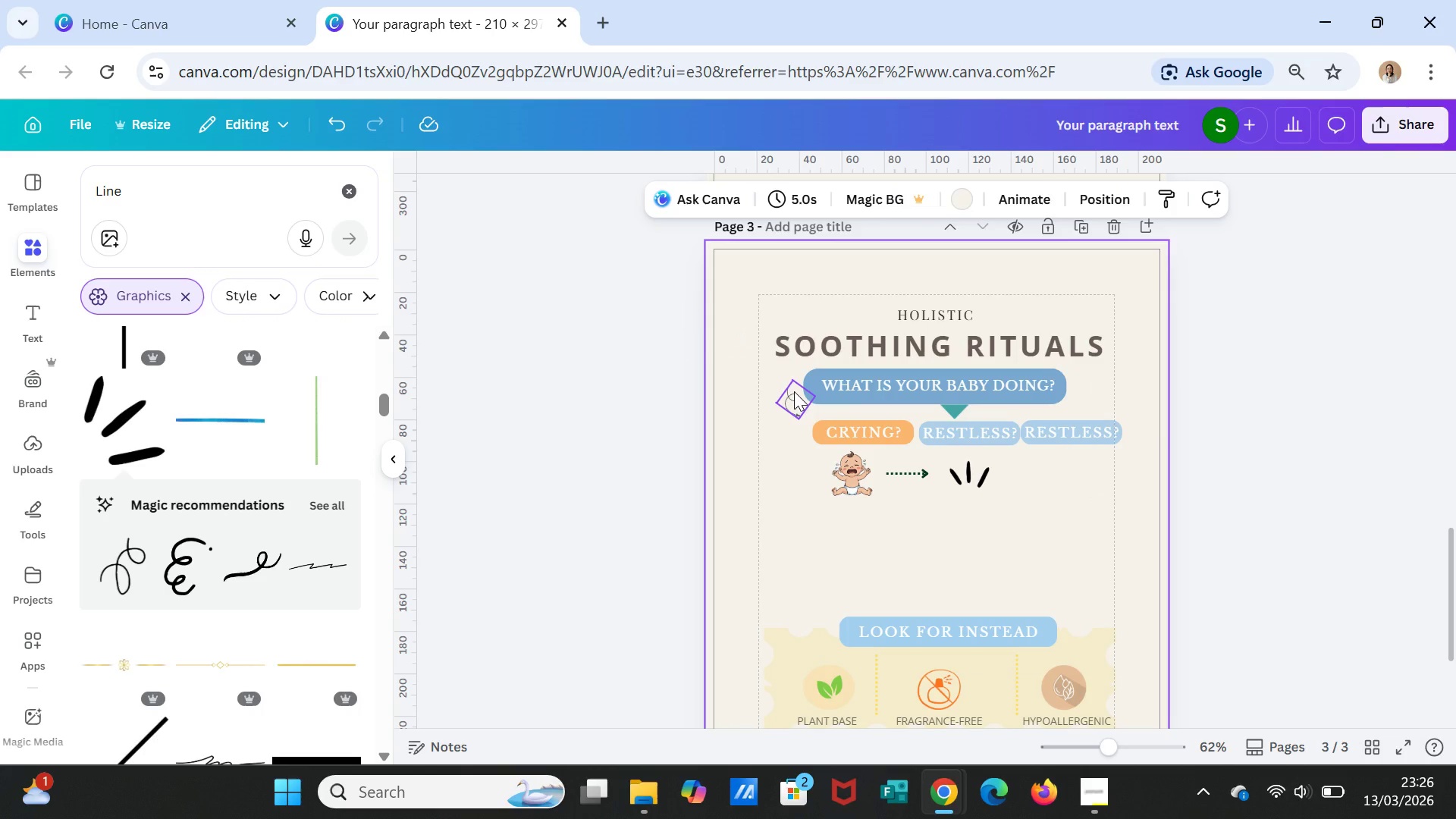 
left_click([794, 391])
 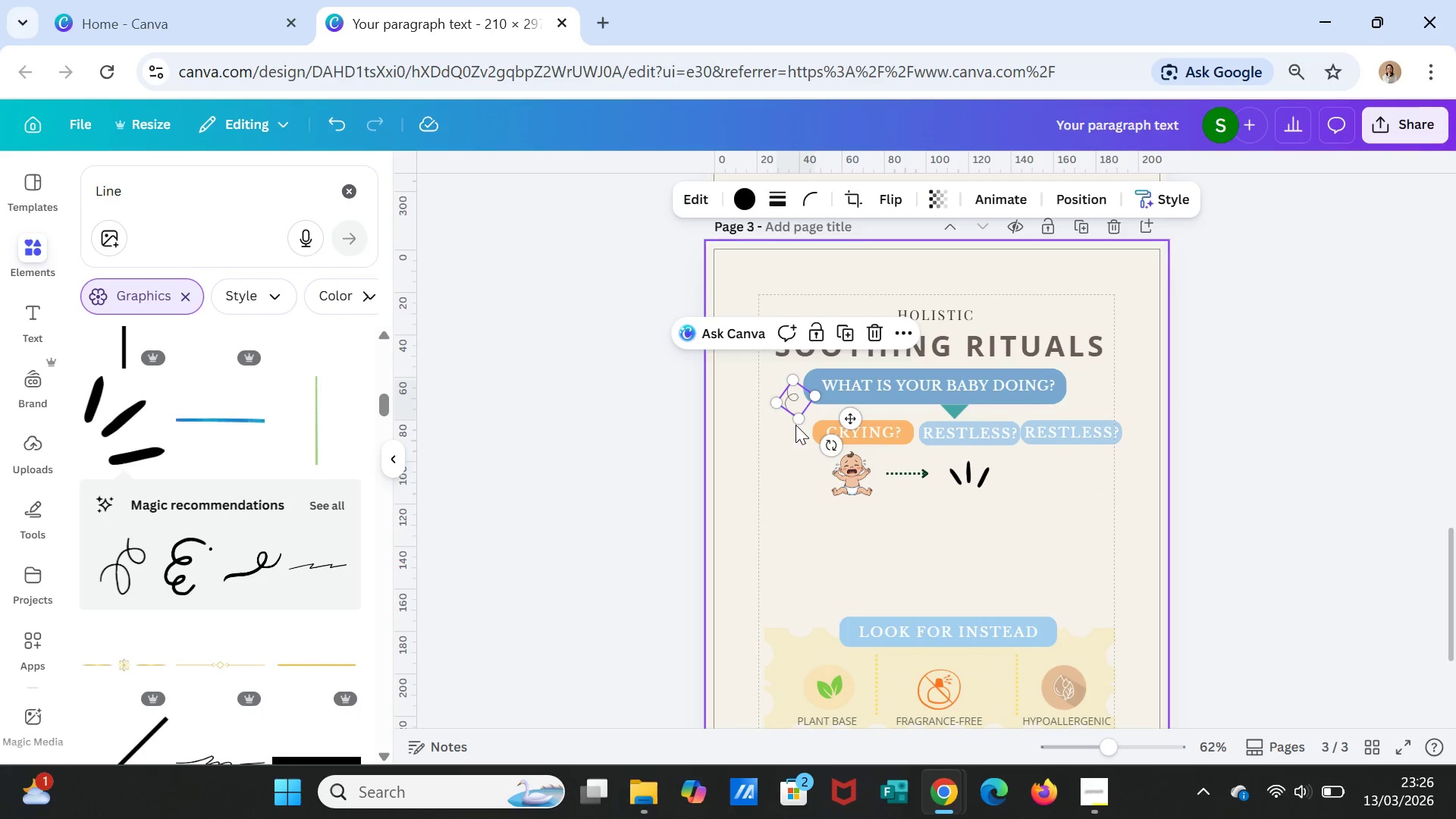 
left_click_drag(start_coordinate=[799, 420], to_coordinate=[805, 431])
 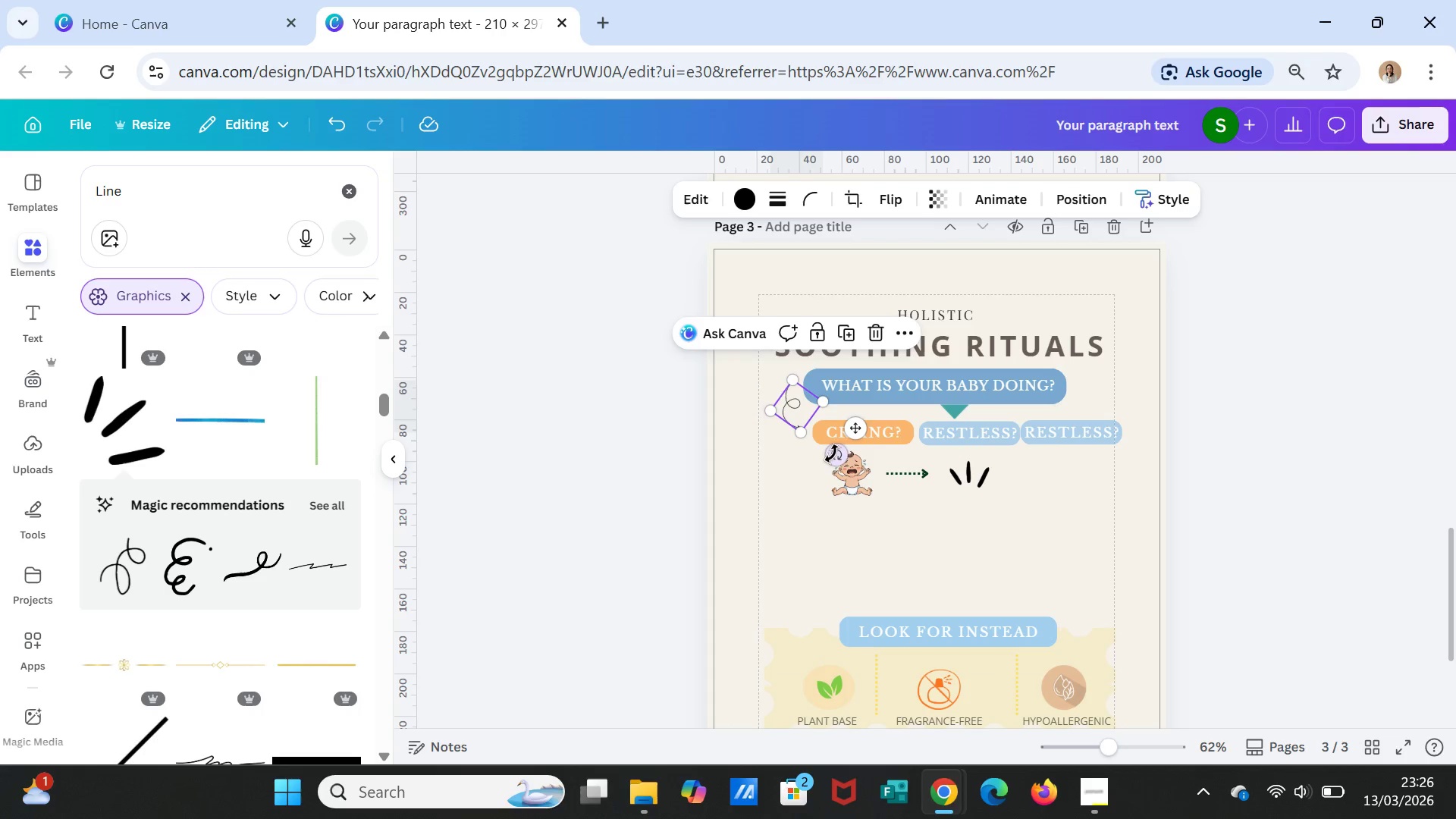 
left_click_drag(start_coordinate=[836, 459], to_coordinate=[849, 461])
 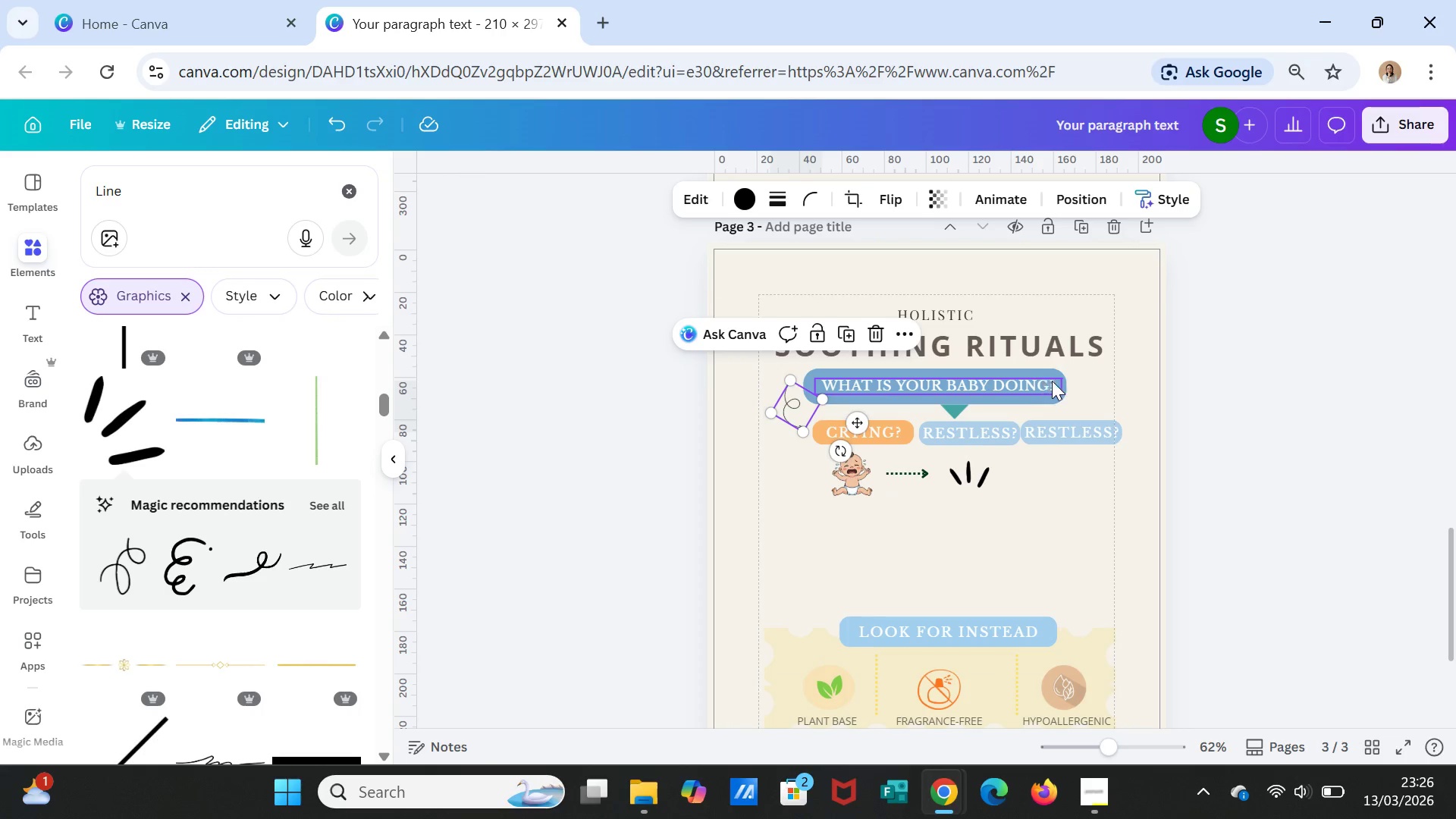 
left_click([1125, 388])
 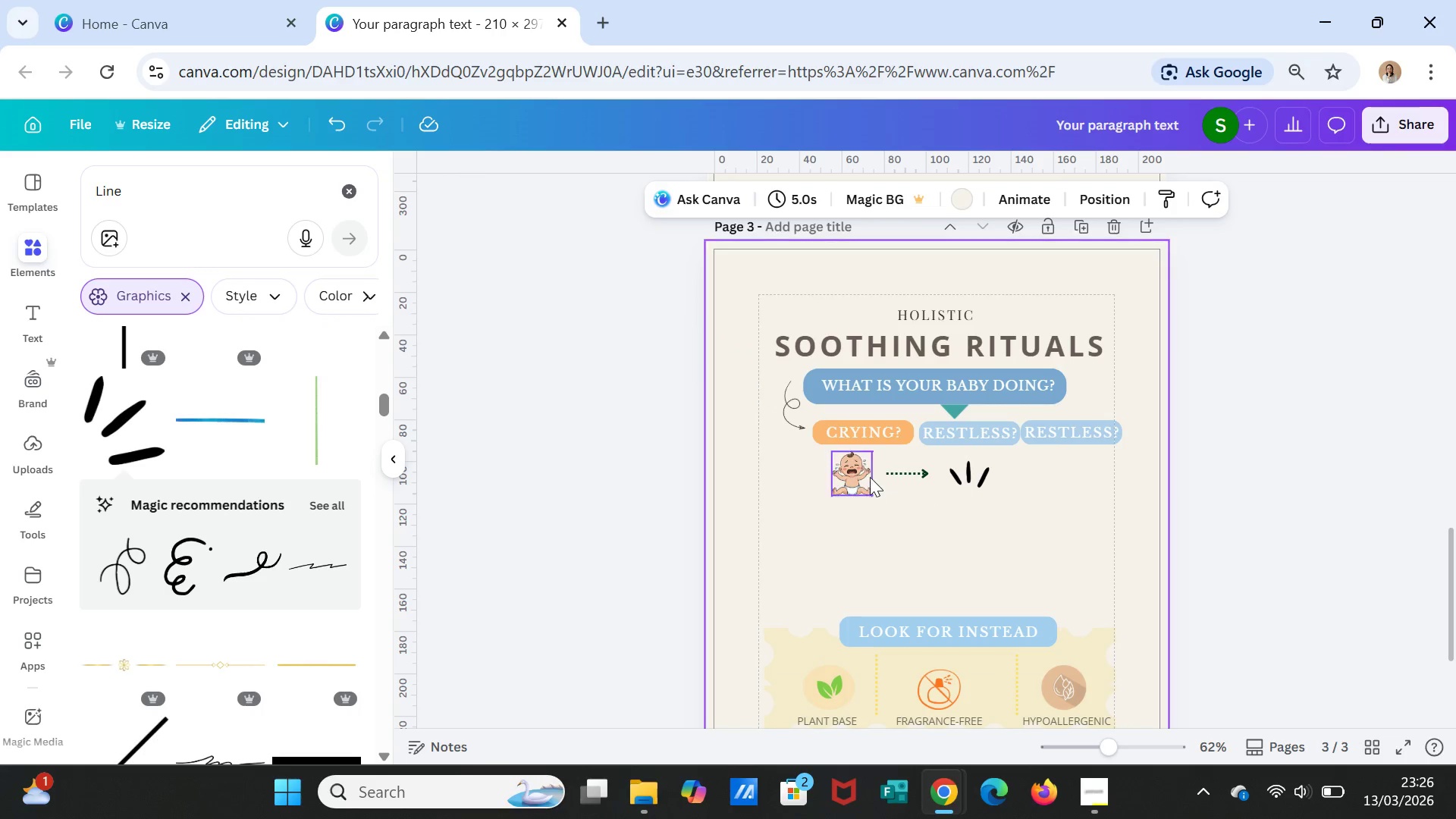 
left_click_drag(start_coordinate=[870, 439], to_coordinate=[861, 439])
 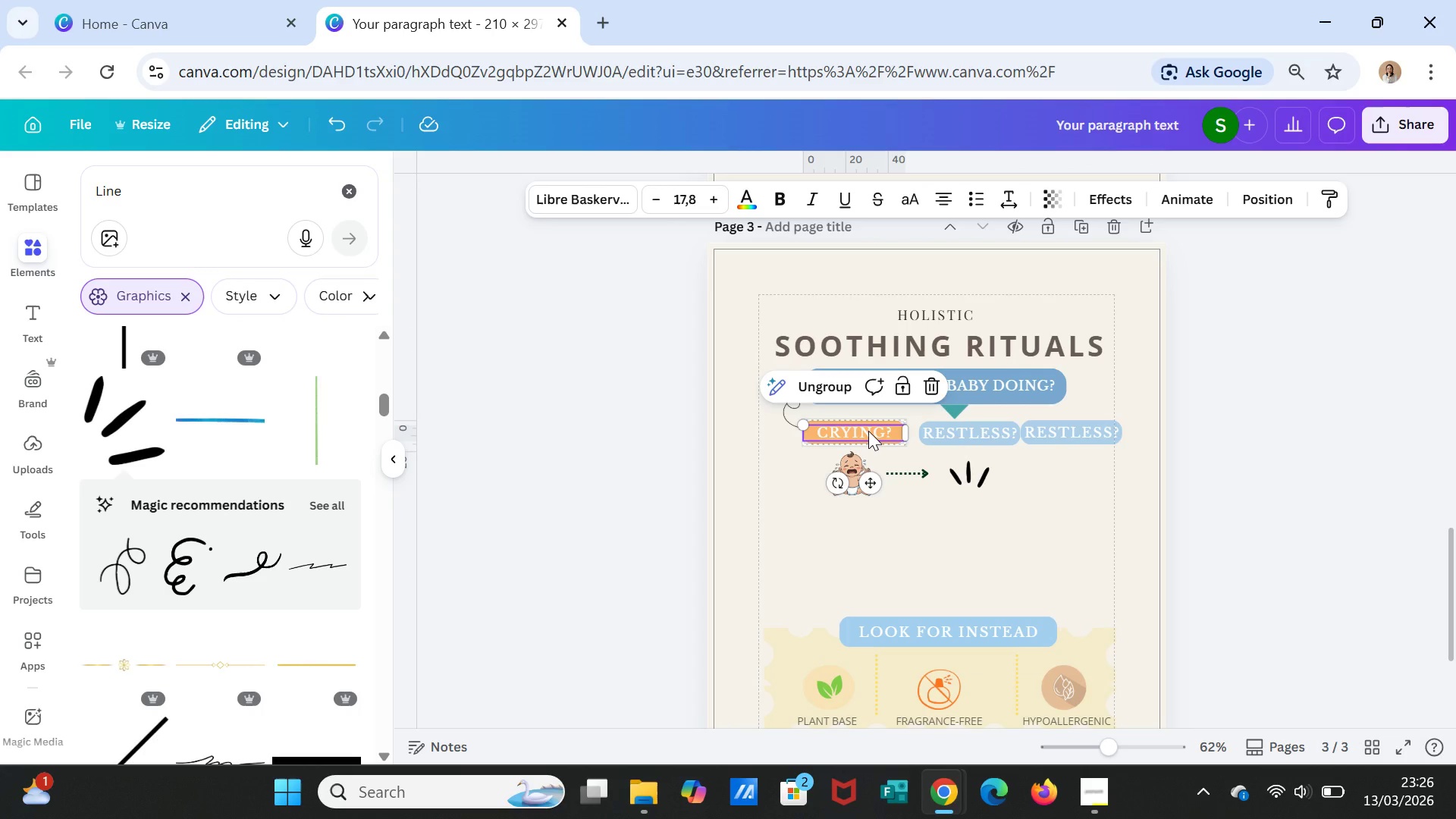 
left_click_drag(start_coordinate=[868, 431], to_coordinate=[860, 431])
 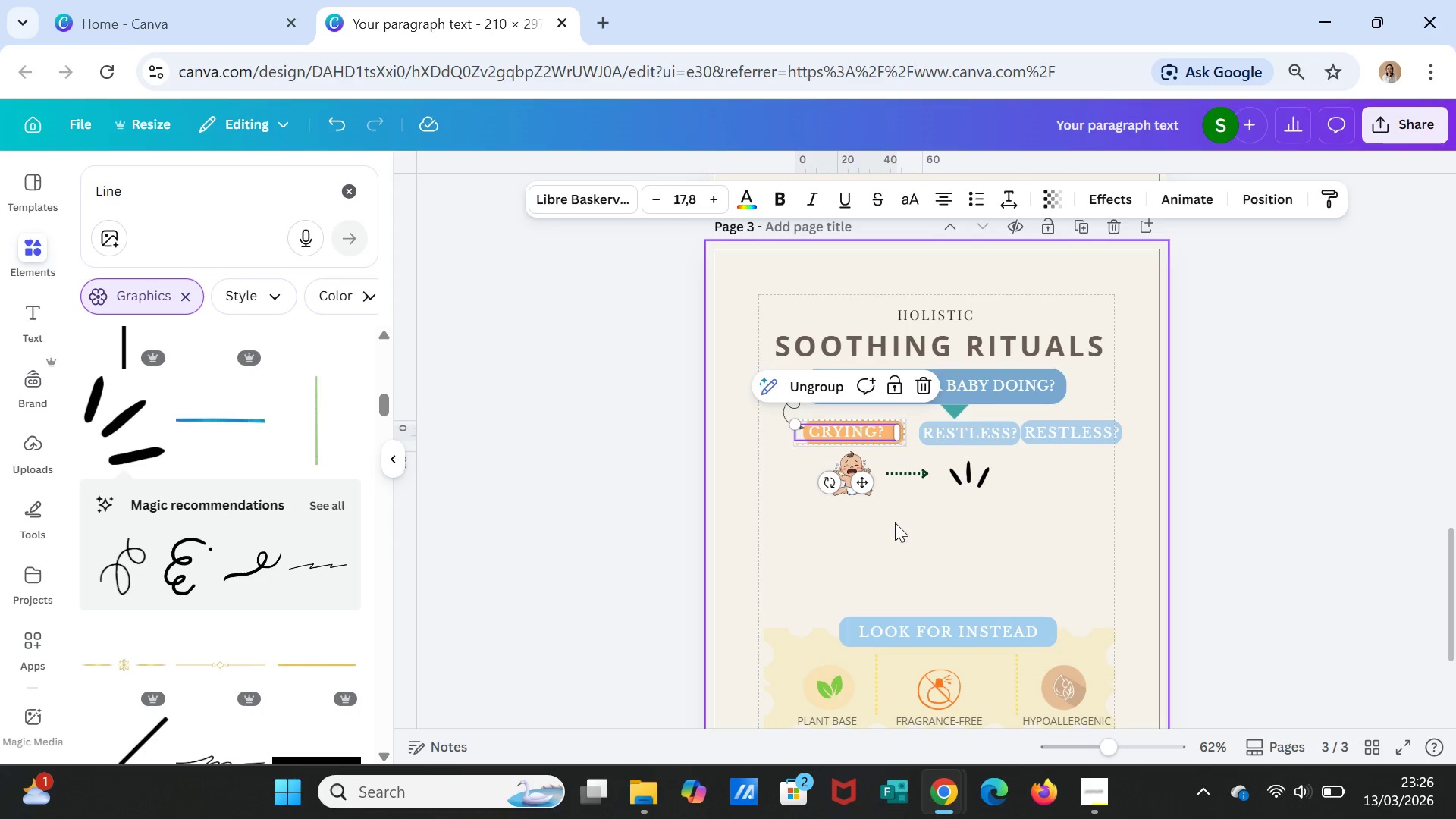 
left_click([895, 522])
 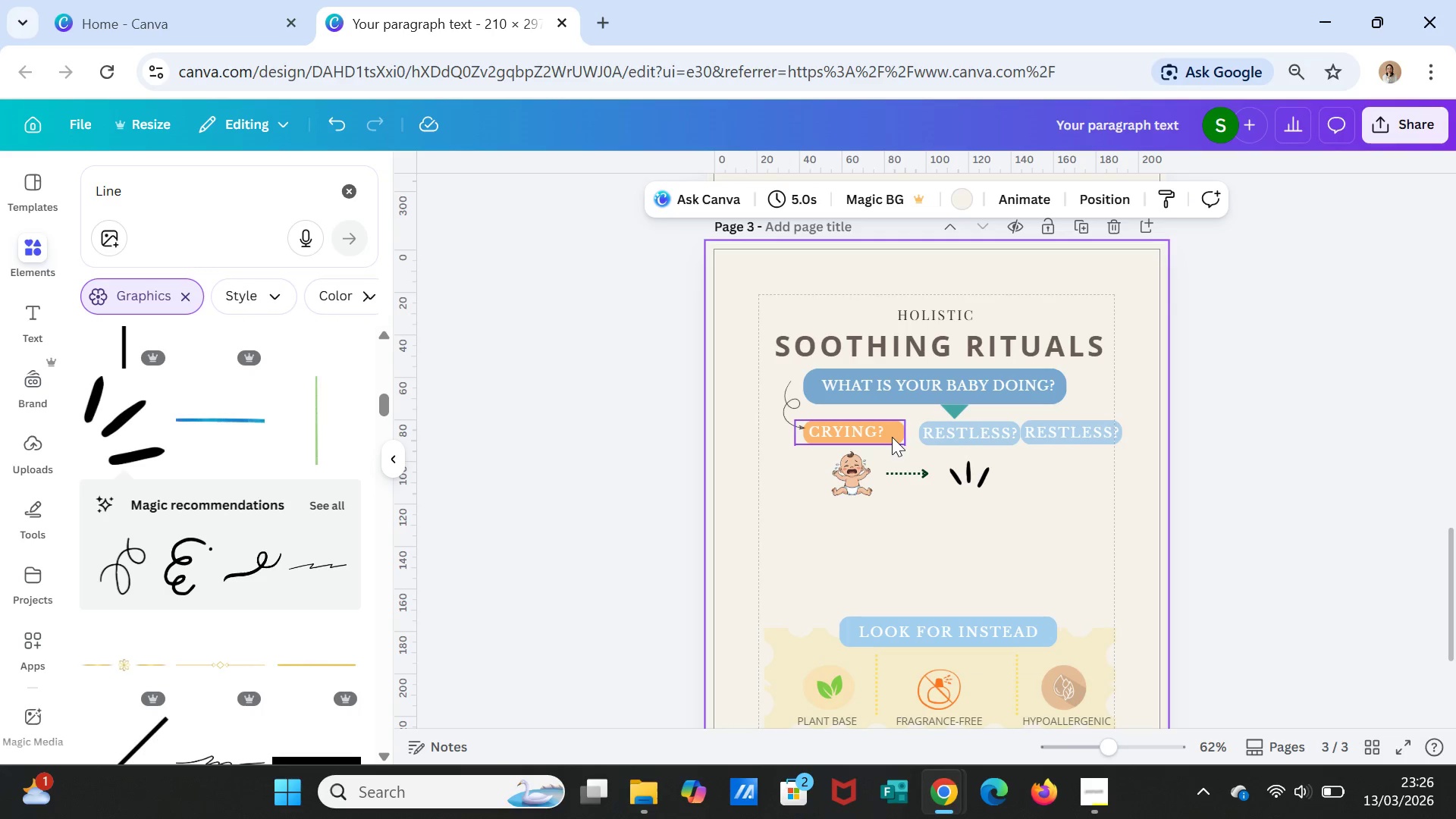 
left_click([892, 437])
 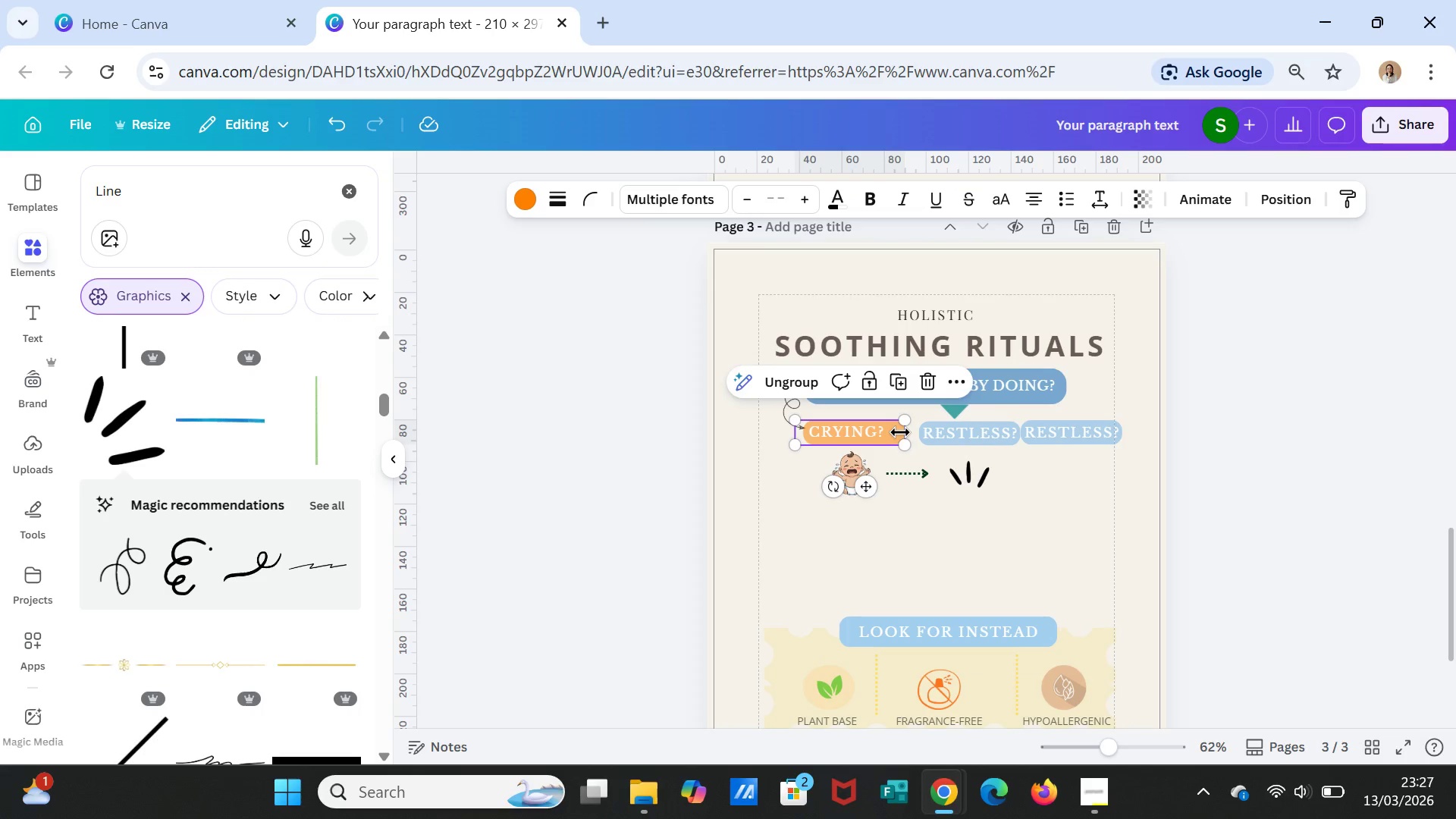 
left_click_drag(start_coordinate=[900, 432], to_coordinate=[895, 430])
 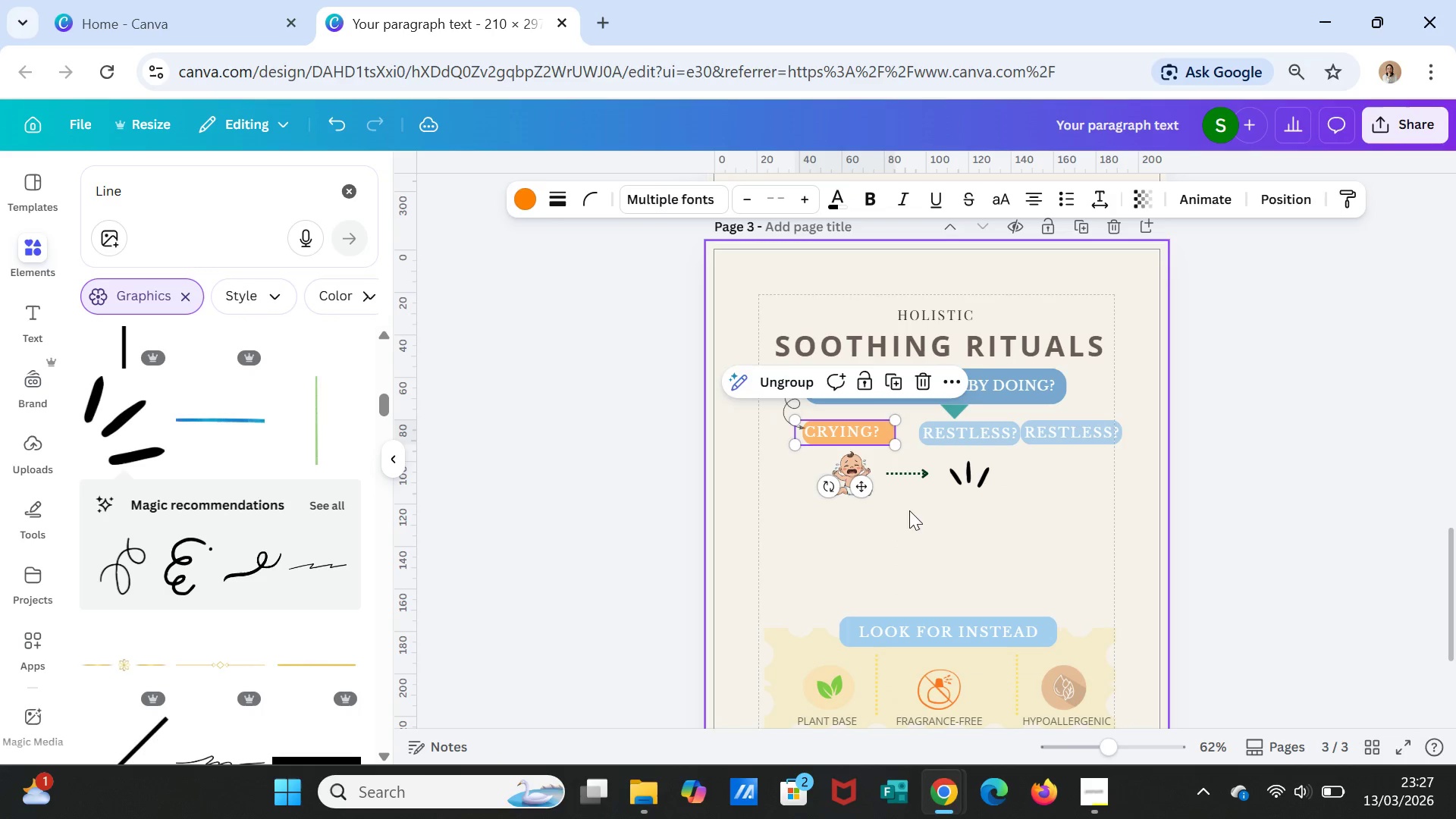 
left_click([910, 512])
 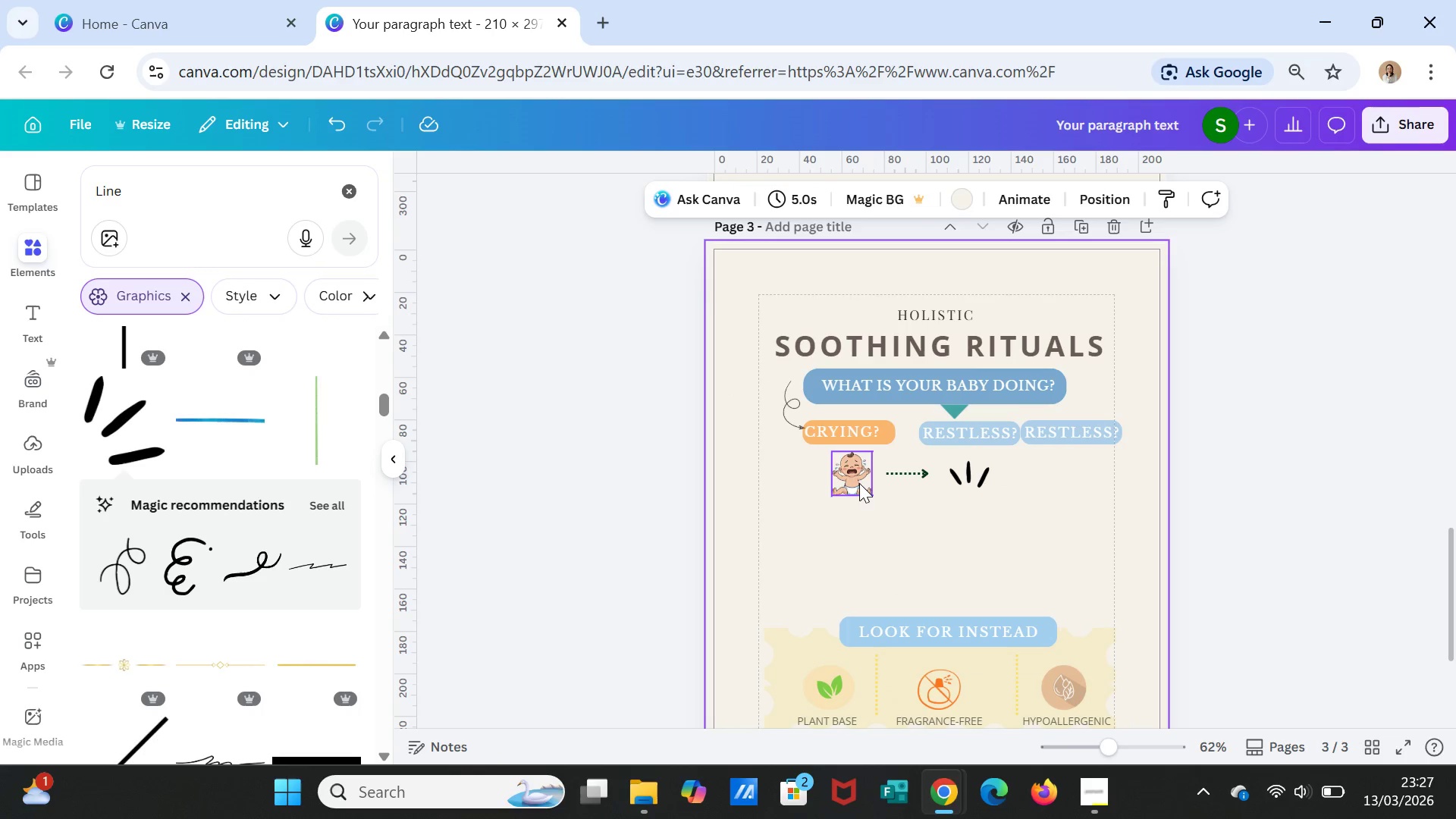 
left_click_drag(start_coordinate=[858, 483], to_coordinate=[845, 479])
 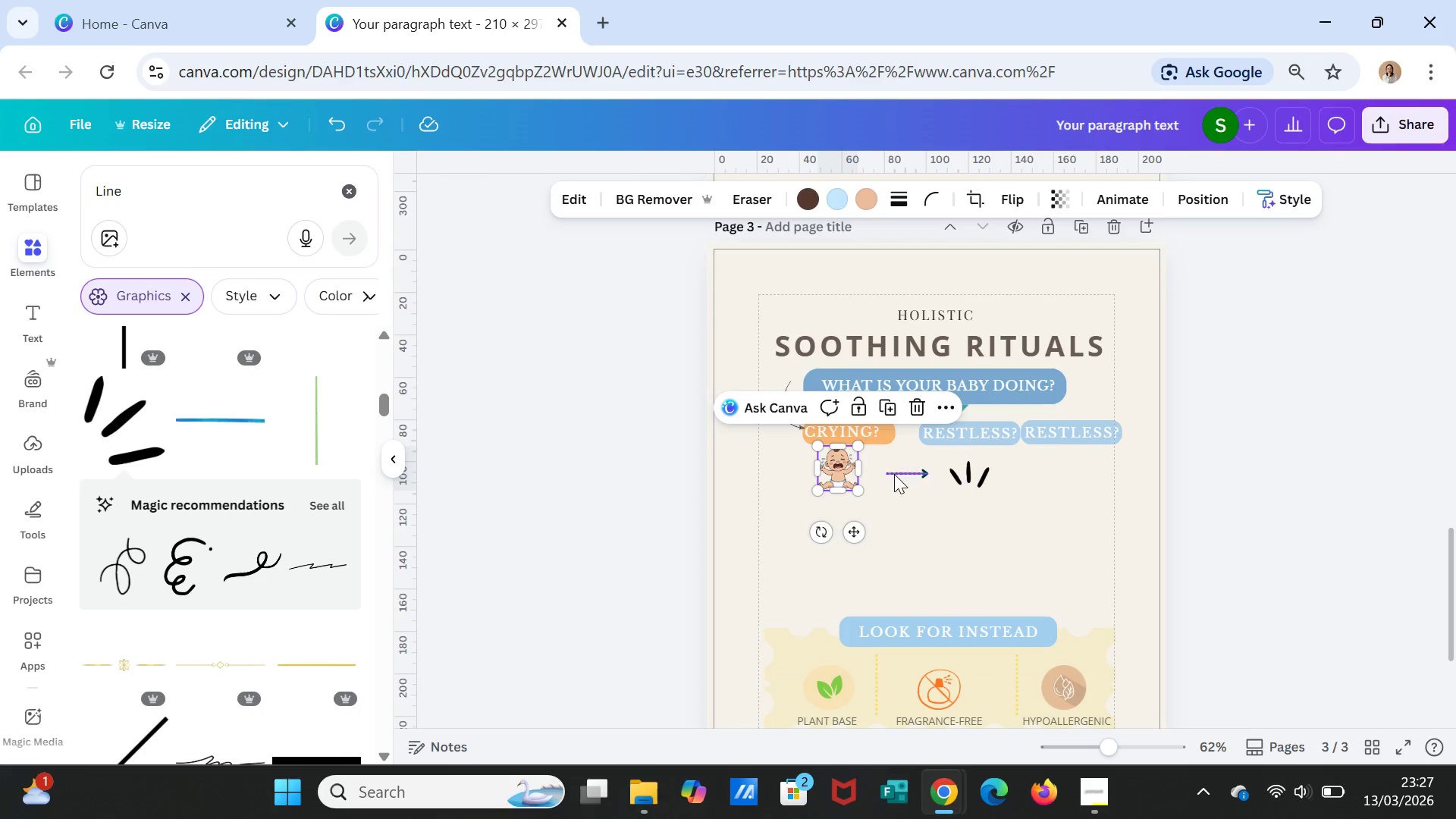 
left_click([894, 474])
 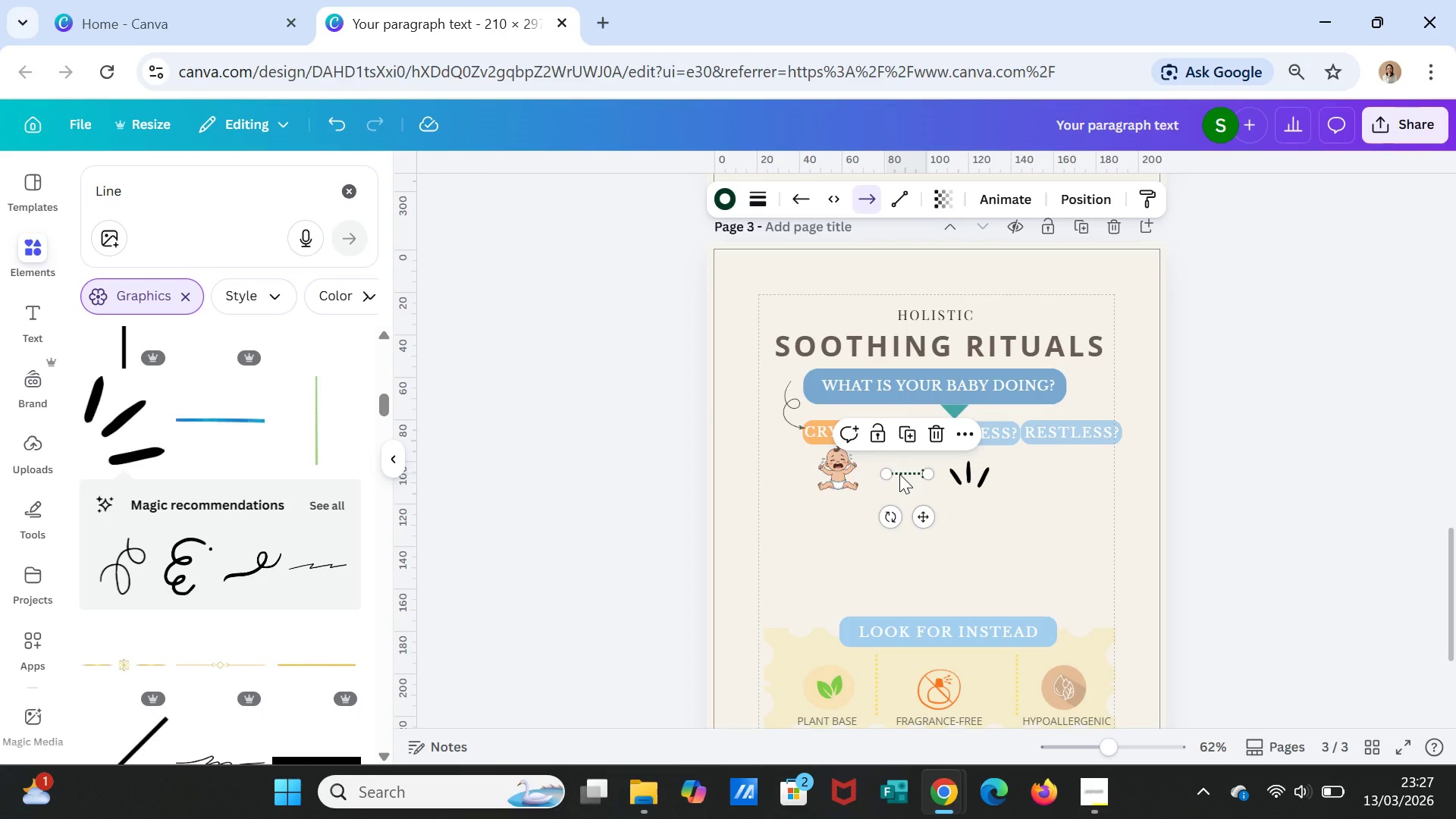 
left_click_drag(start_coordinate=[899, 474], to_coordinate=[883, 469])
 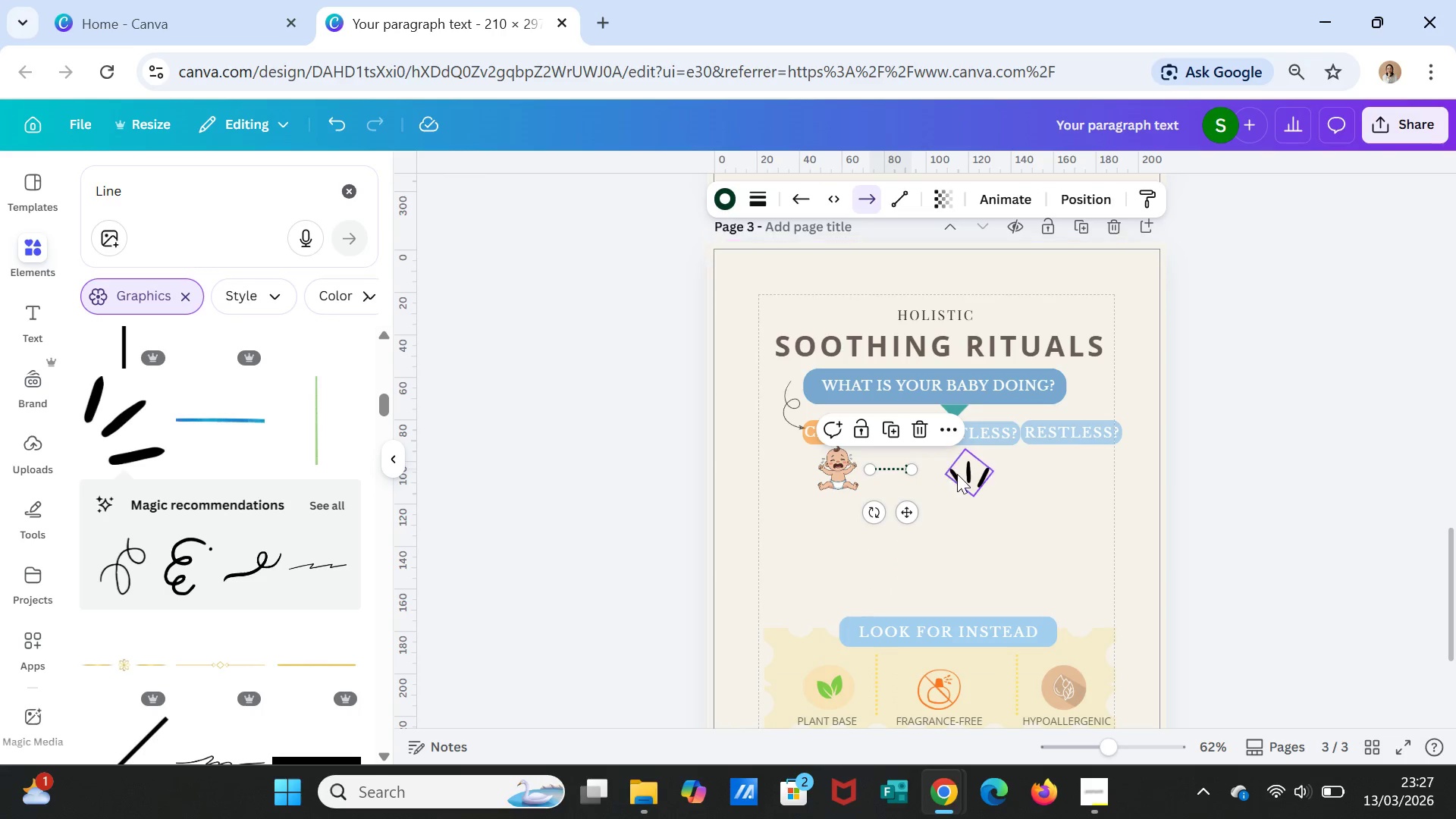 
left_click([957, 474])
 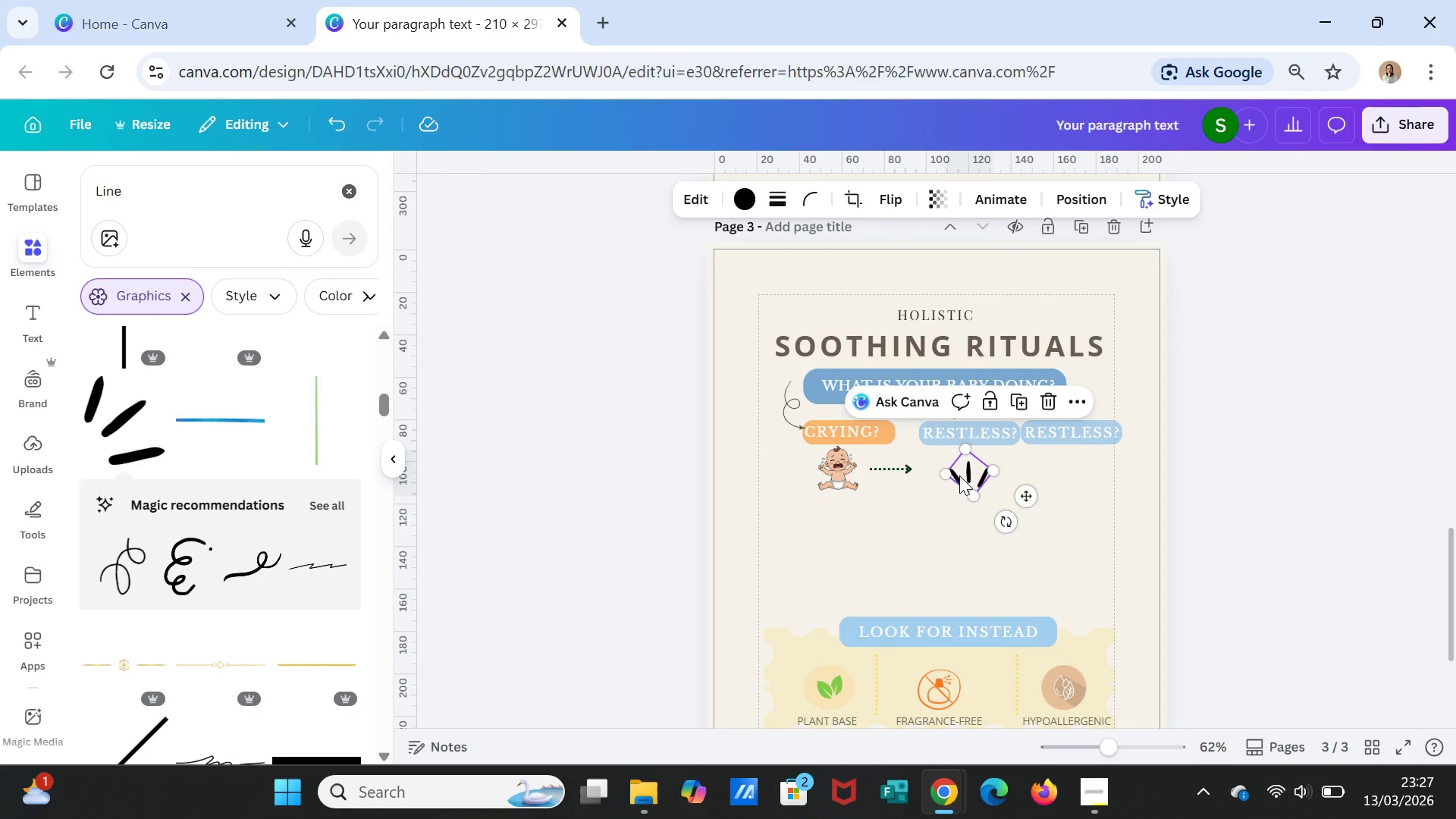 
left_click_drag(start_coordinate=[959, 475], to_coordinate=[940, 472])
 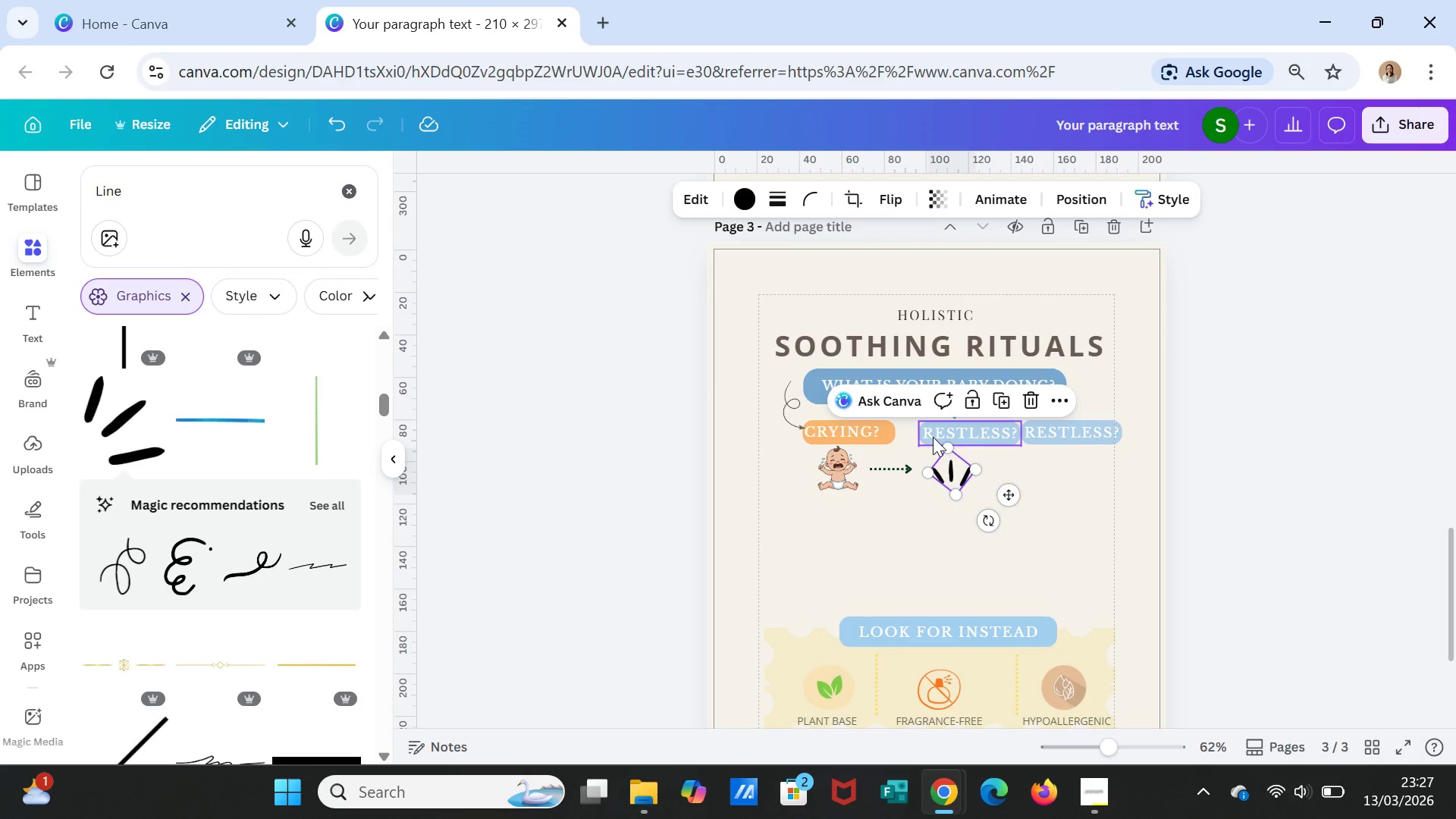 
left_click([933, 437])
 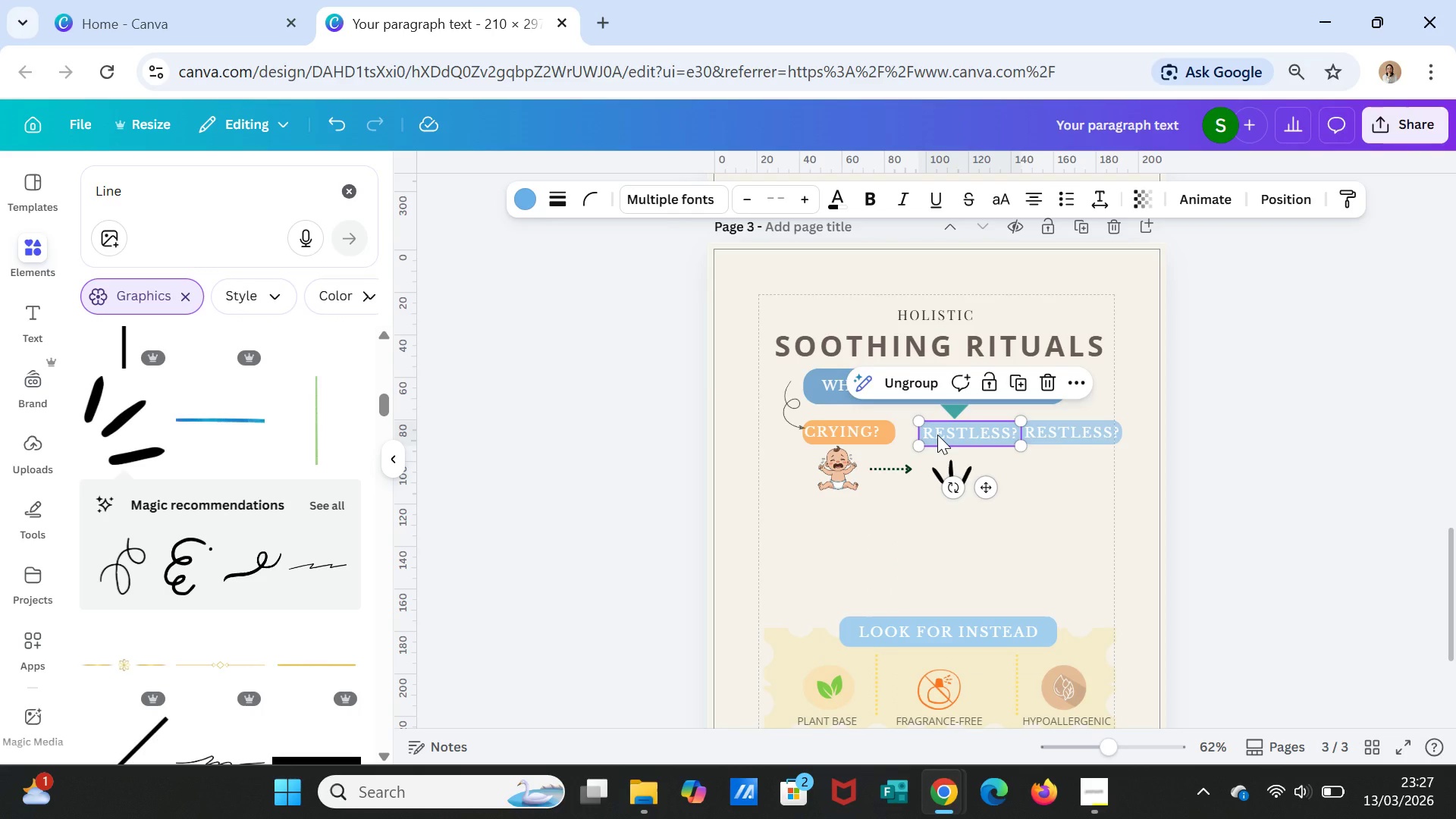 
left_click_drag(start_coordinate=[937, 435], to_coordinate=[924, 434])
 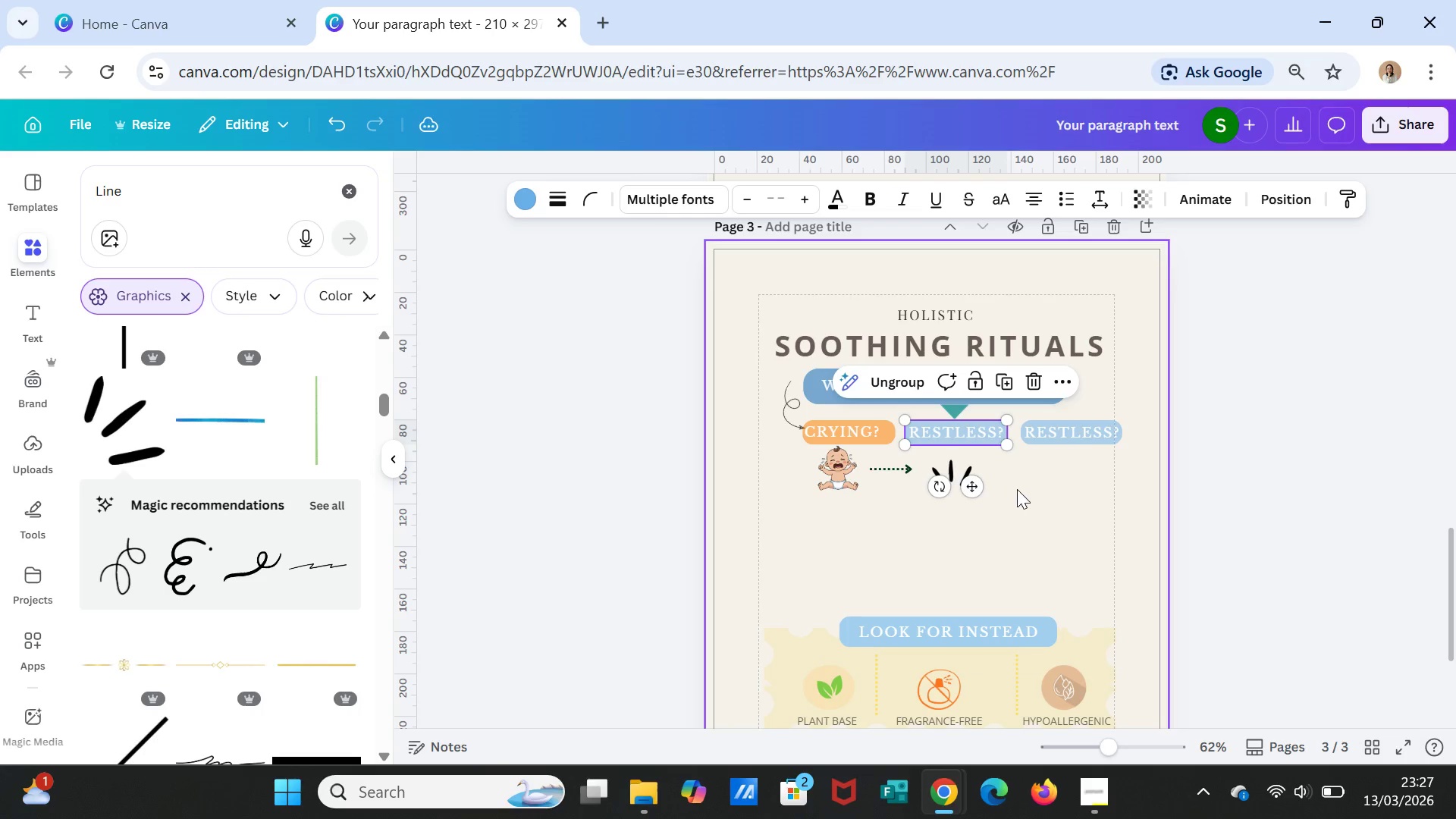 
left_click([1017, 491])
 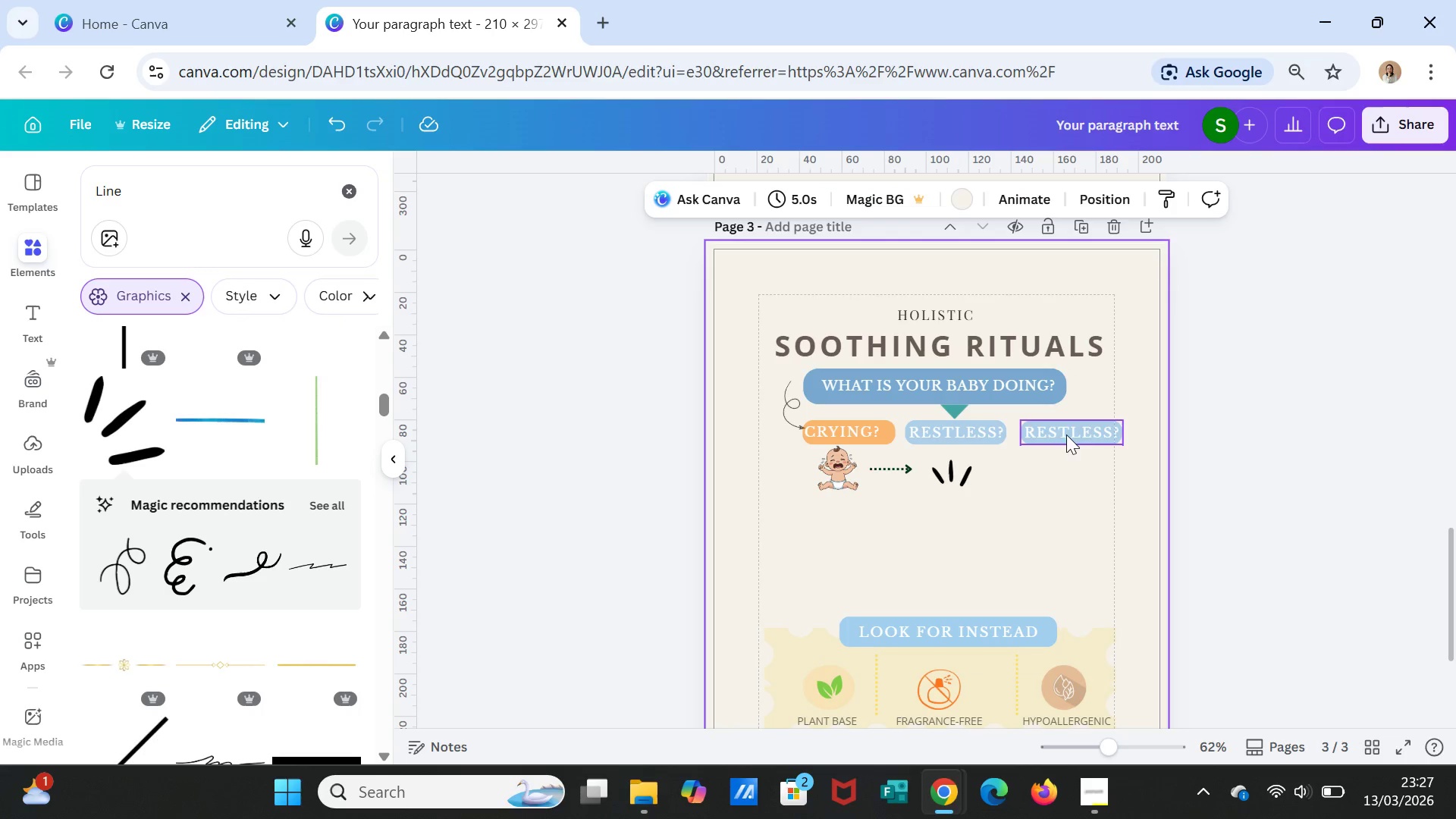 
left_click([1065, 431])
 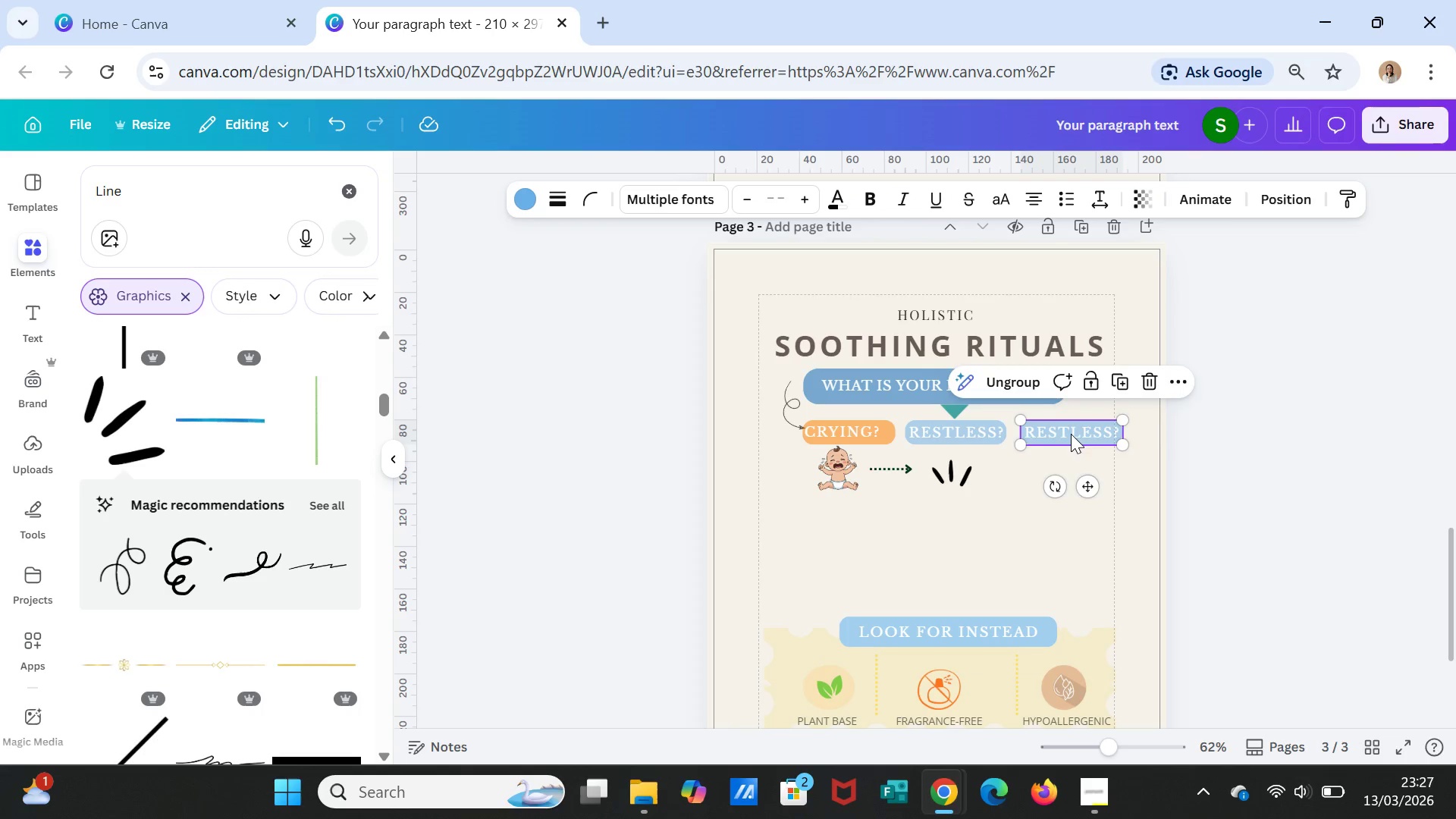 
left_click_drag(start_coordinate=[1071, 433], to_coordinate=[1061, 433])
 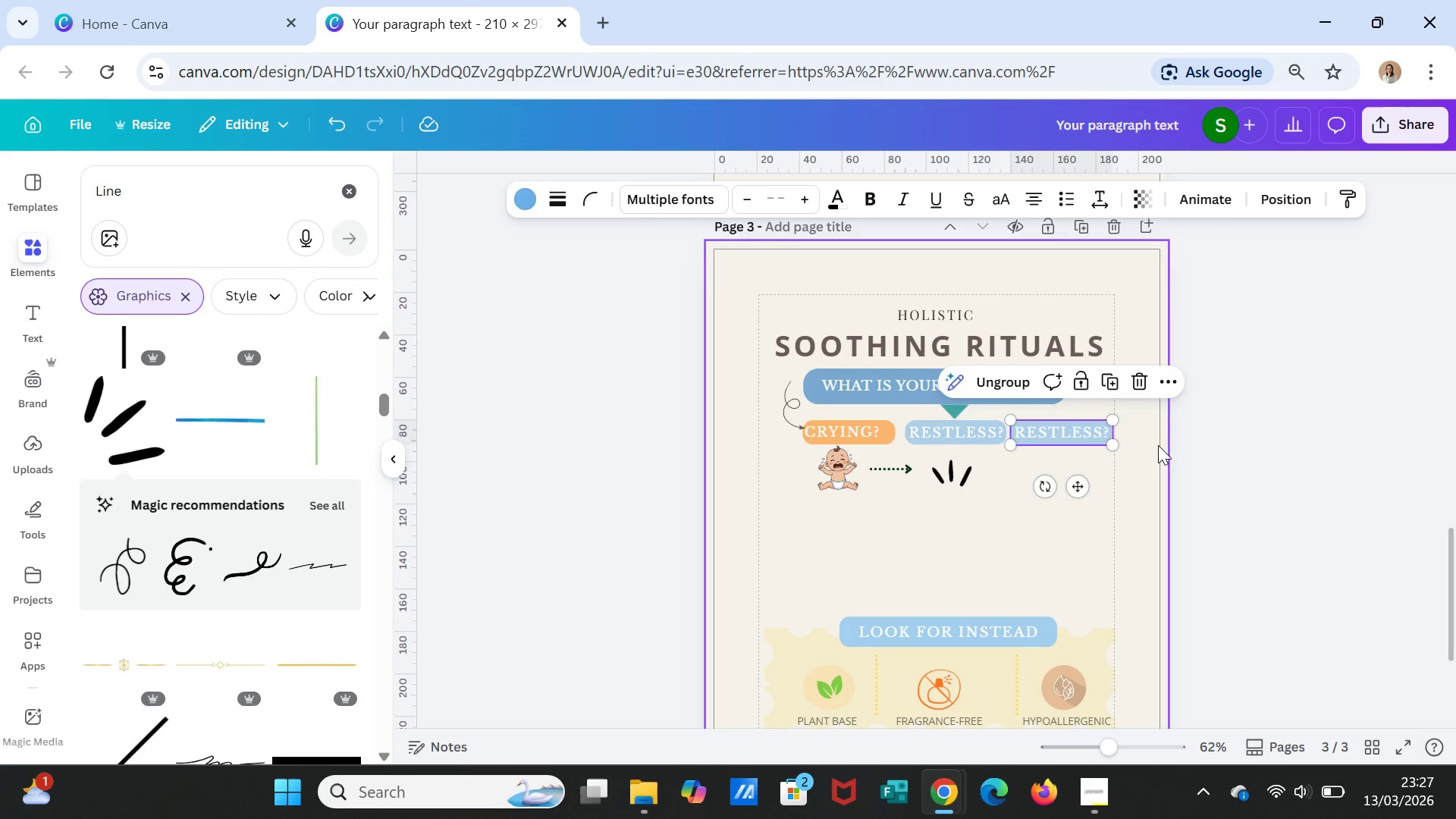 
left_click([1158, 445])
 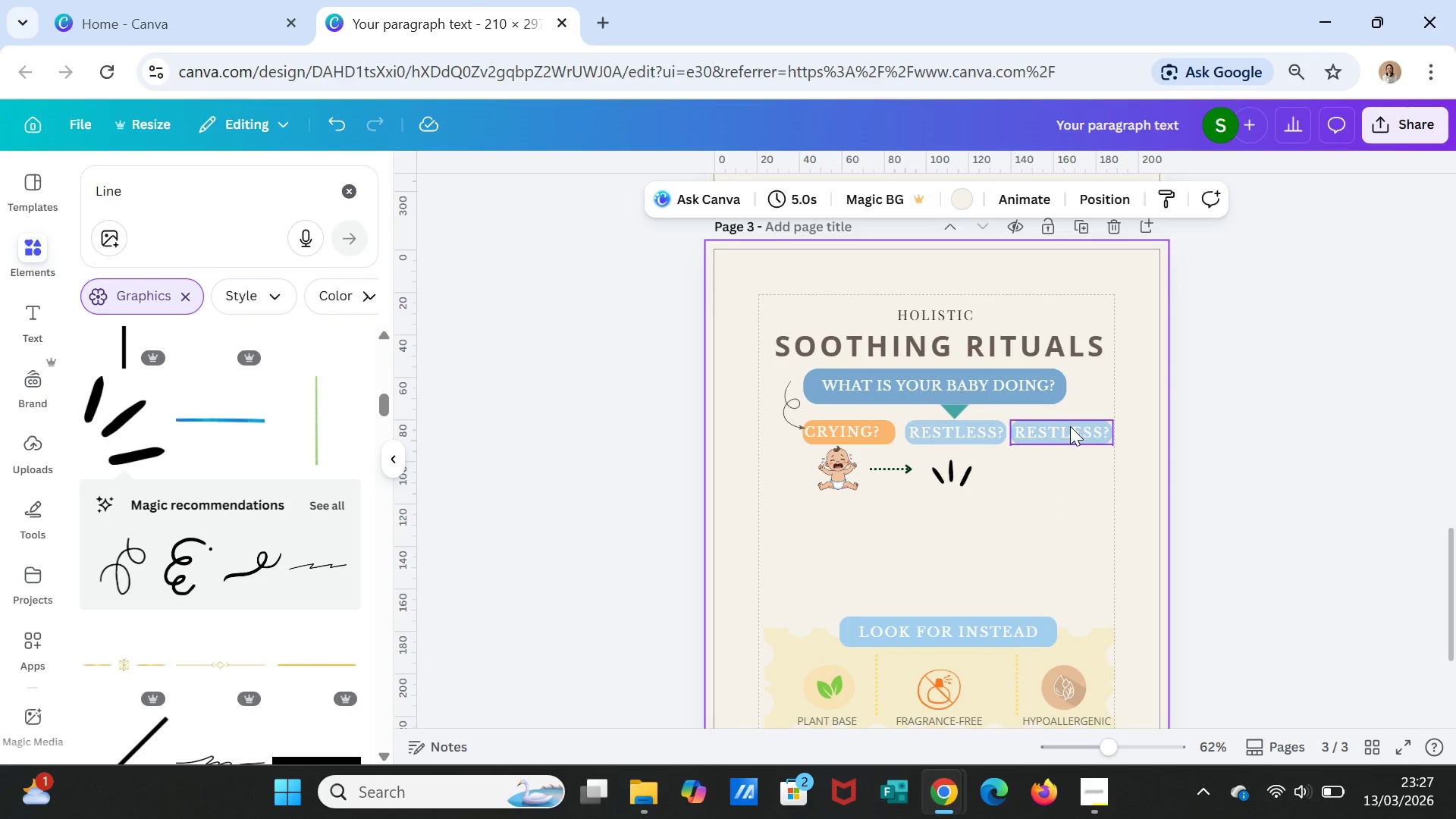 
double_click([1070, 429])
 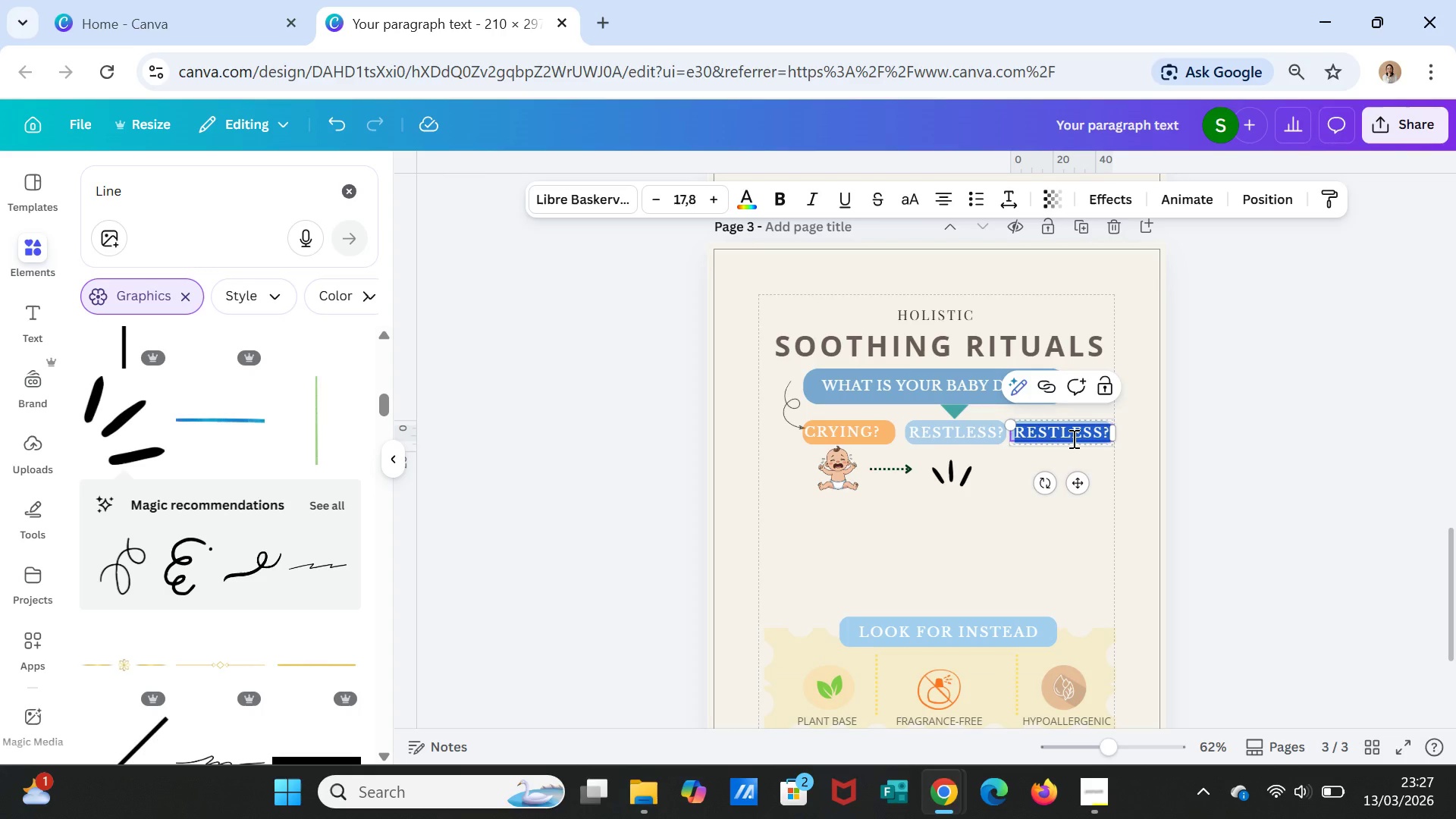 
type(SLEEPY?)
 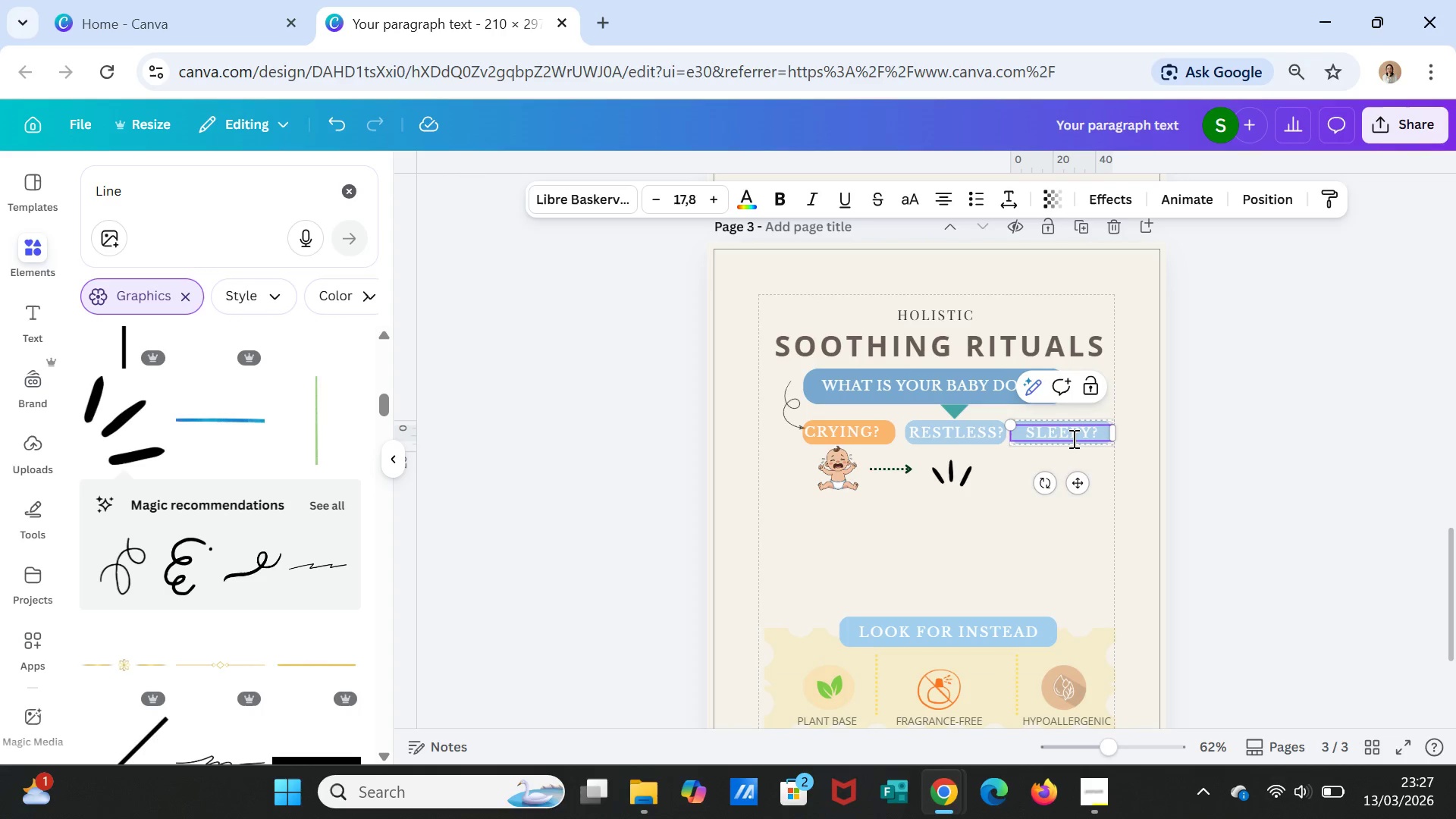 
left_click([1094, 516])
 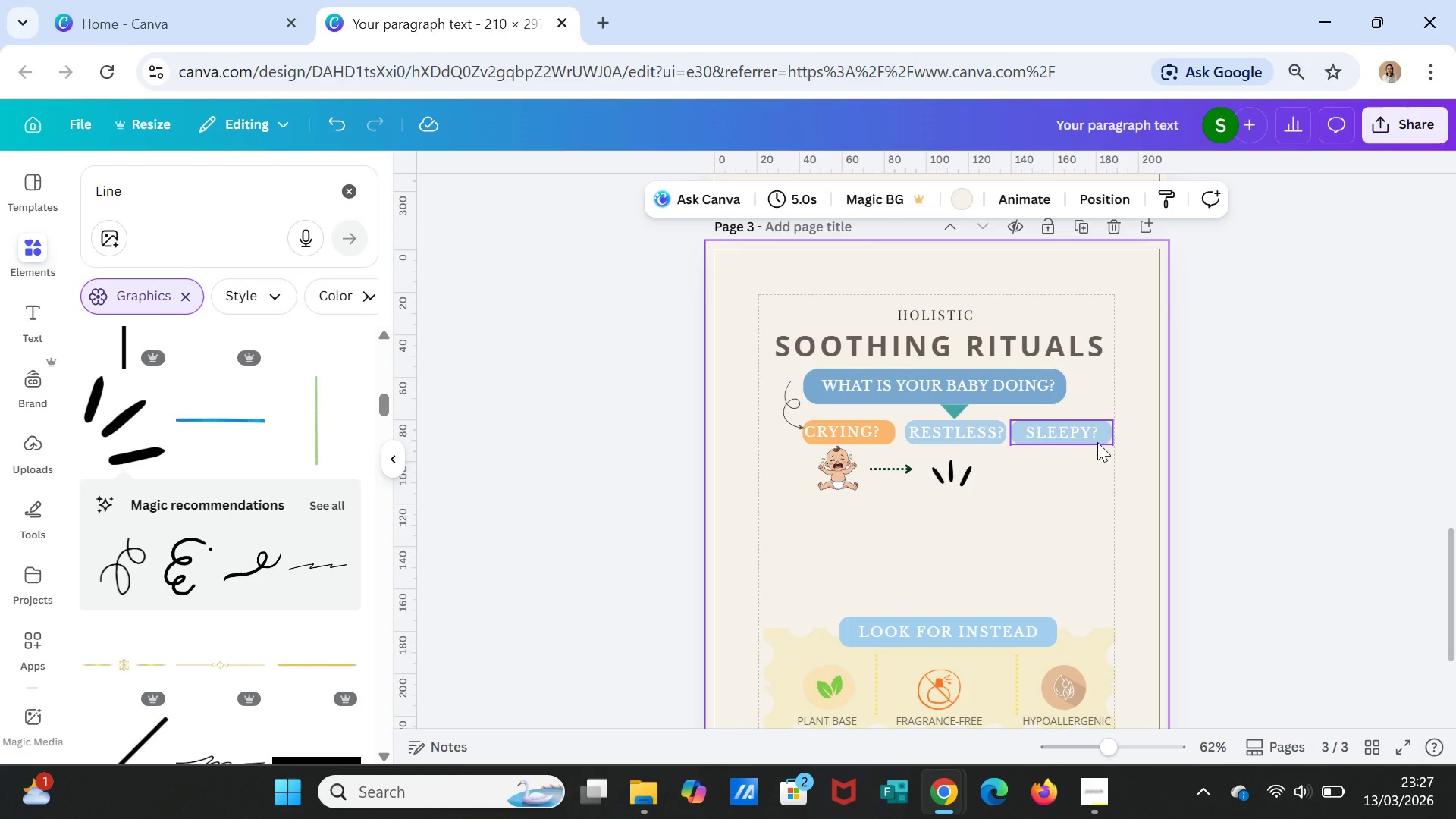 
left_click([1097, 442])
 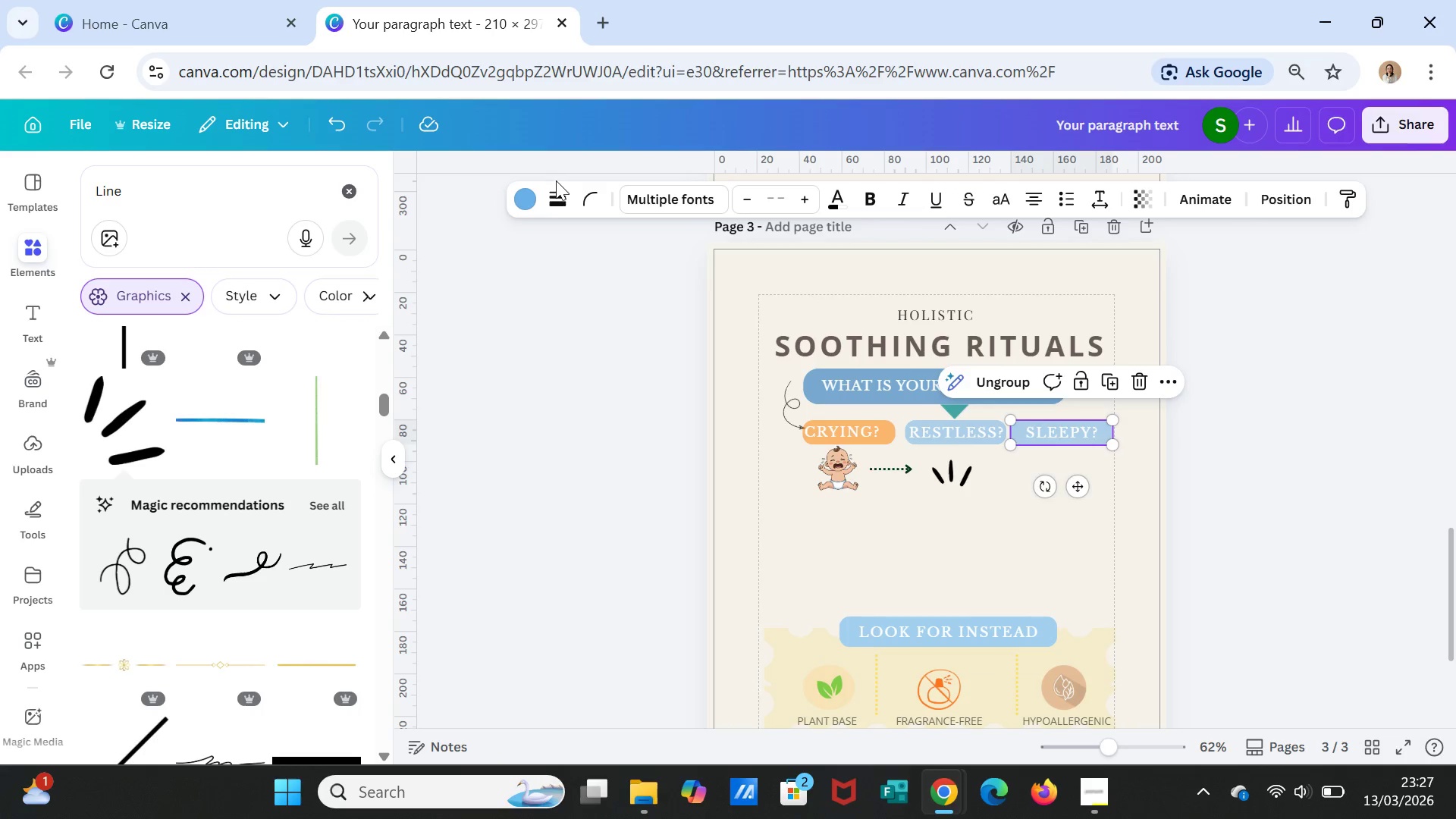 
left_click([519, 200])
 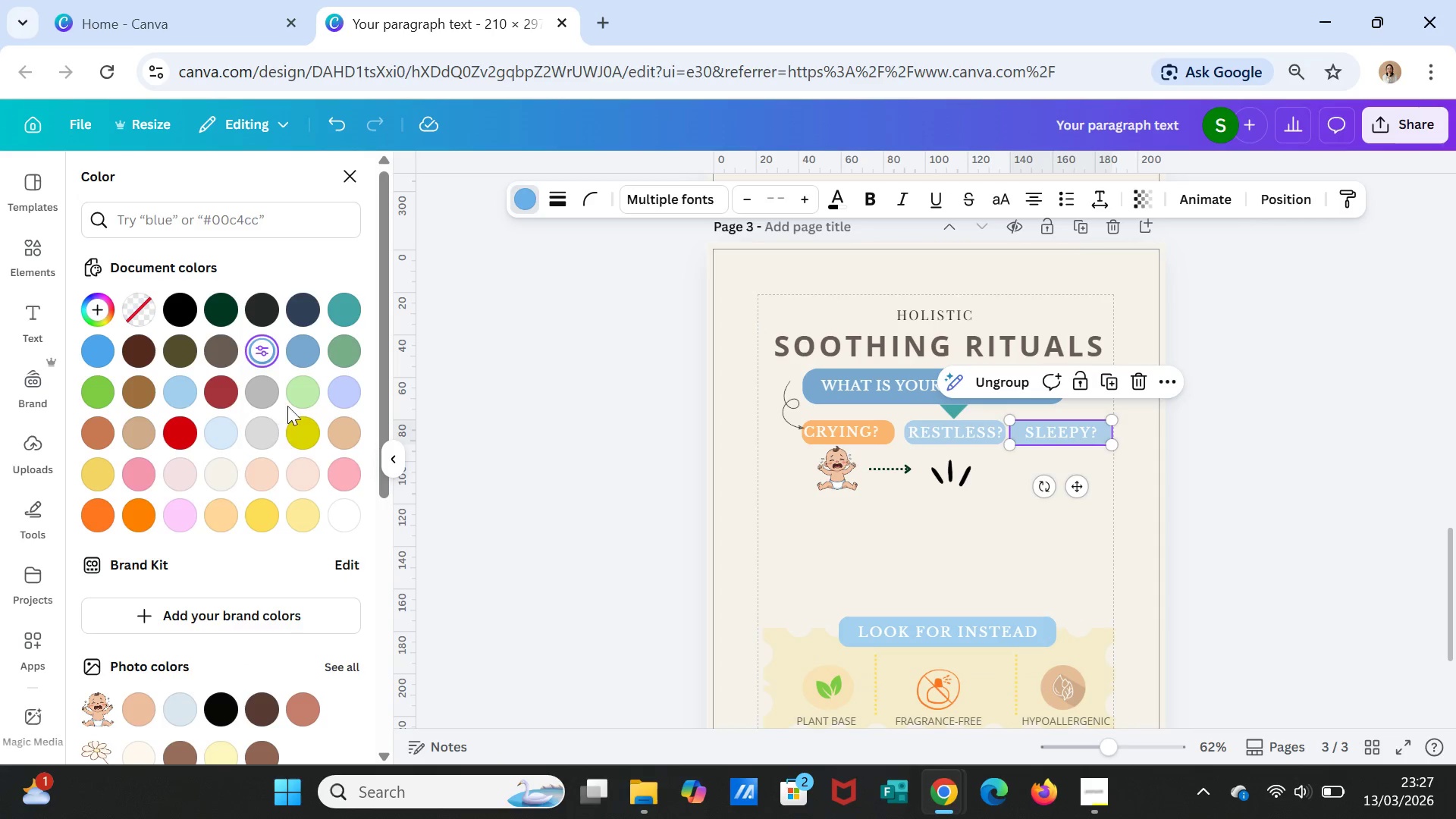 
left_click([343, 345])
 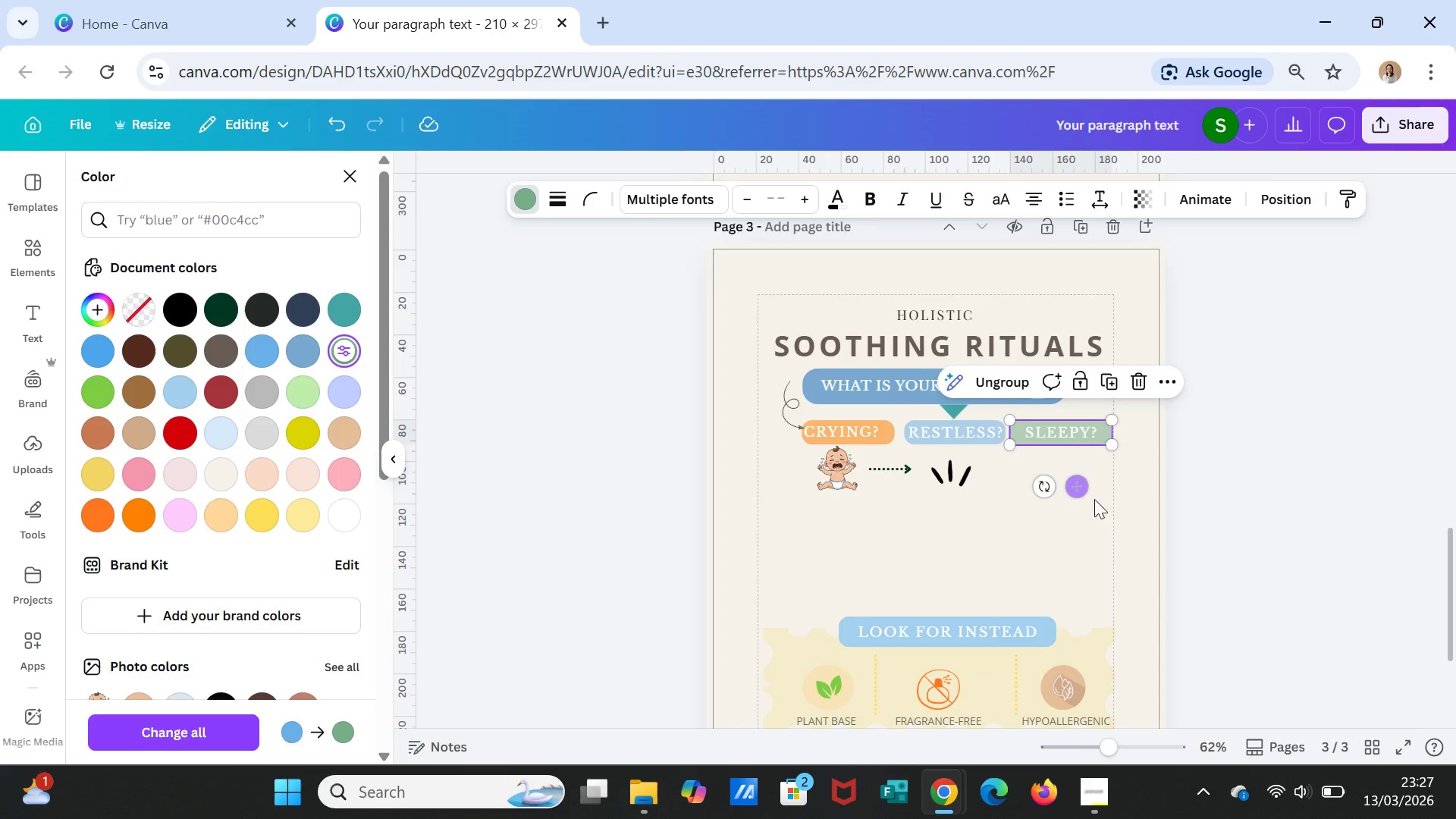 
left_click([1103, 518])
 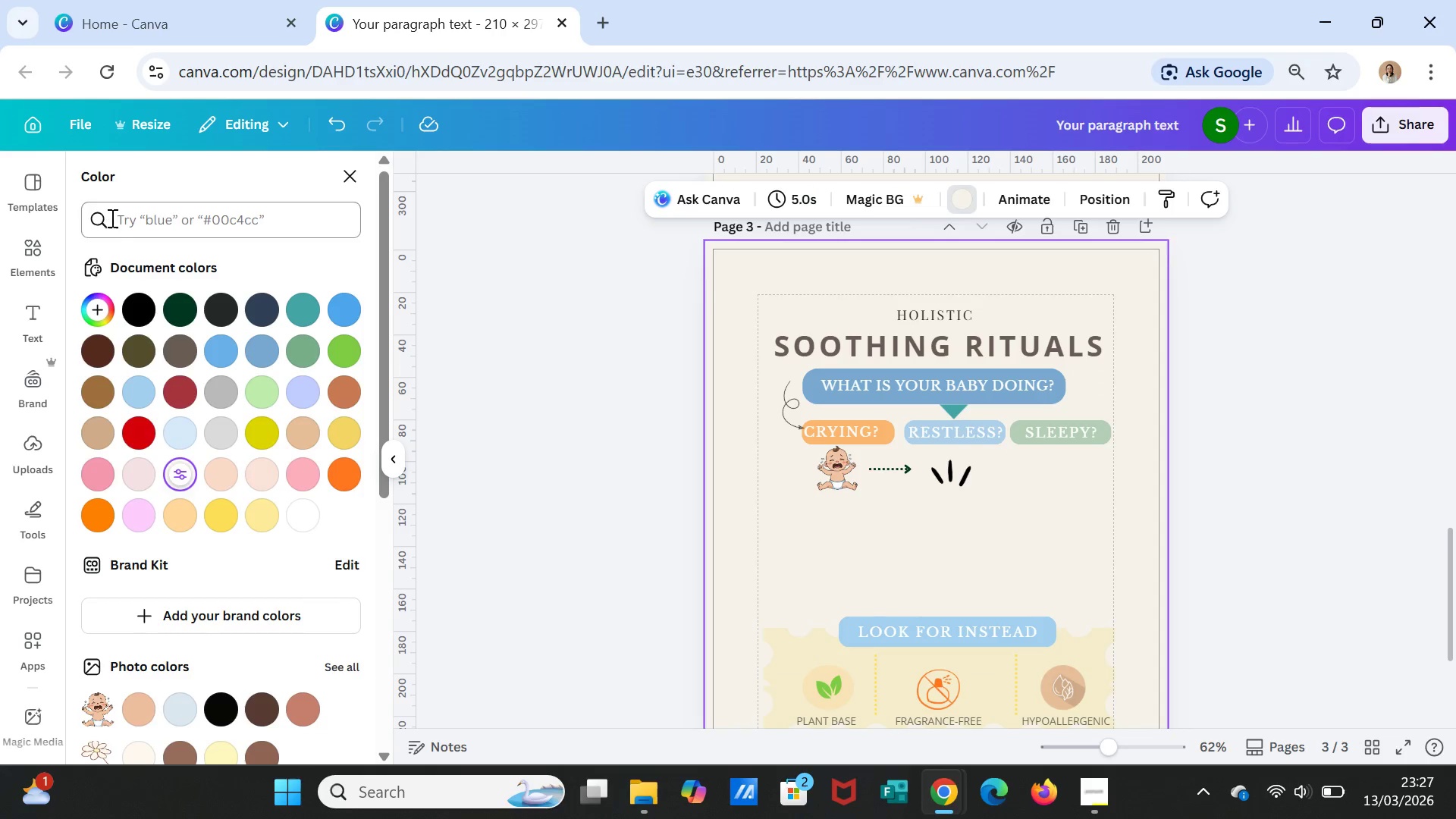 
left_click([24, 256])
 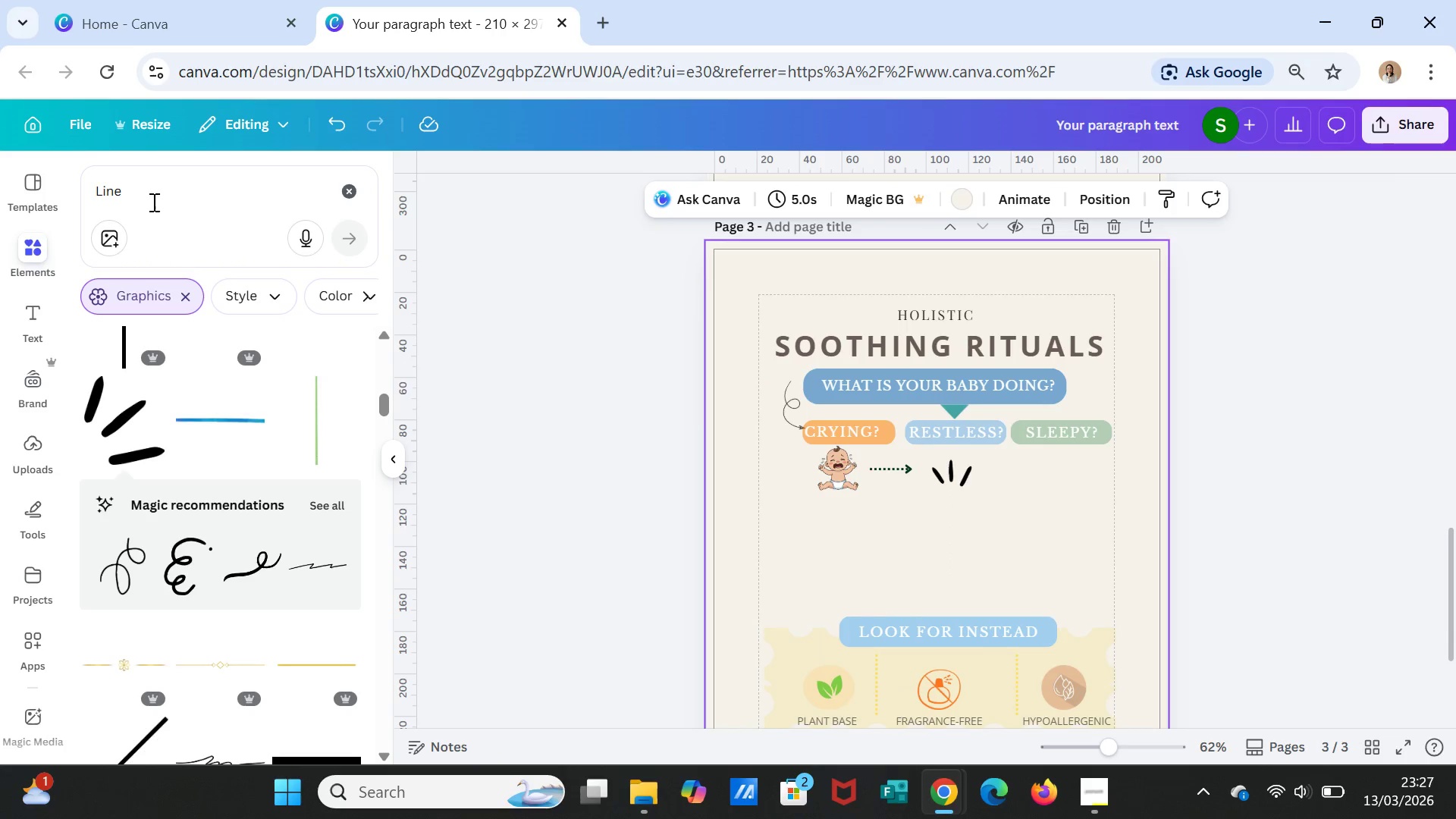 
double_click([153, 194])
 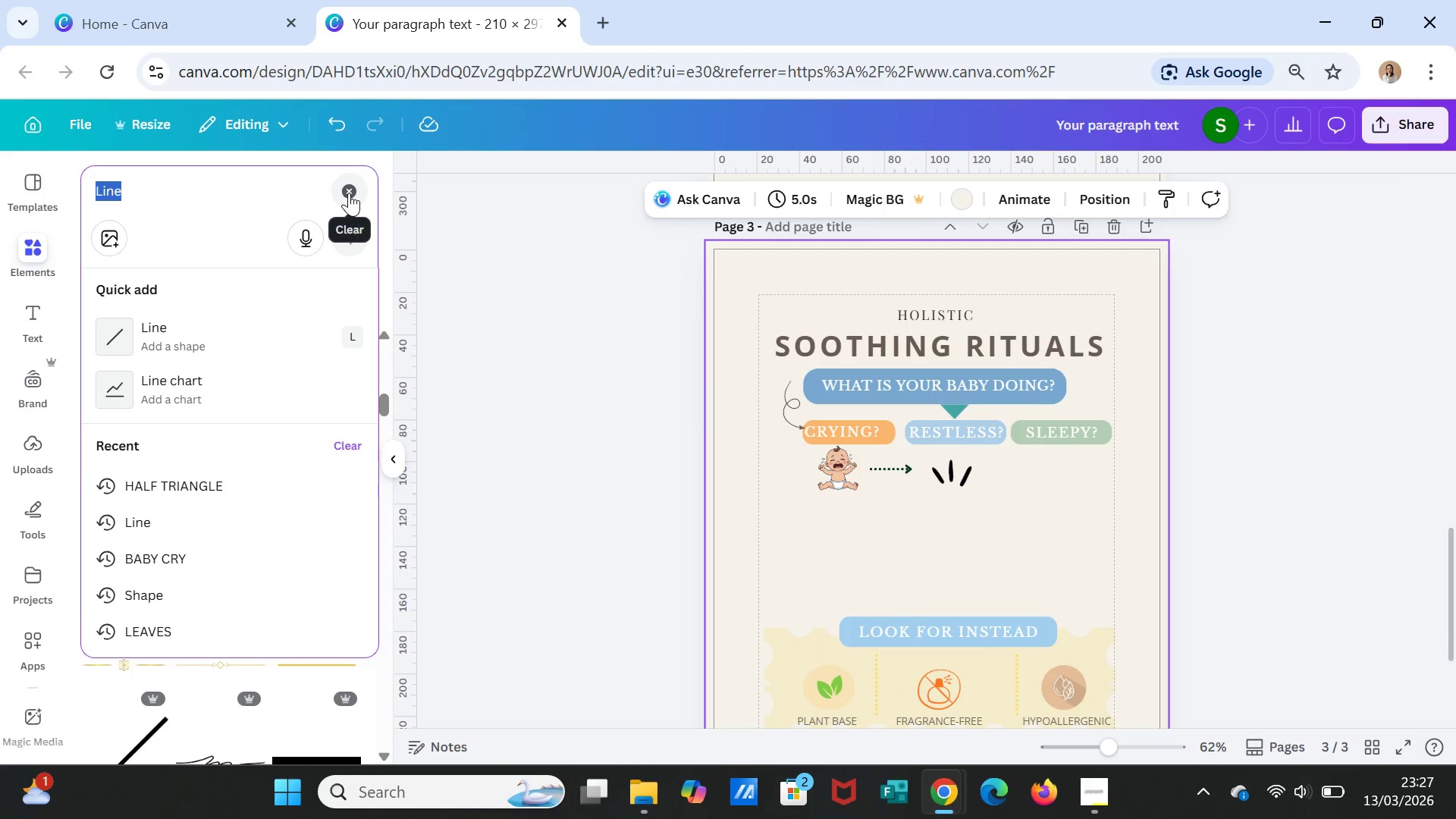 
left_click([349, 193])
 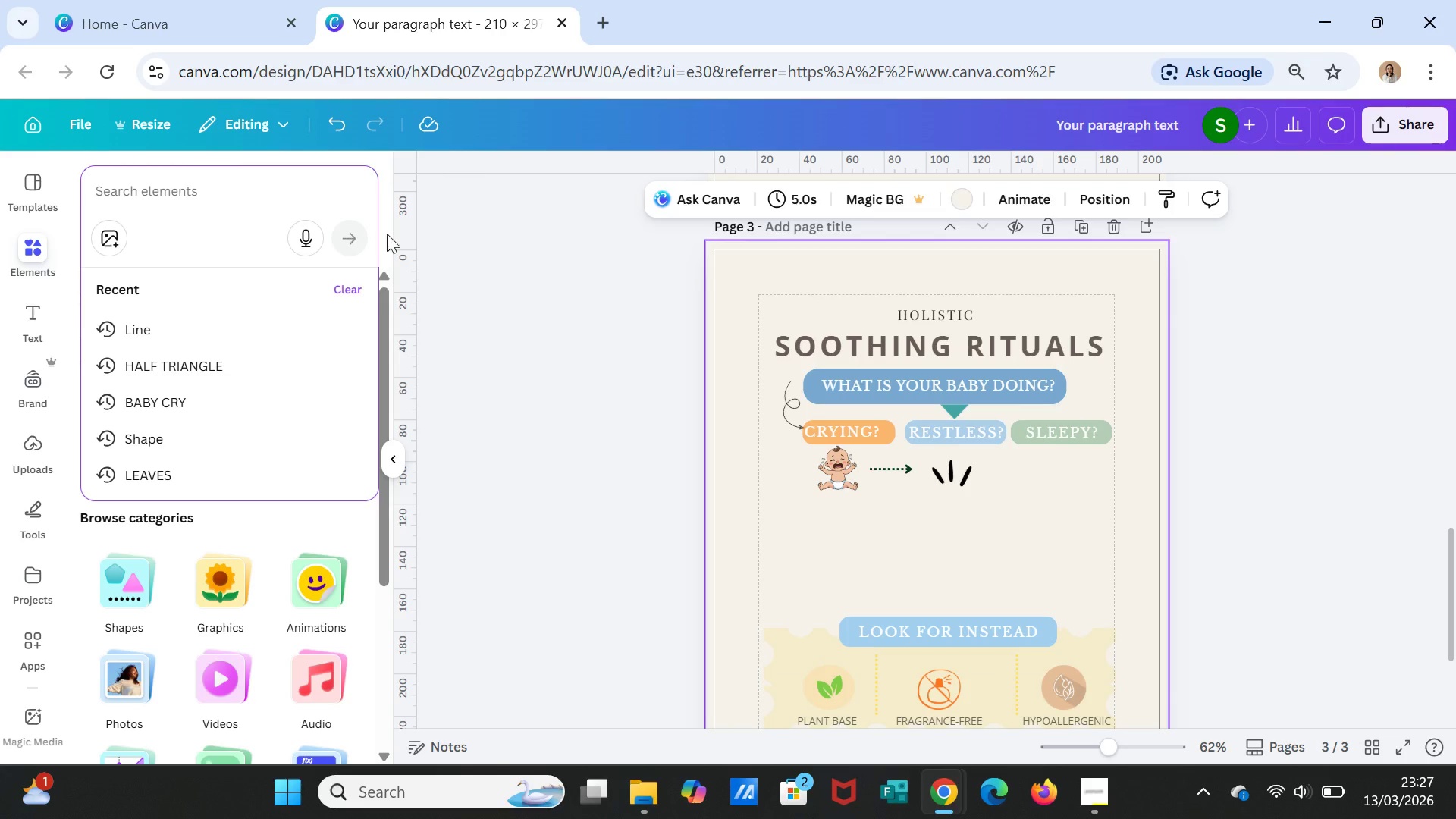 
wait(5.16)
 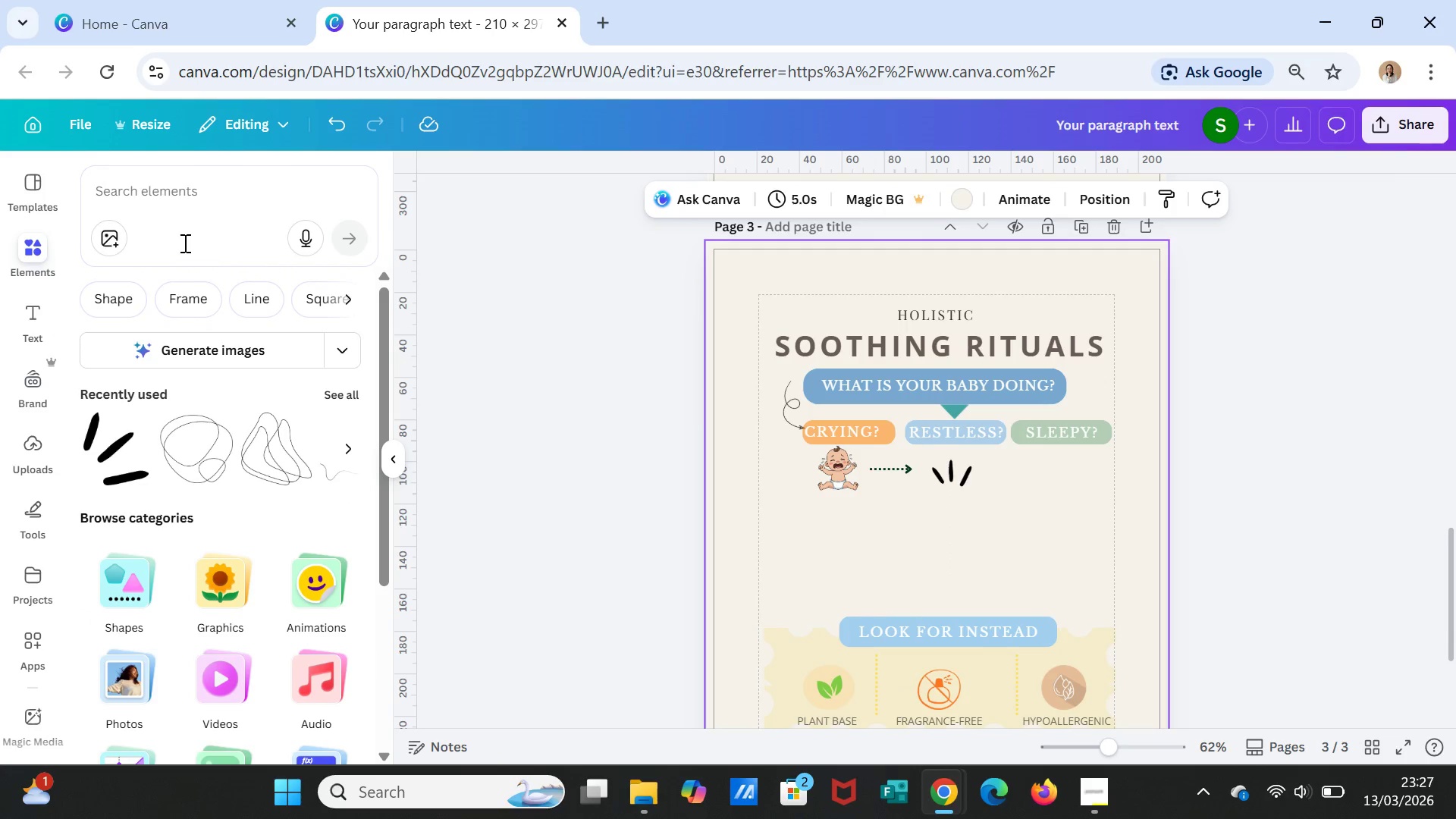 
left_click([465, 376])
 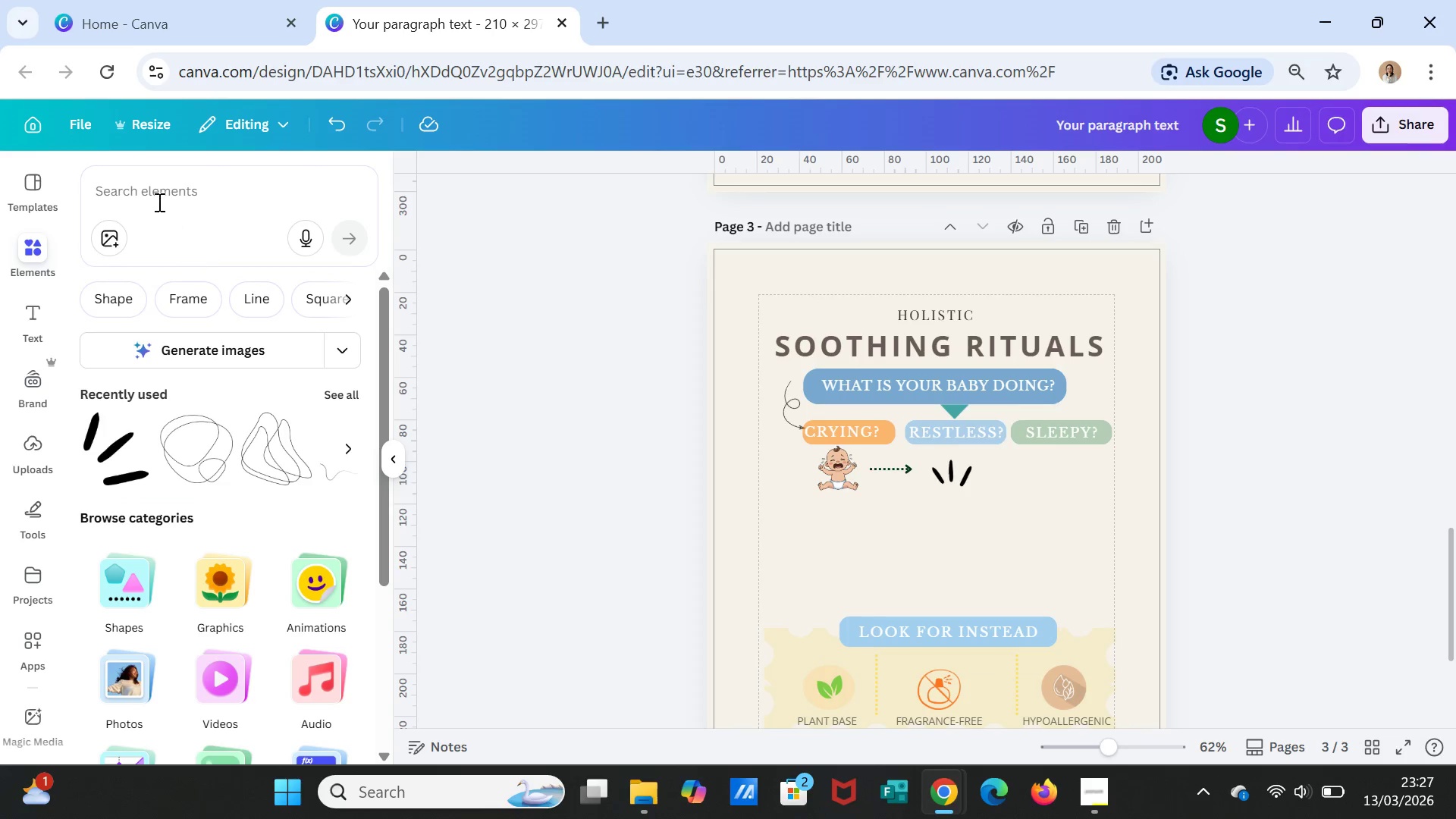 
left_click([158, 201])
 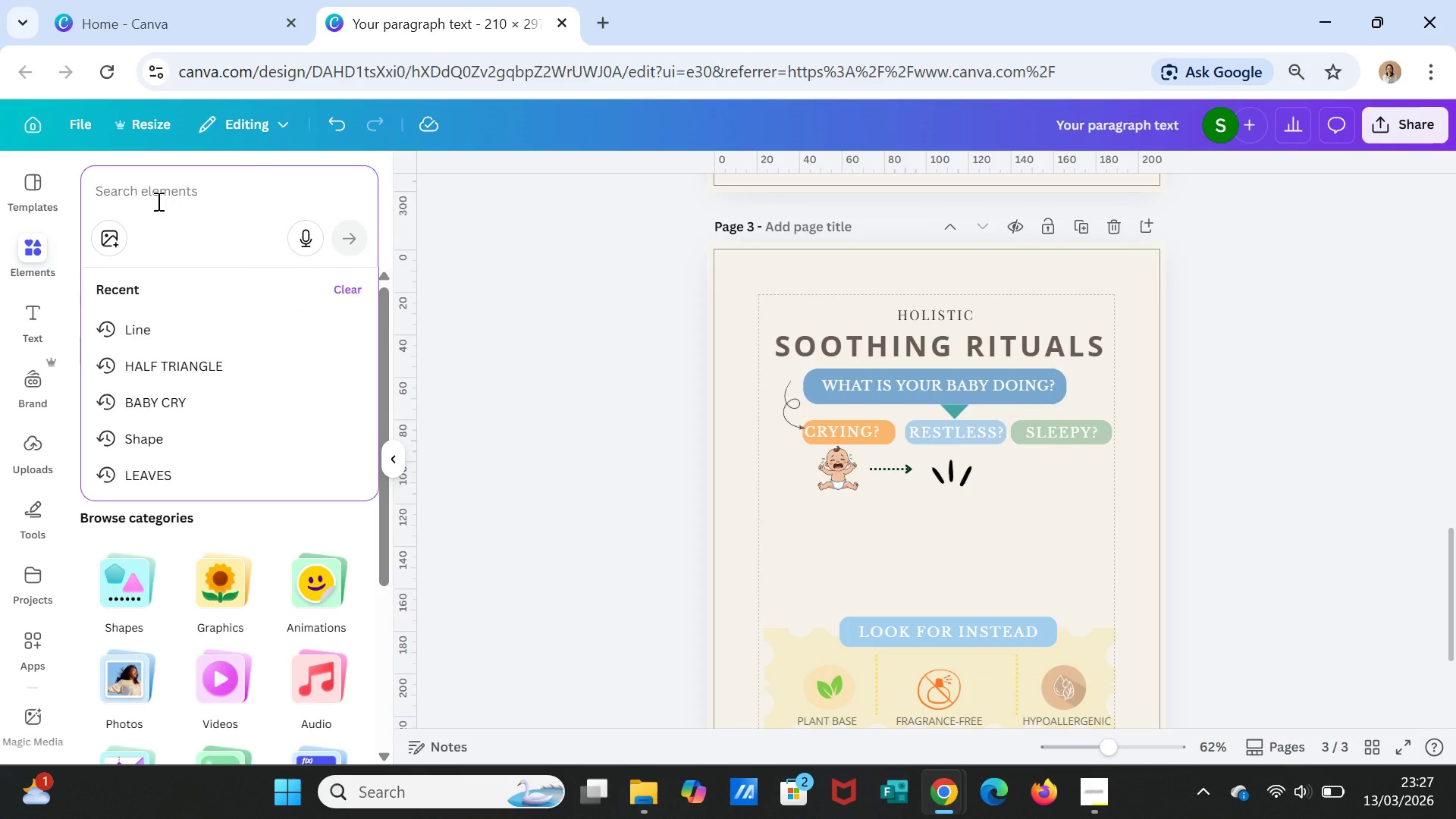 
type(SLEEPY)
 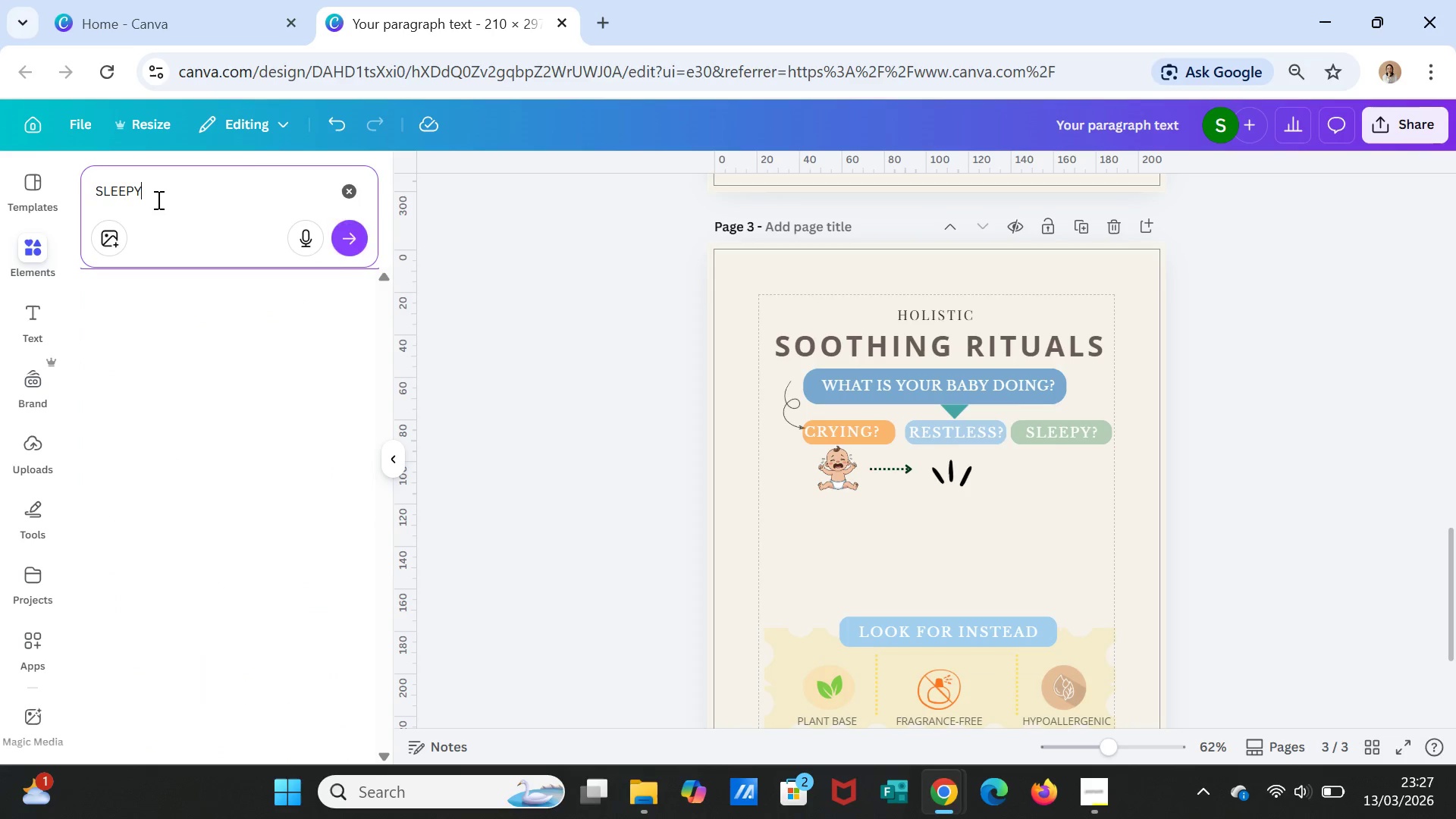 
key(Enter)
 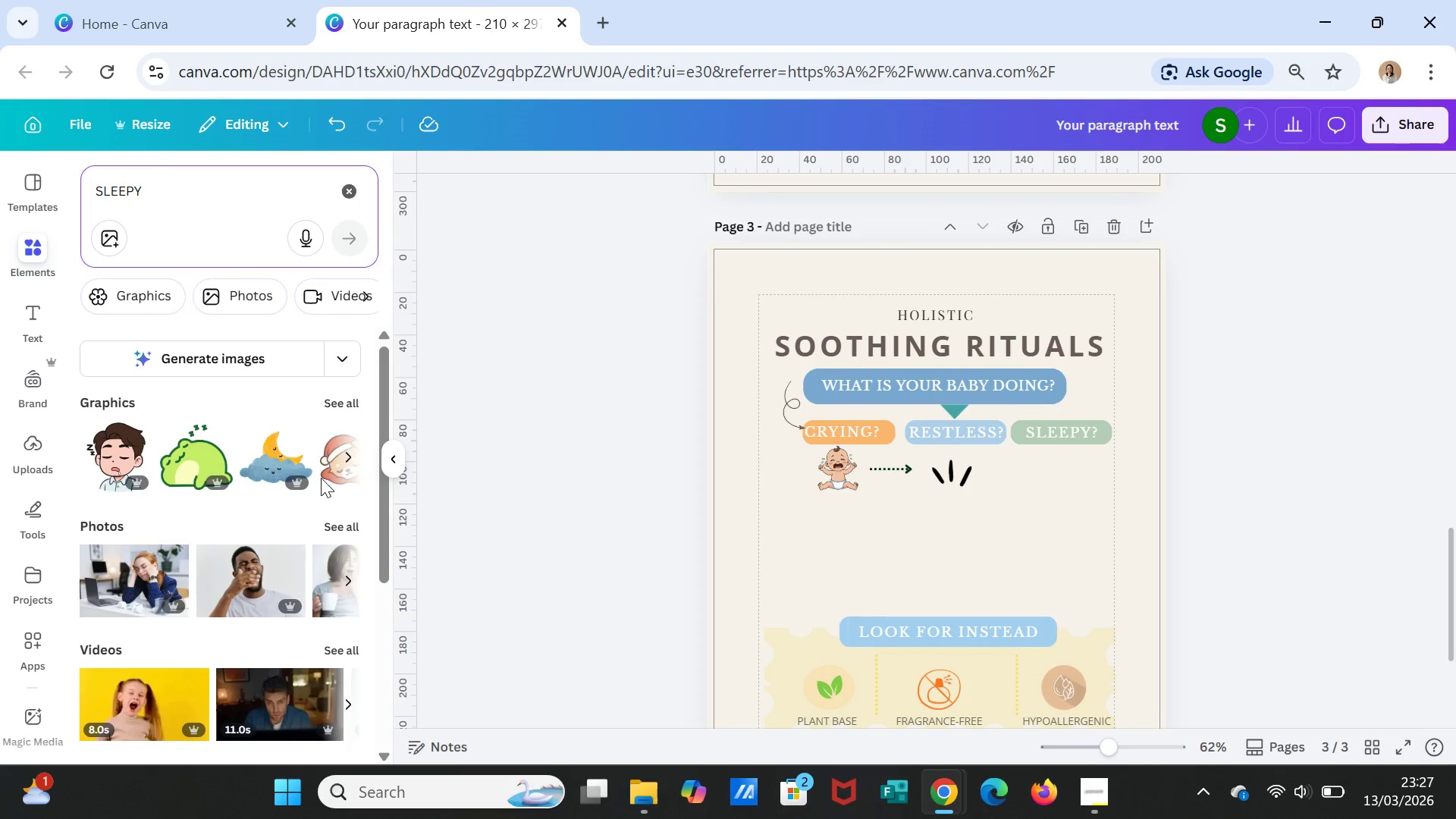 
left_click([344, 406])
 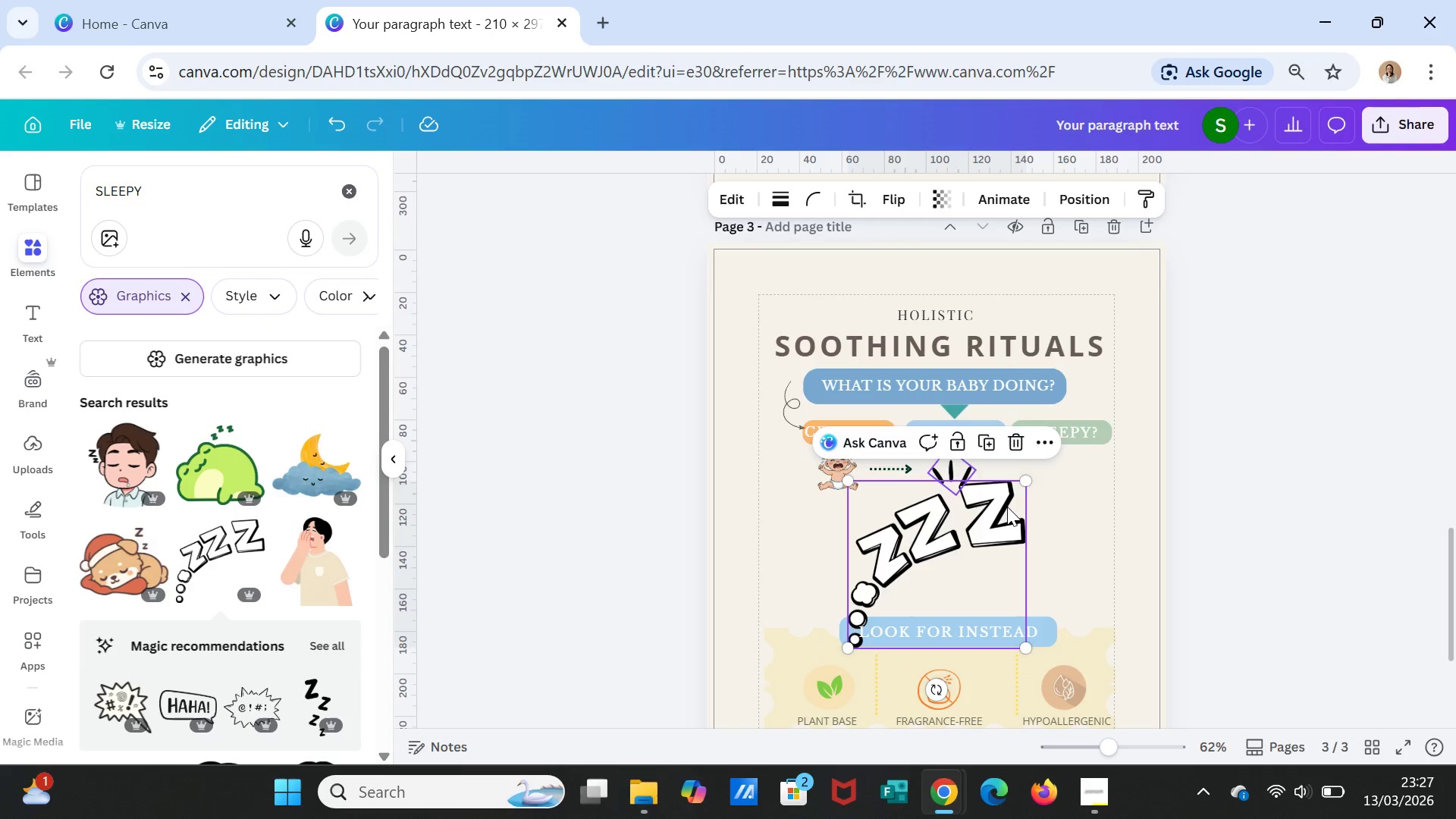 
left_click_drag(start_coordinate=[1024, 482], to_coordinate=[904, 604])
 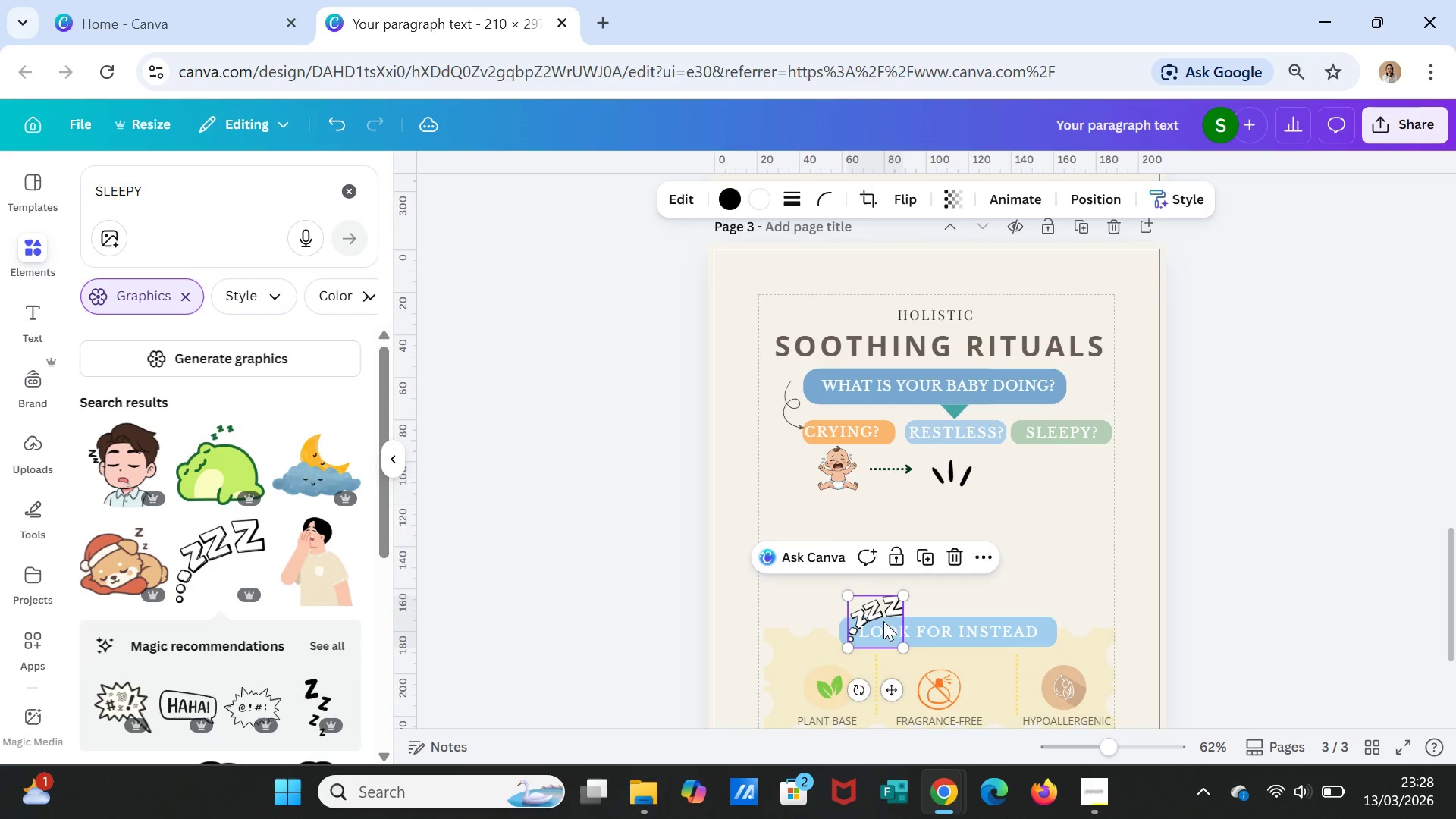 
left_click_drag(start_coordinate=[883, 621], to_coordinate=[1062, 473])
 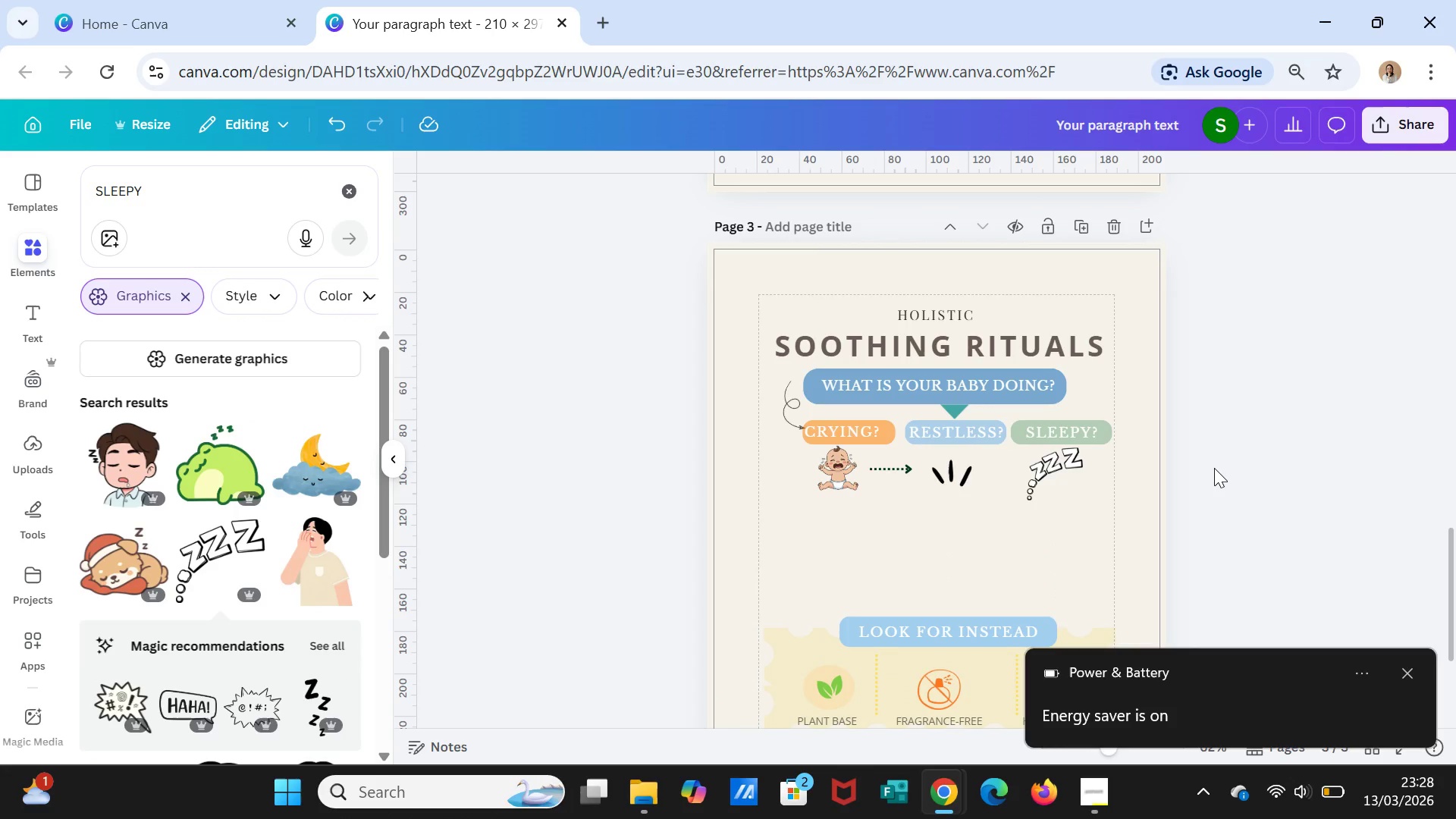 
wait(9.59)
 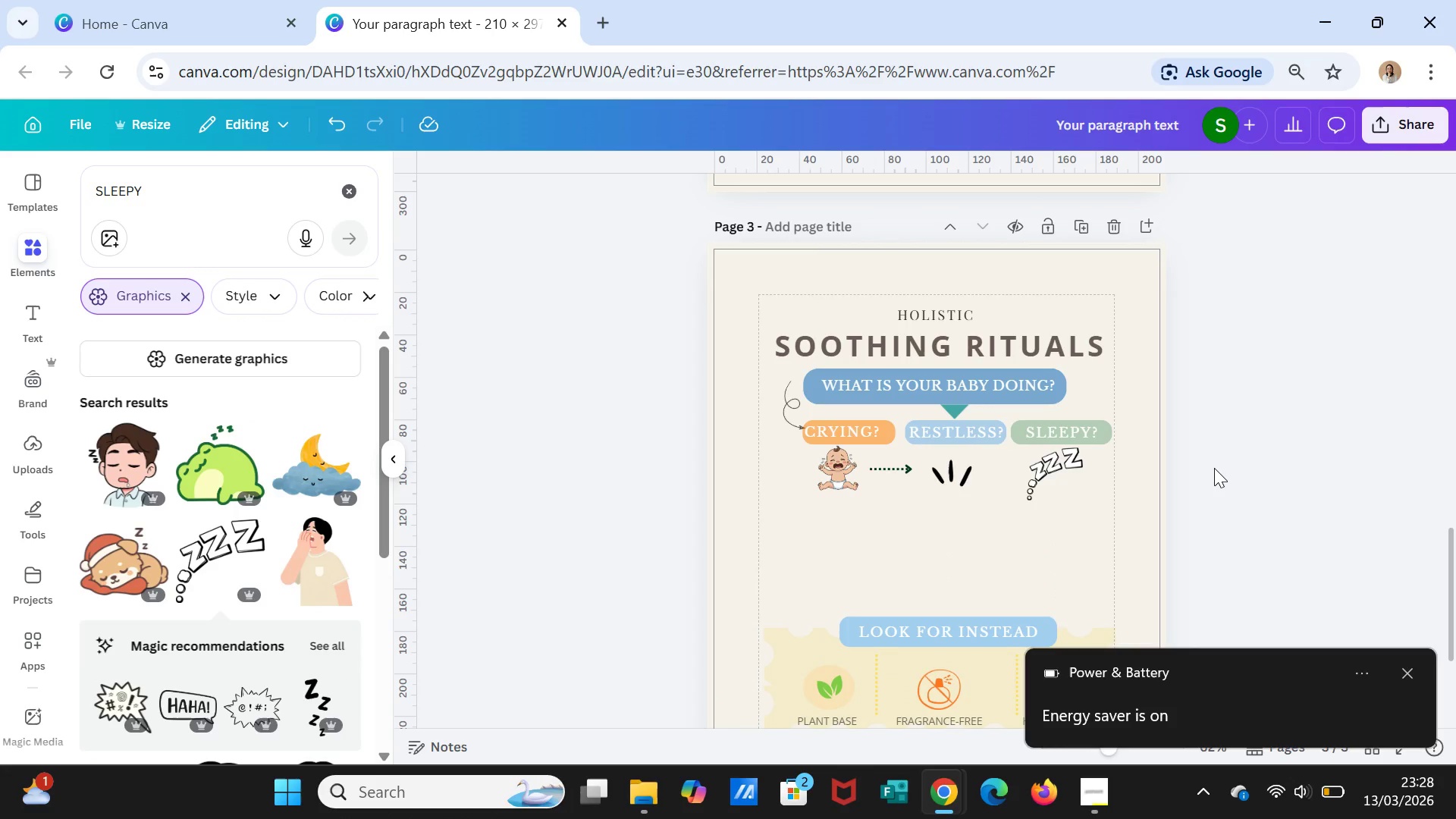 
left_click([1313, 371])
 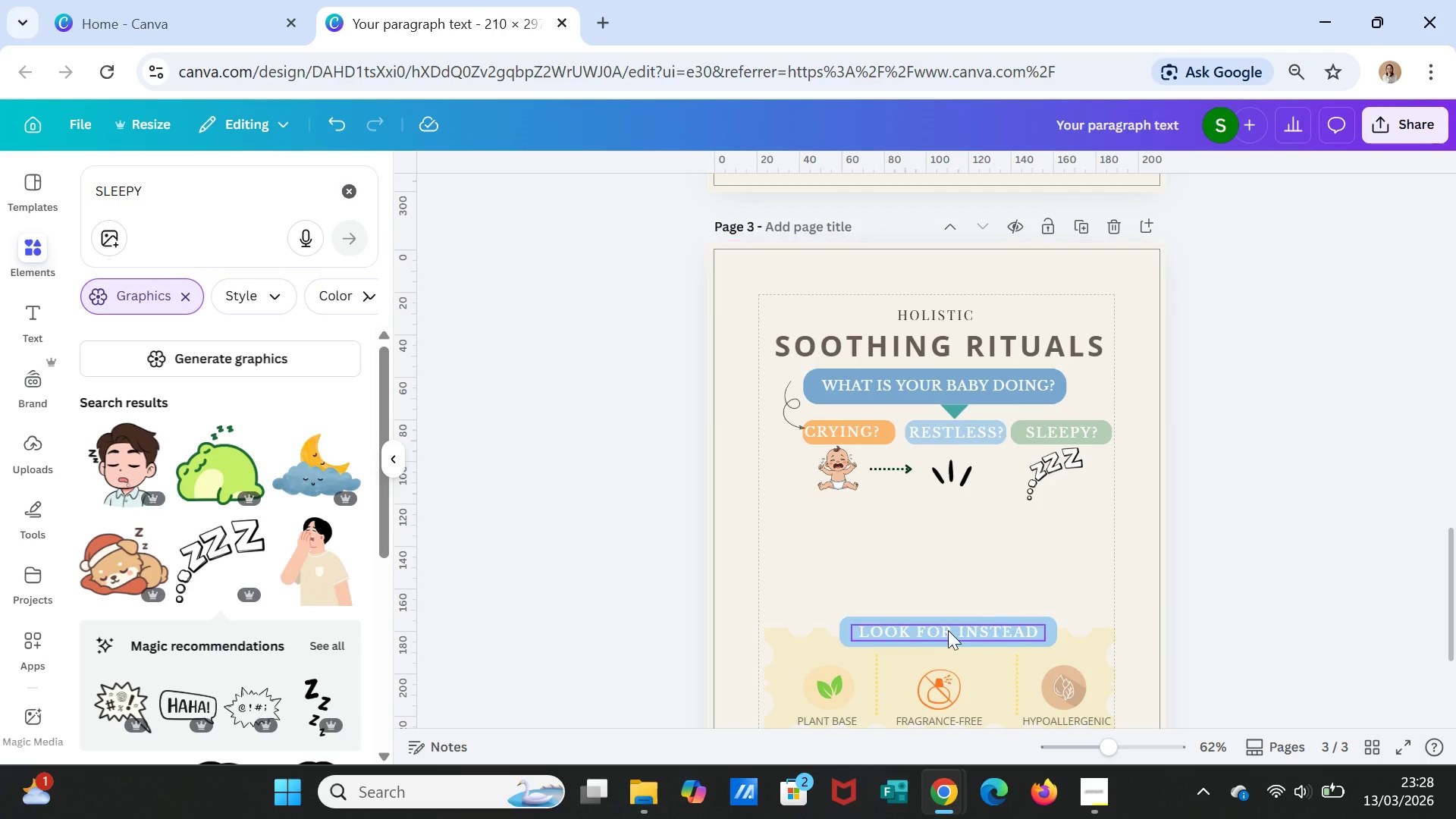 
wait(5.5)
 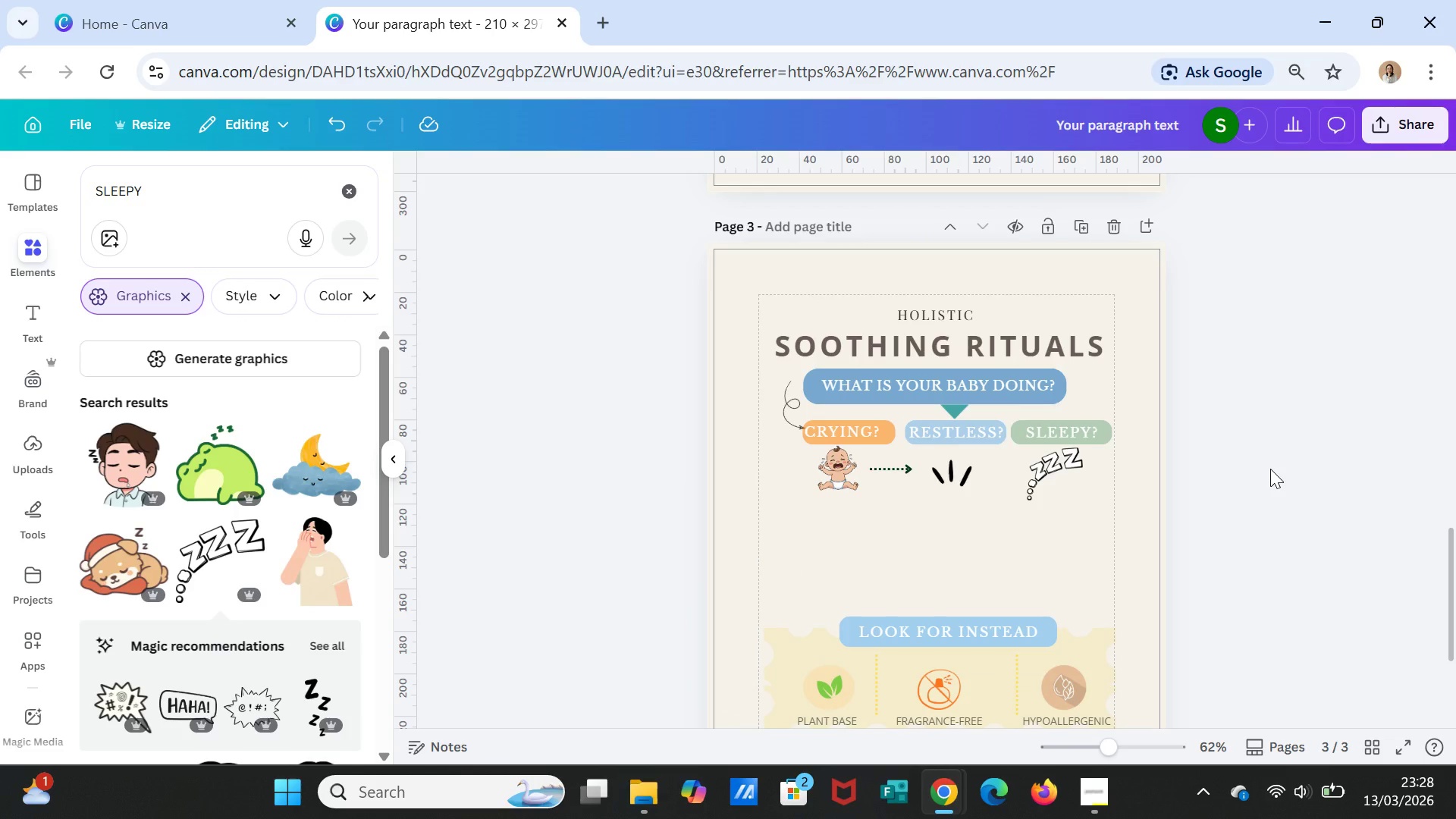 
left_click([943, 630])
 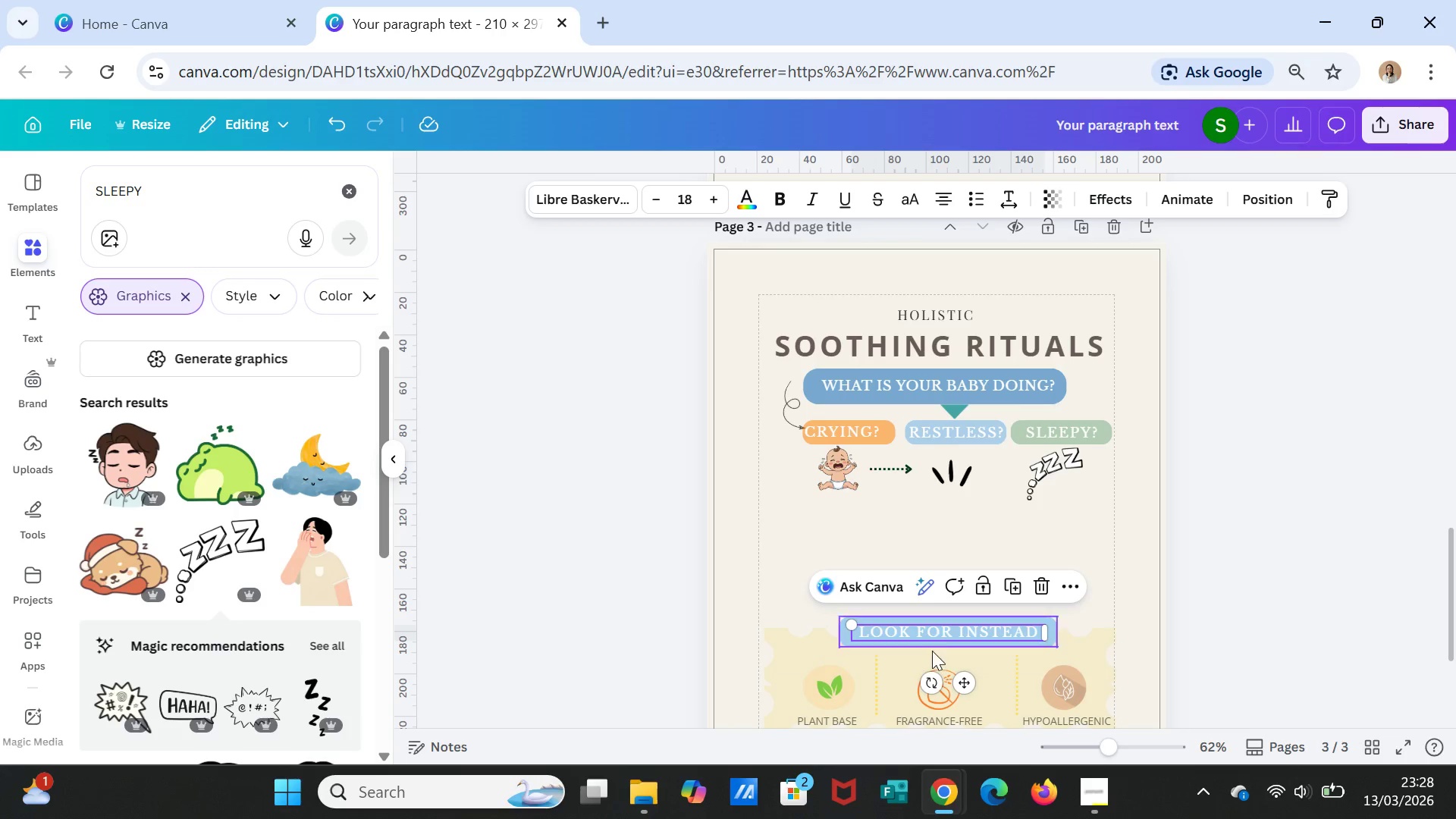 
hold_key(key=ShiftLeft, duration=1.45)
left_click([1038, 619])
 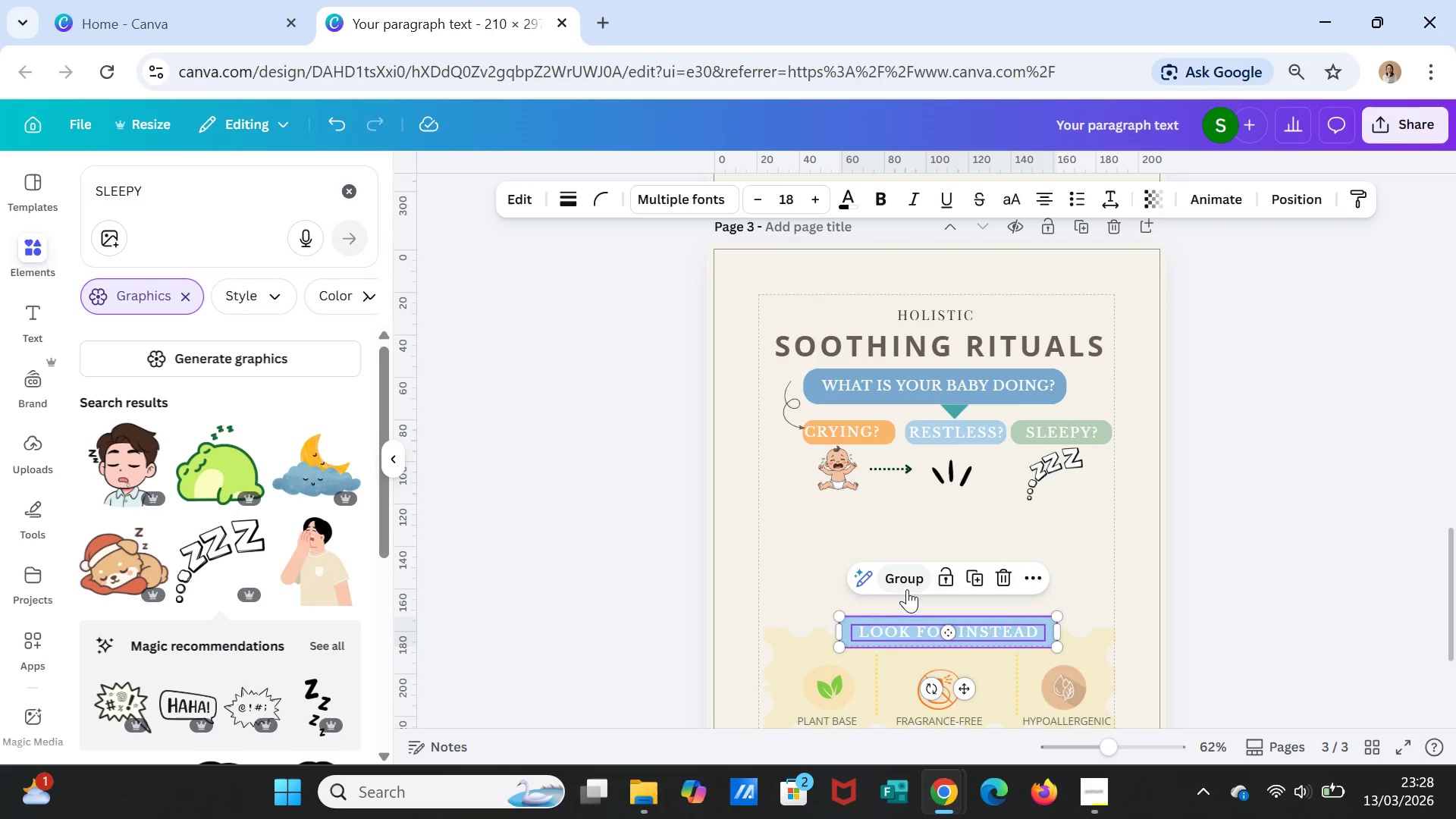 
left_click([902, 579])
 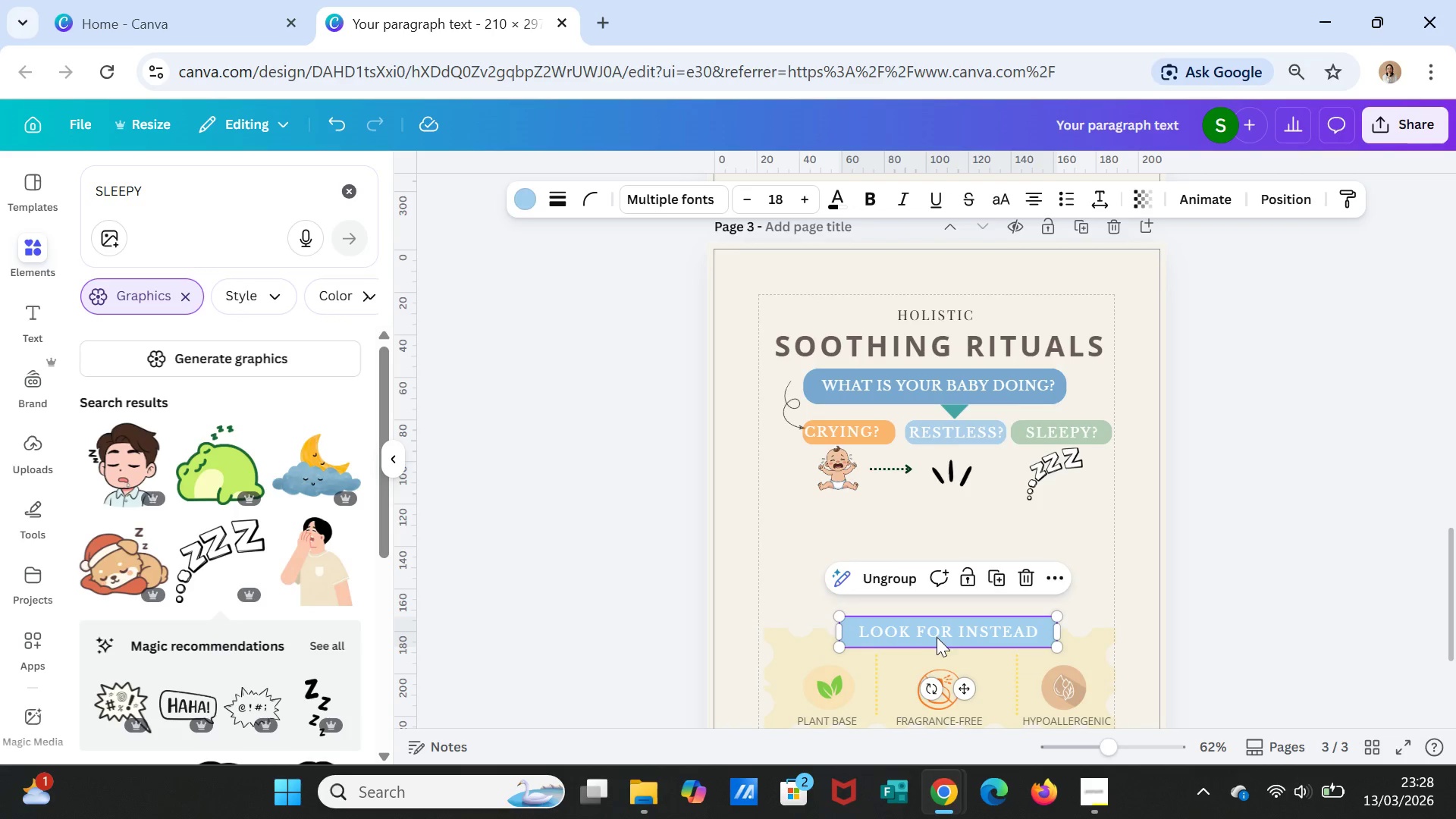 
left_click_drag(start_coordinate=[936, 636], to_coordinate=[942, 529])
 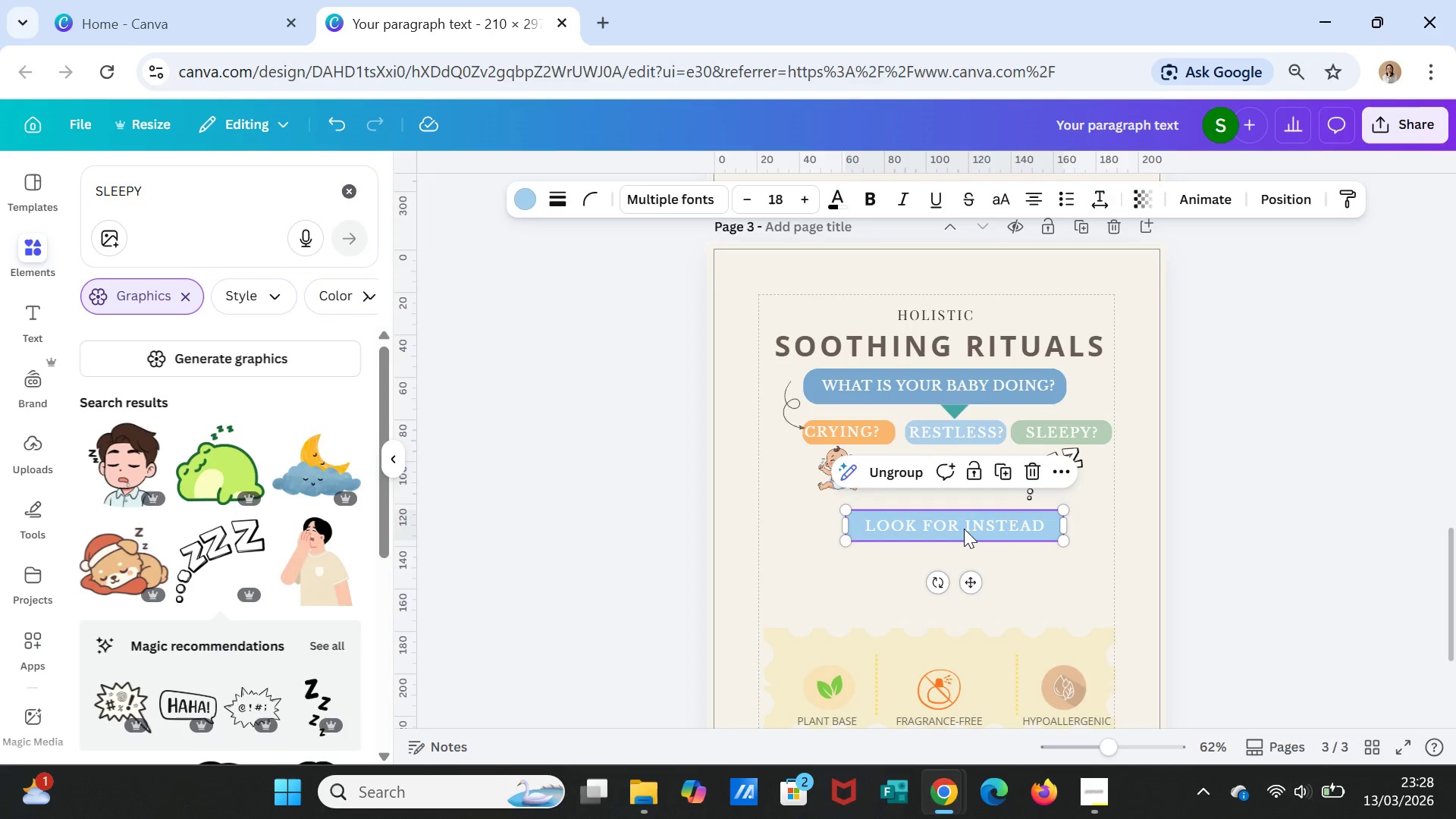 
double_click([964, 529])
 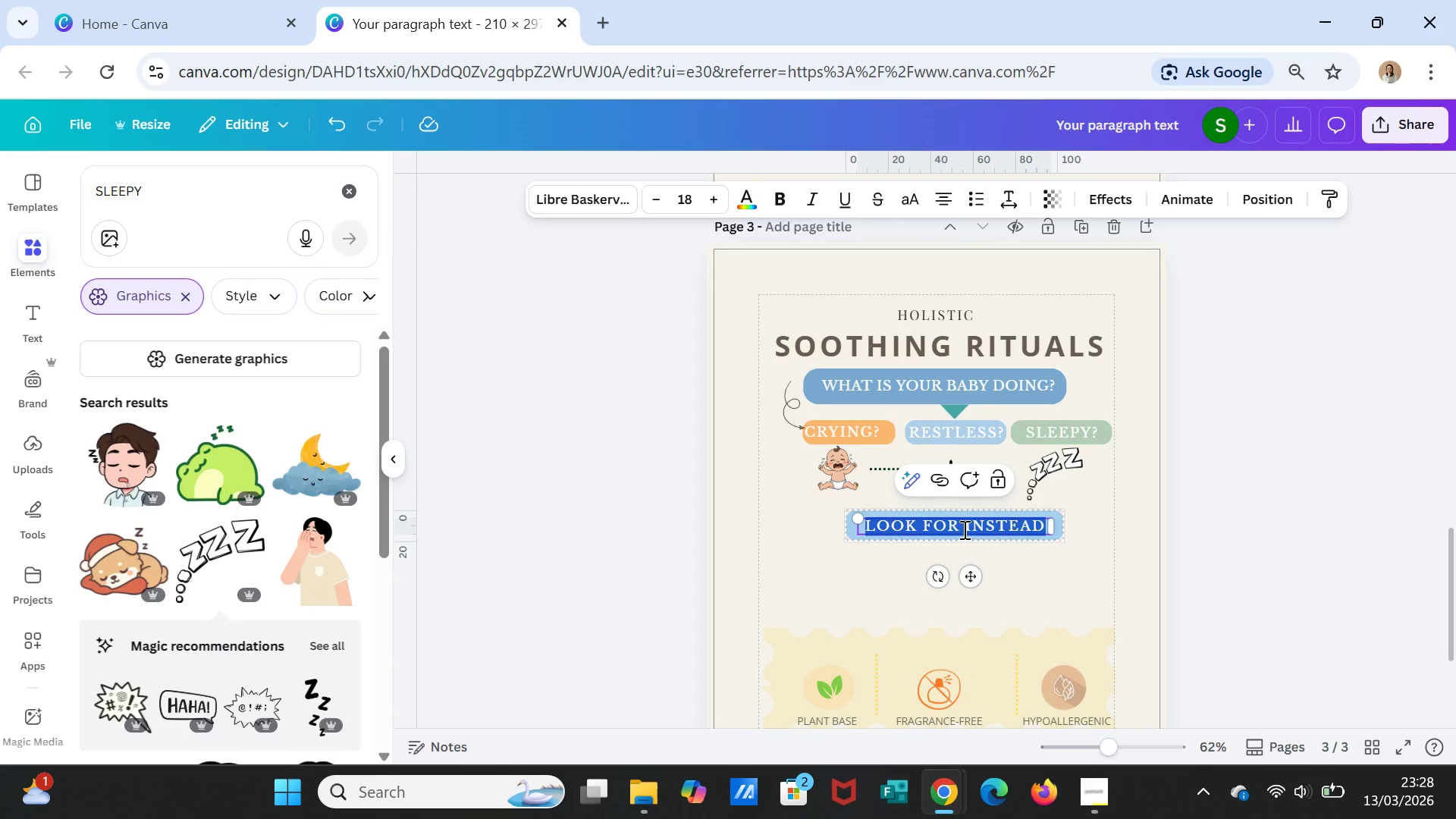 
type(TRY  THIS FIRST)
 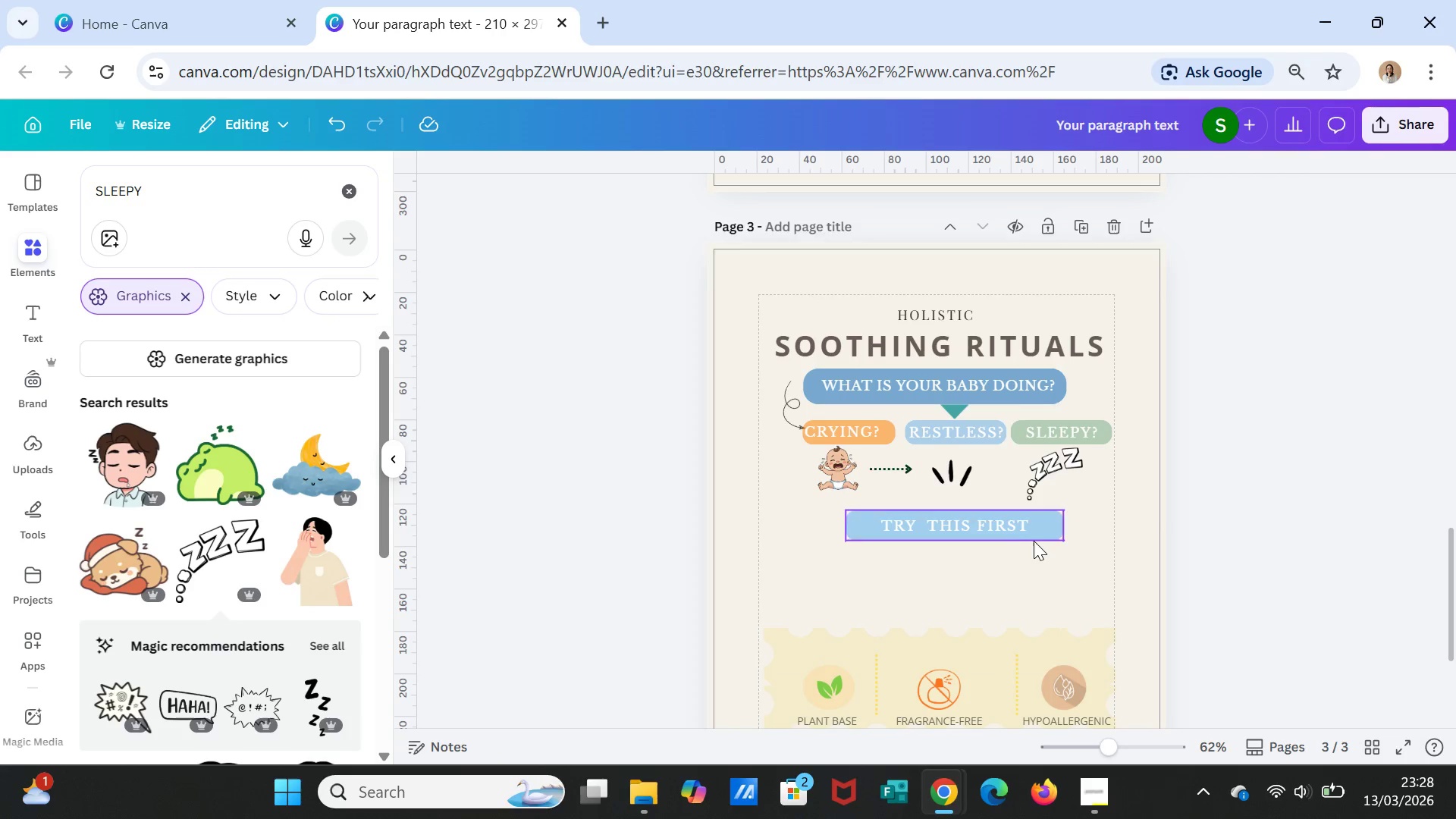 
left_click([1037, 538])
 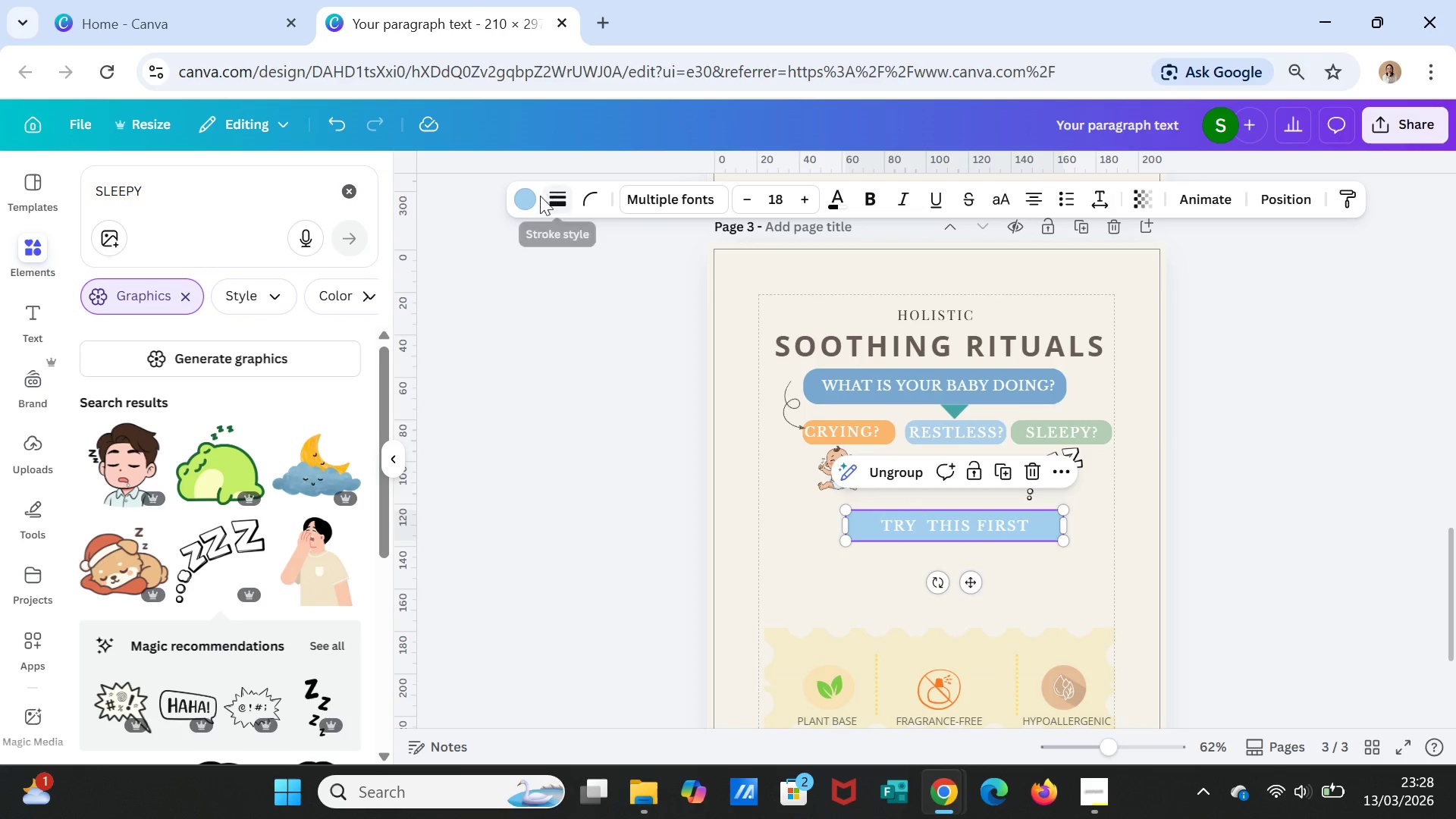 
left_click([526, 196])
 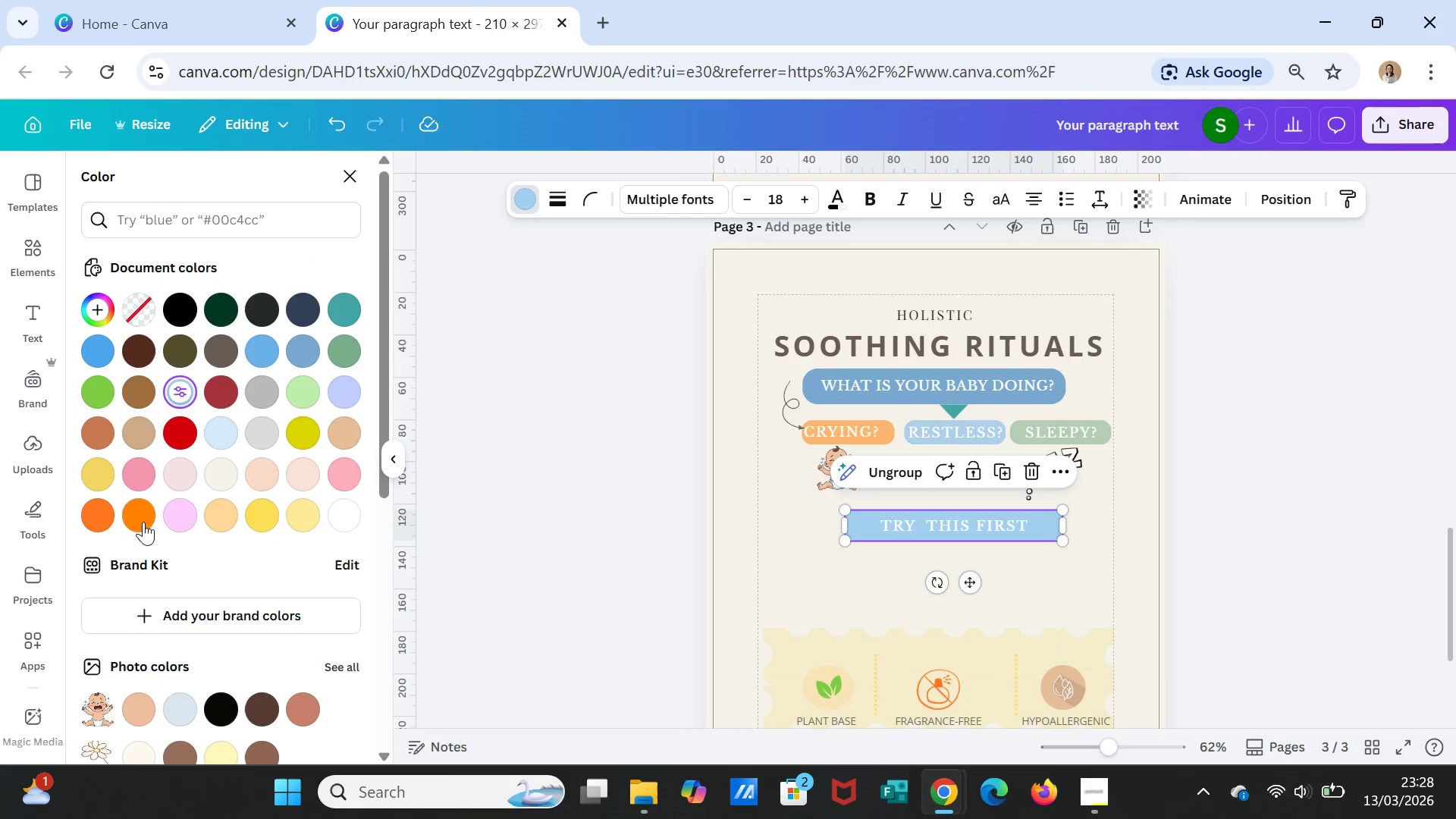 
left_click([93, 511])
 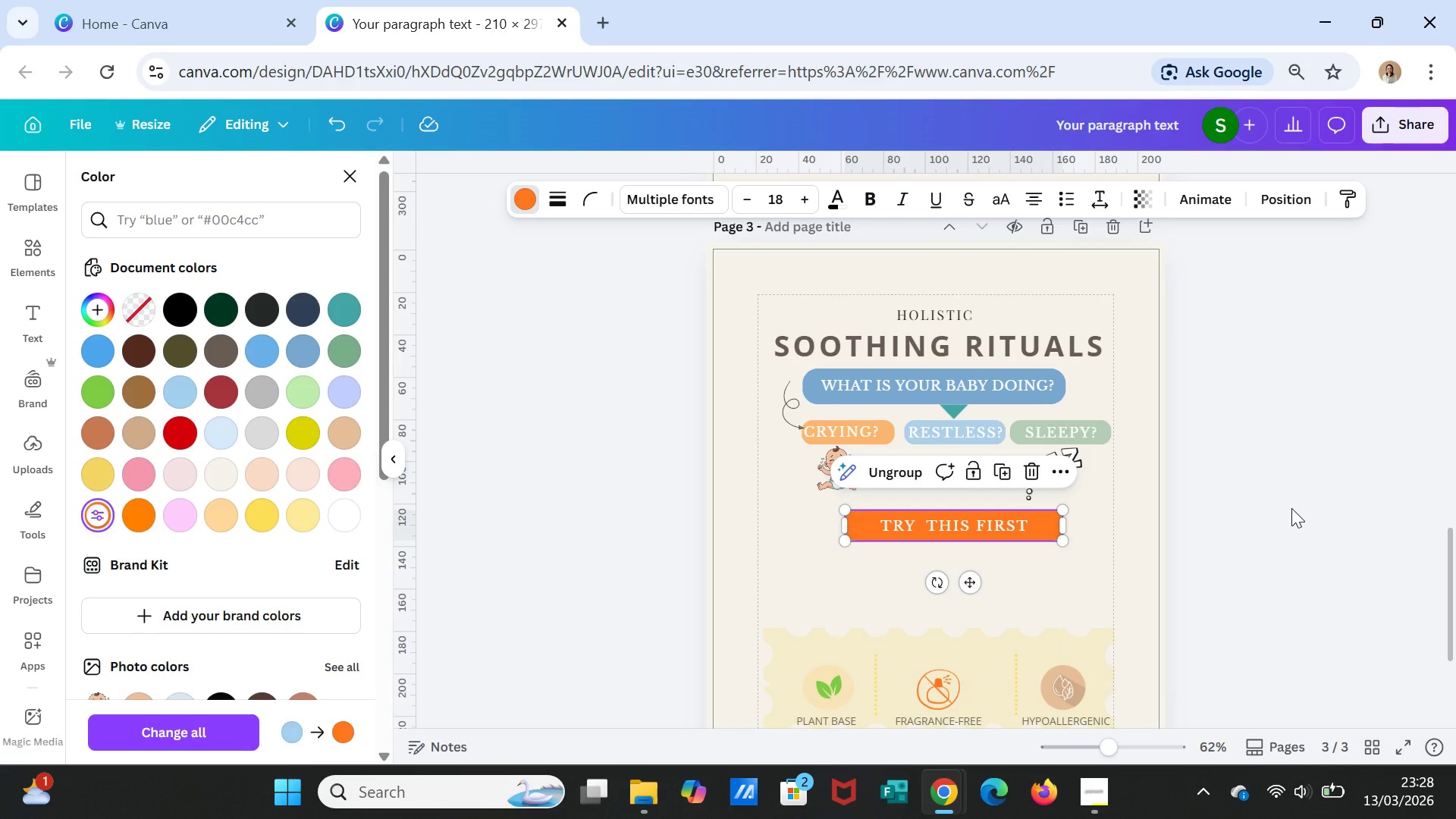 
left_click([1291, 509])
 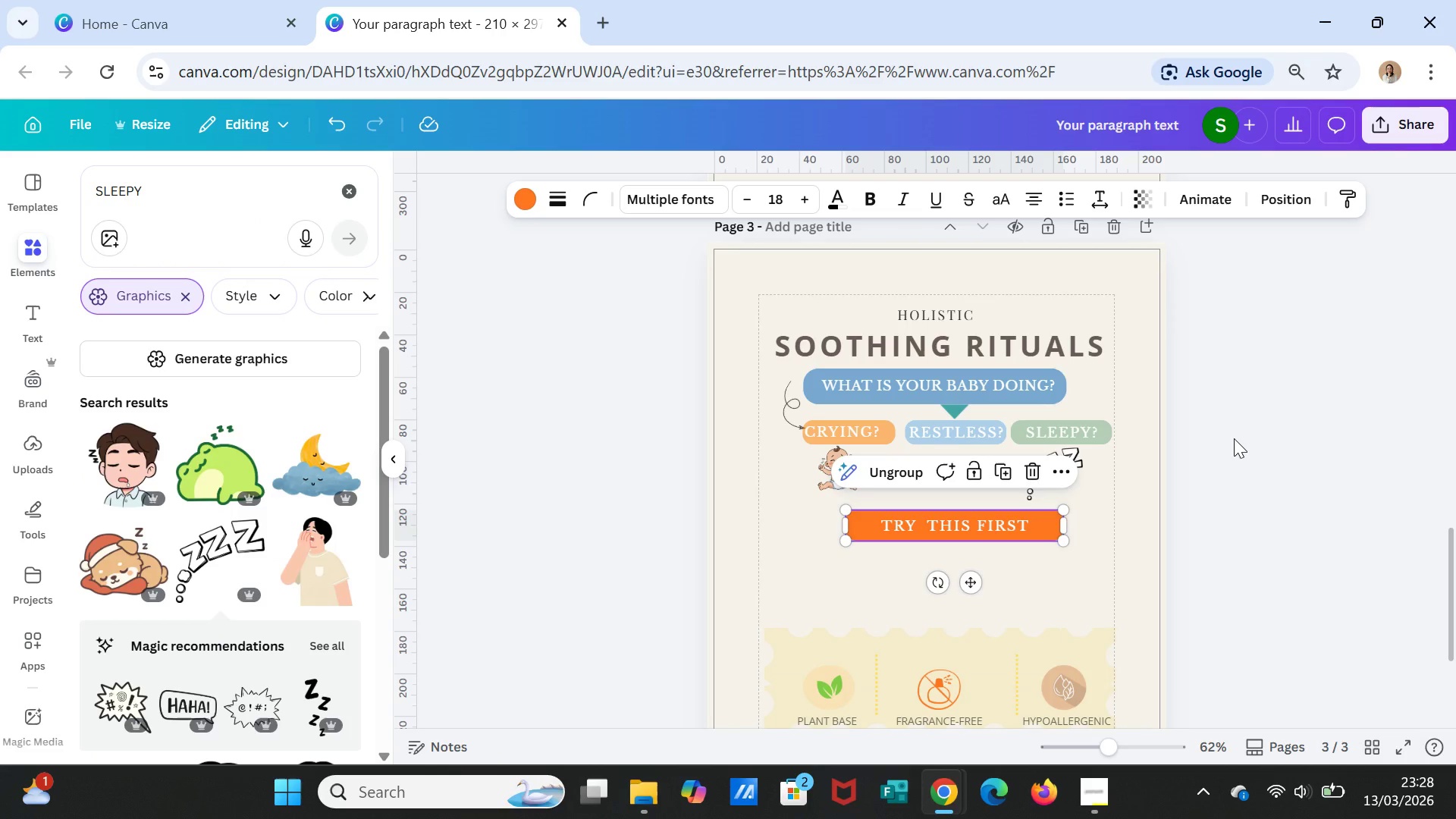 
left_click([1234, 438])
 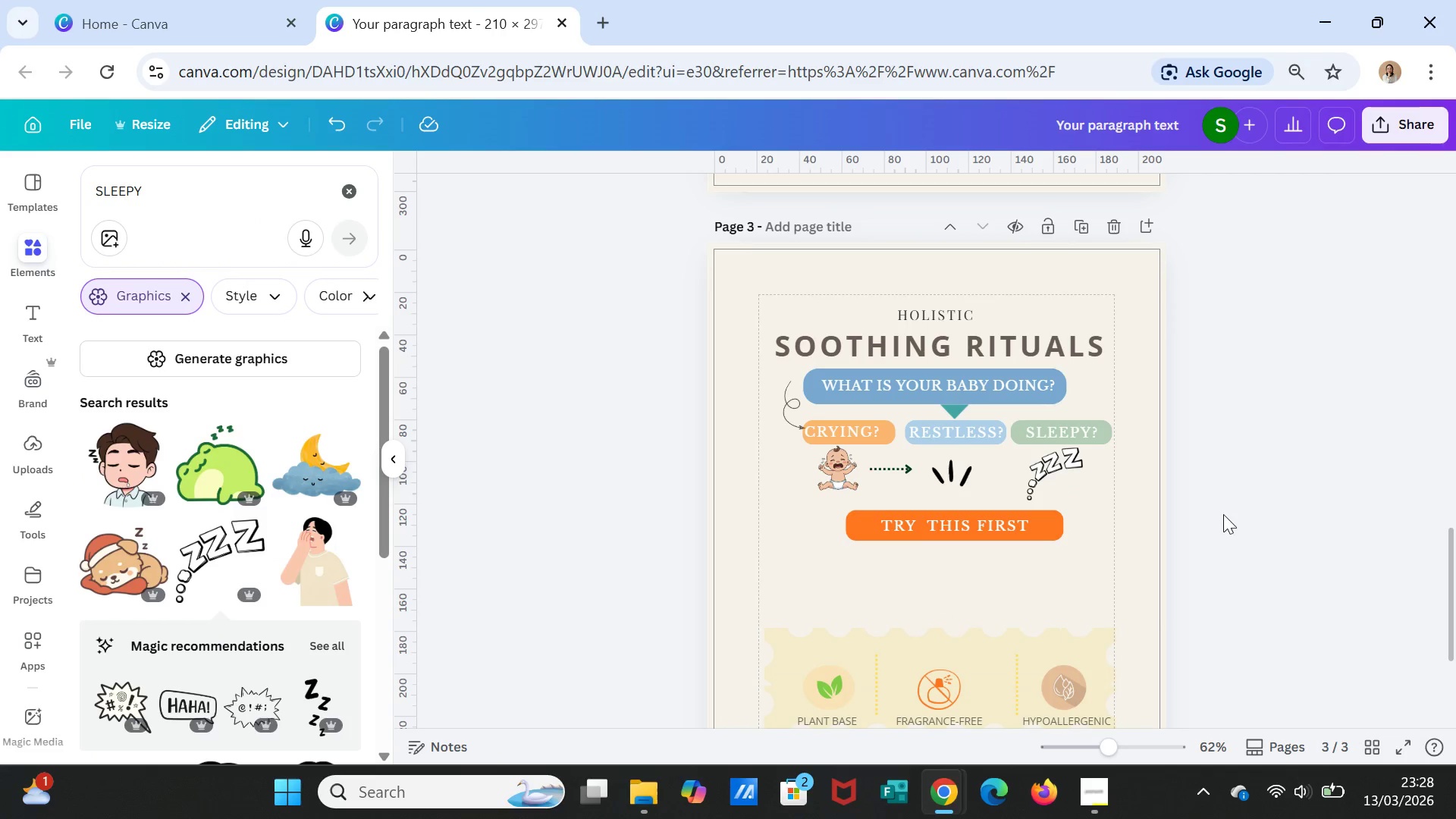 
scroll: coordinate [1223, 514], scroll_direction: down, amount: 1.0
 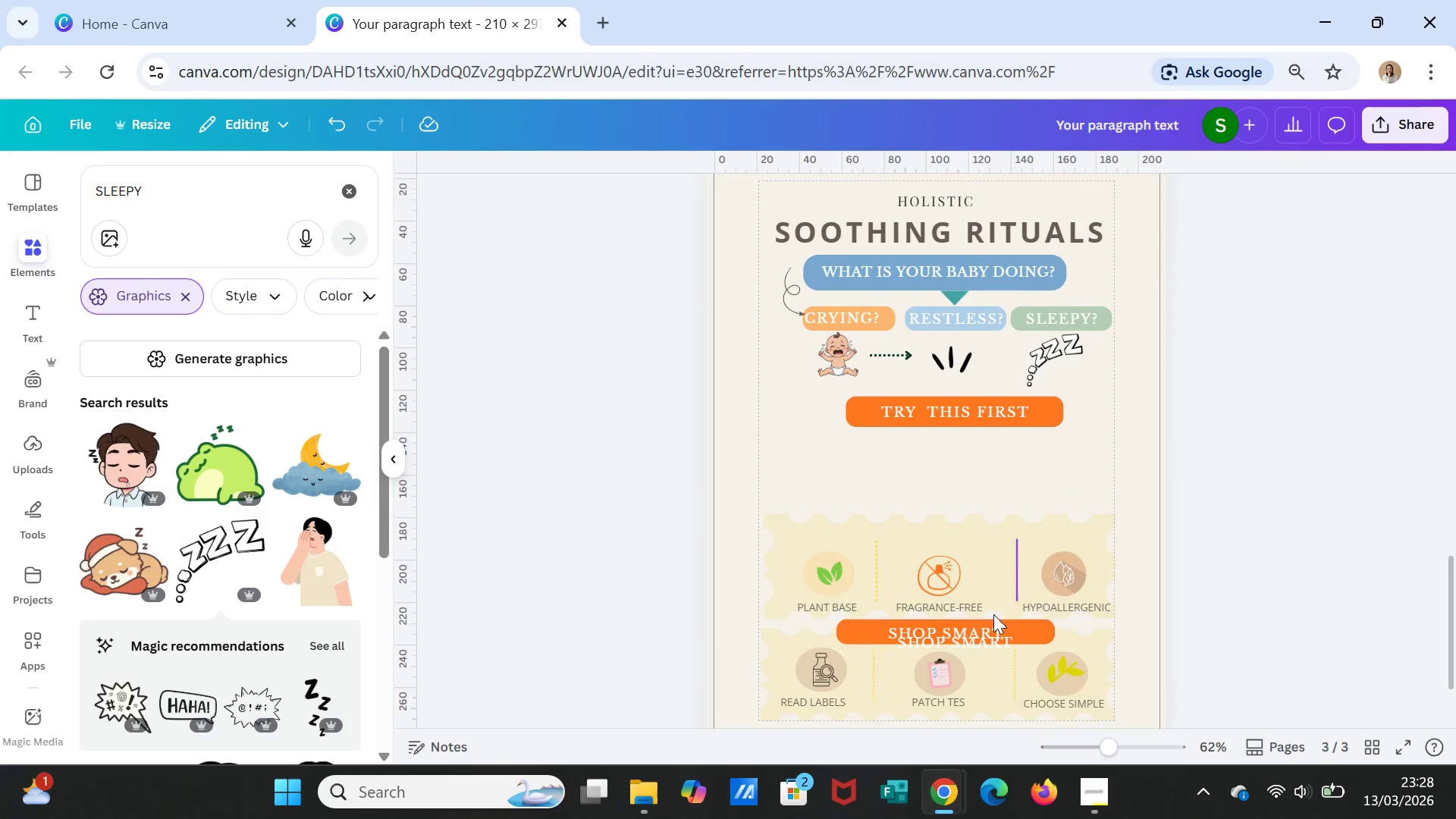 
left_click([984, 634])
 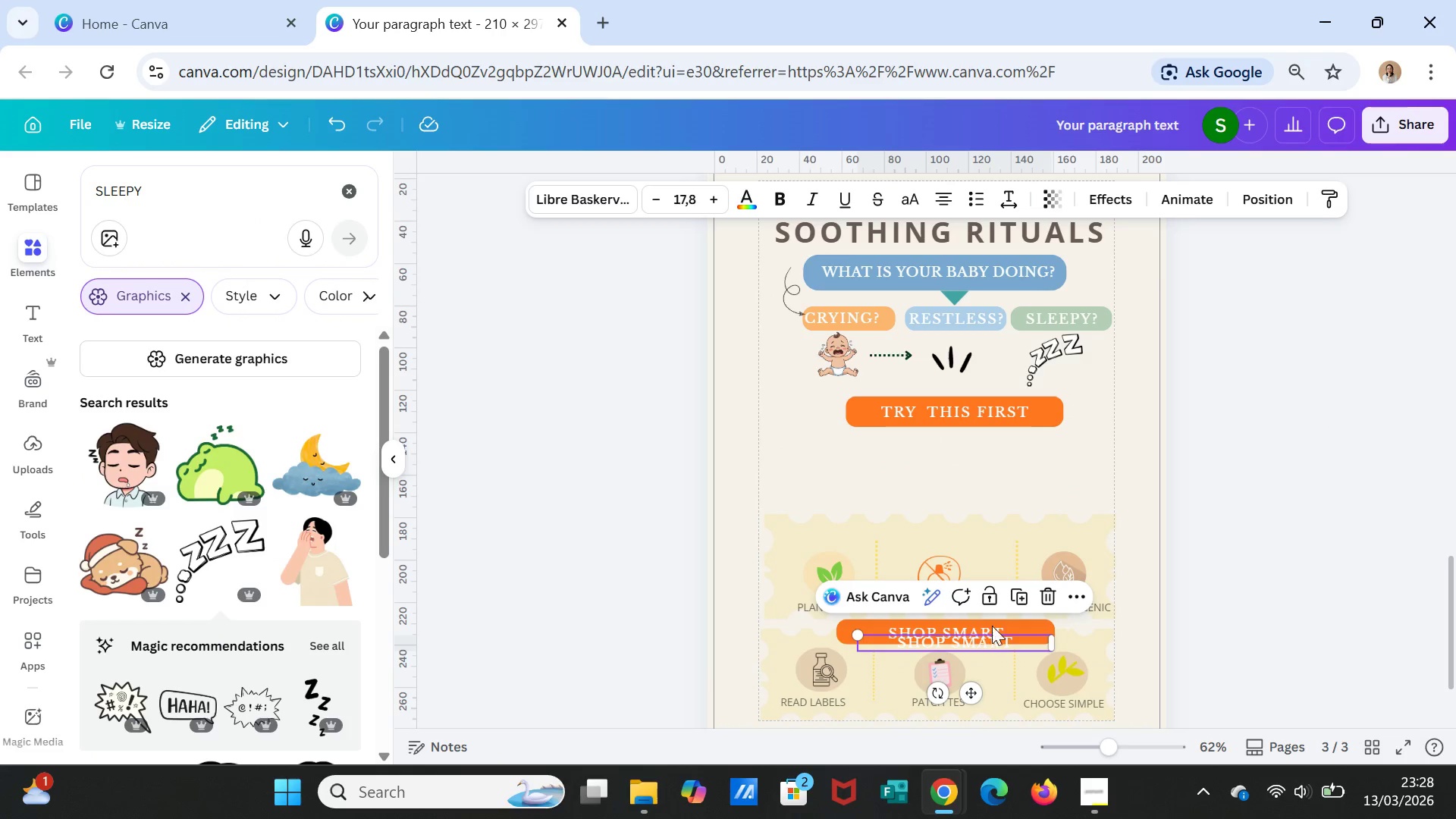 
key(Delete)
 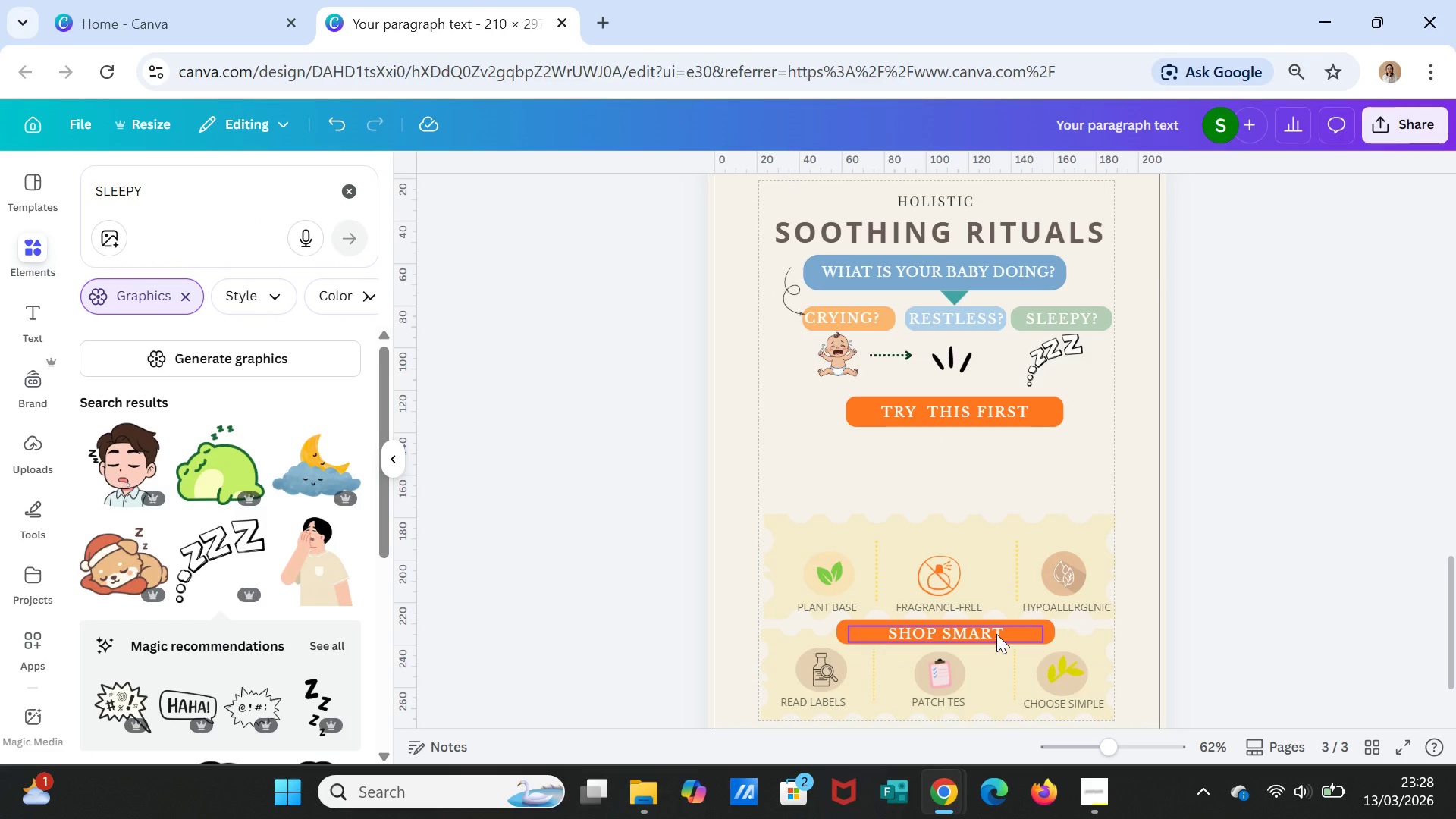 
left_click([996, 634])
 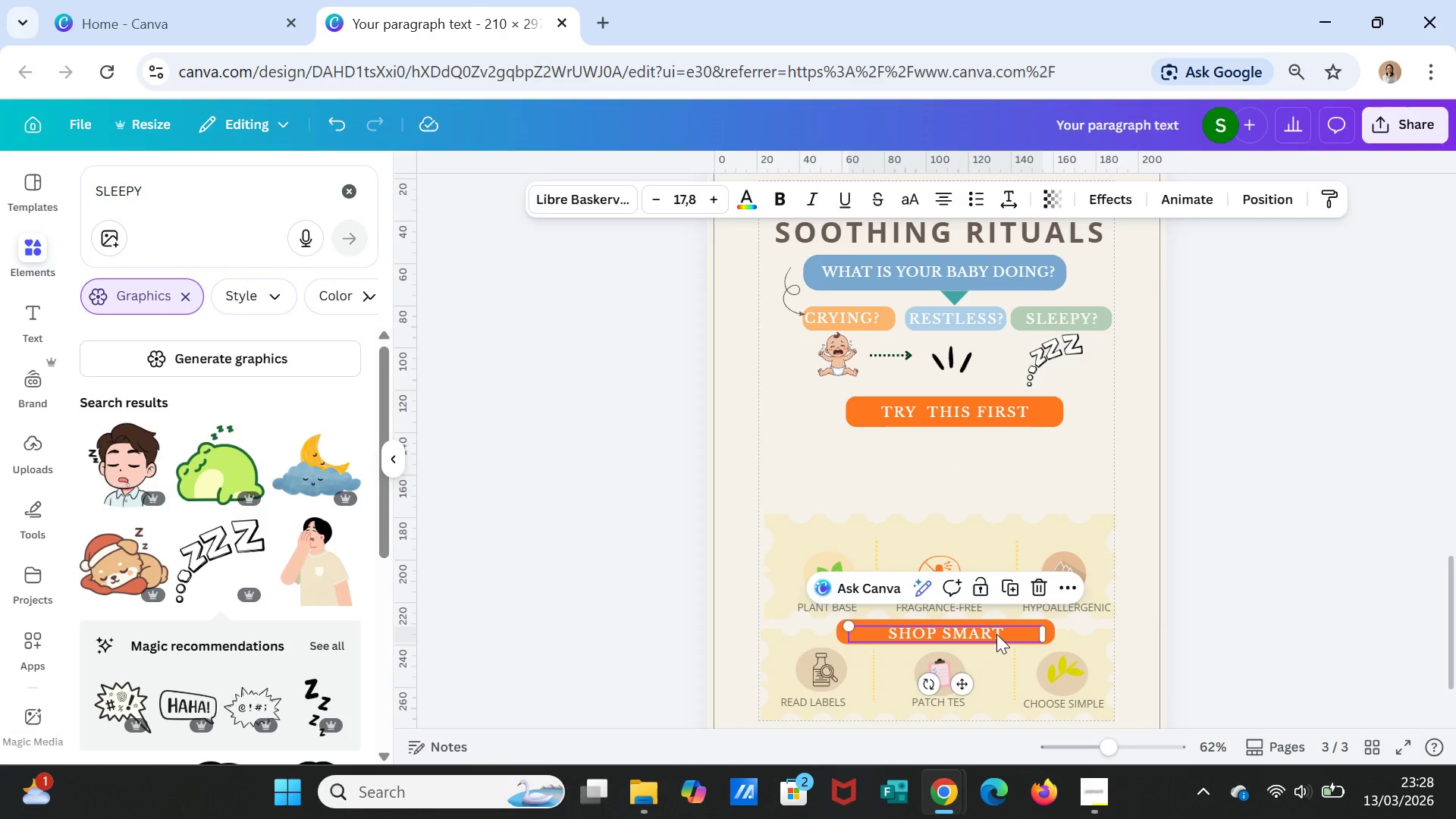 
key(Delete)
 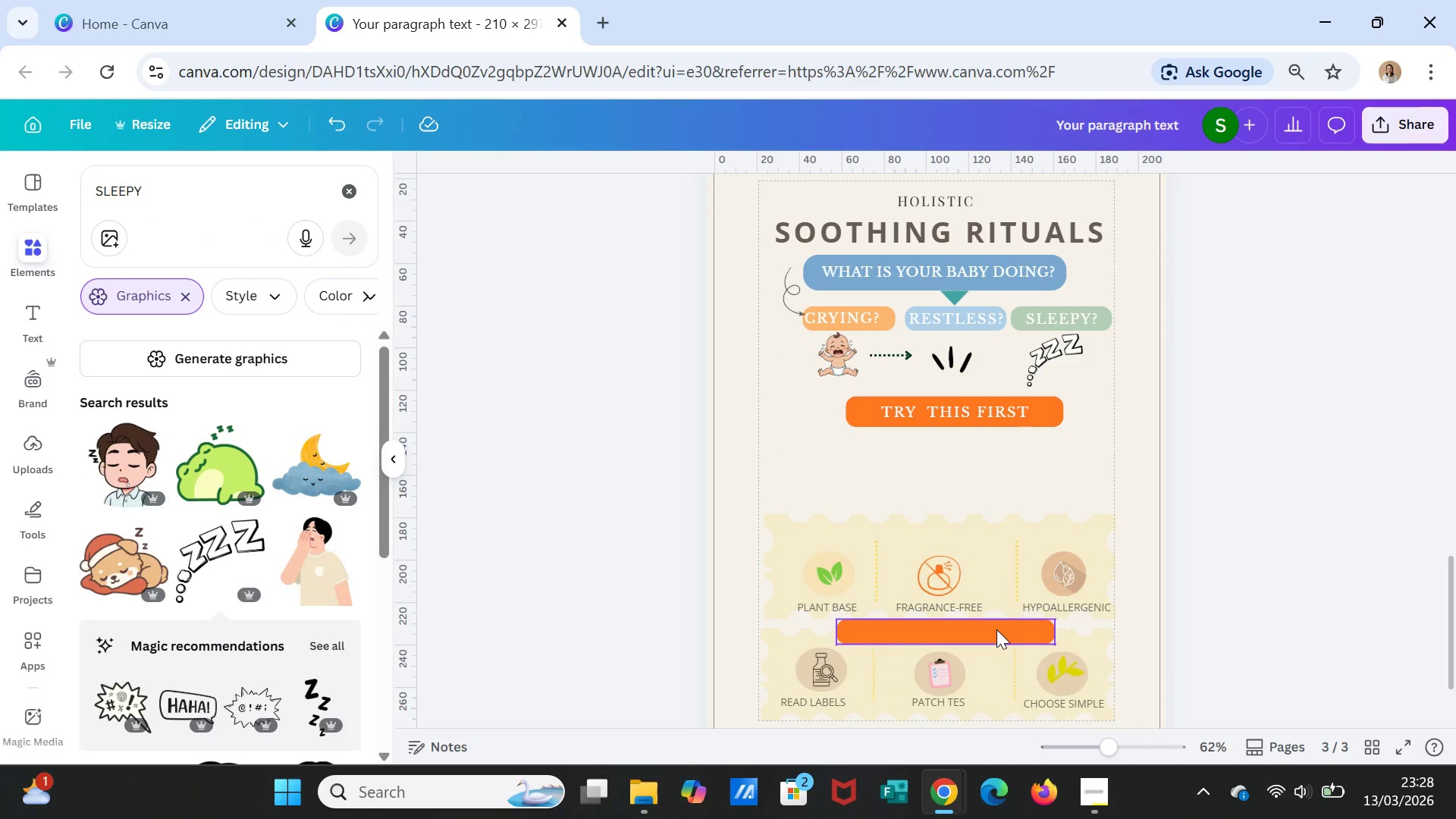 
left_click([996, 629])
 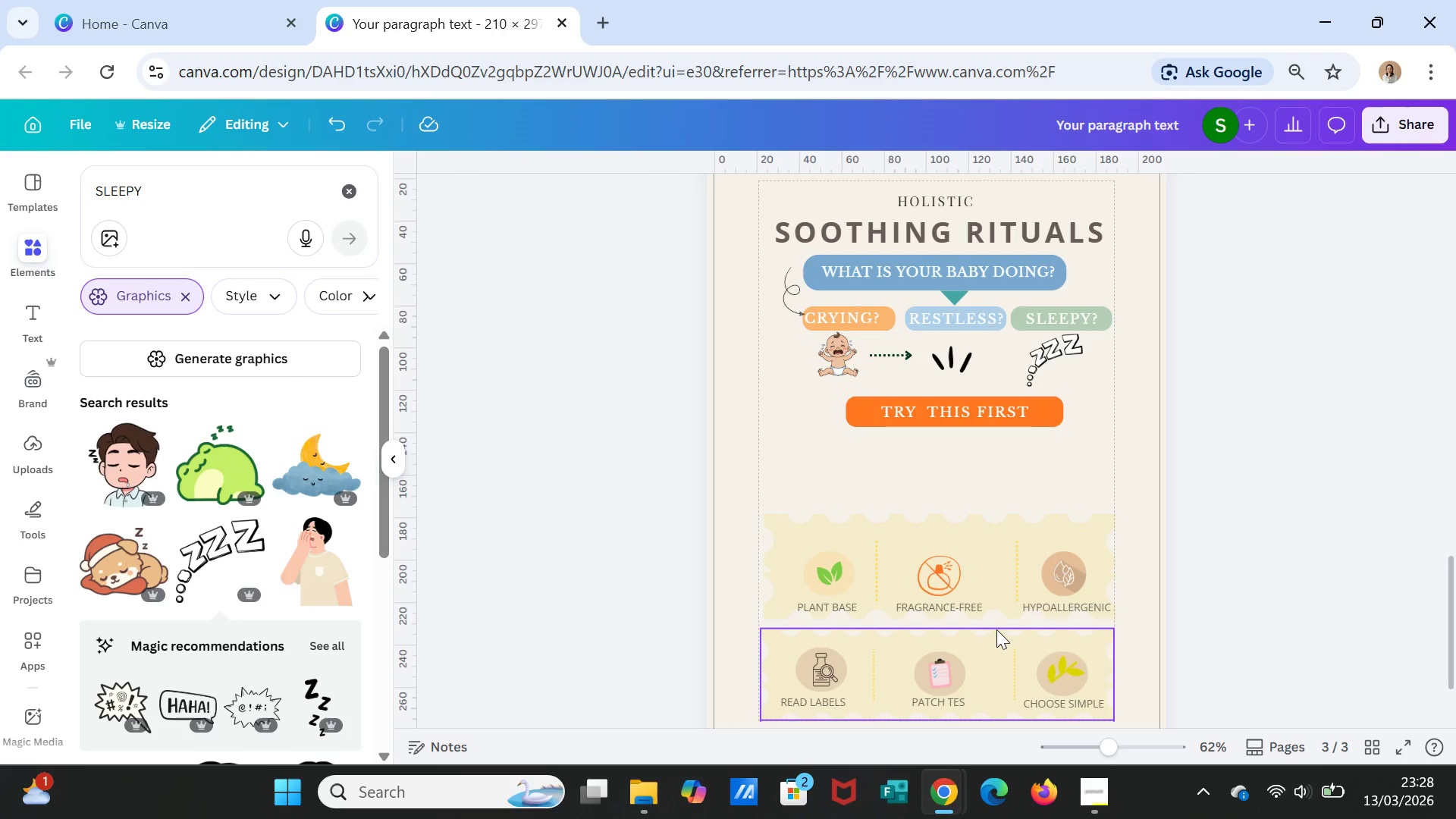 
key(Delete)
 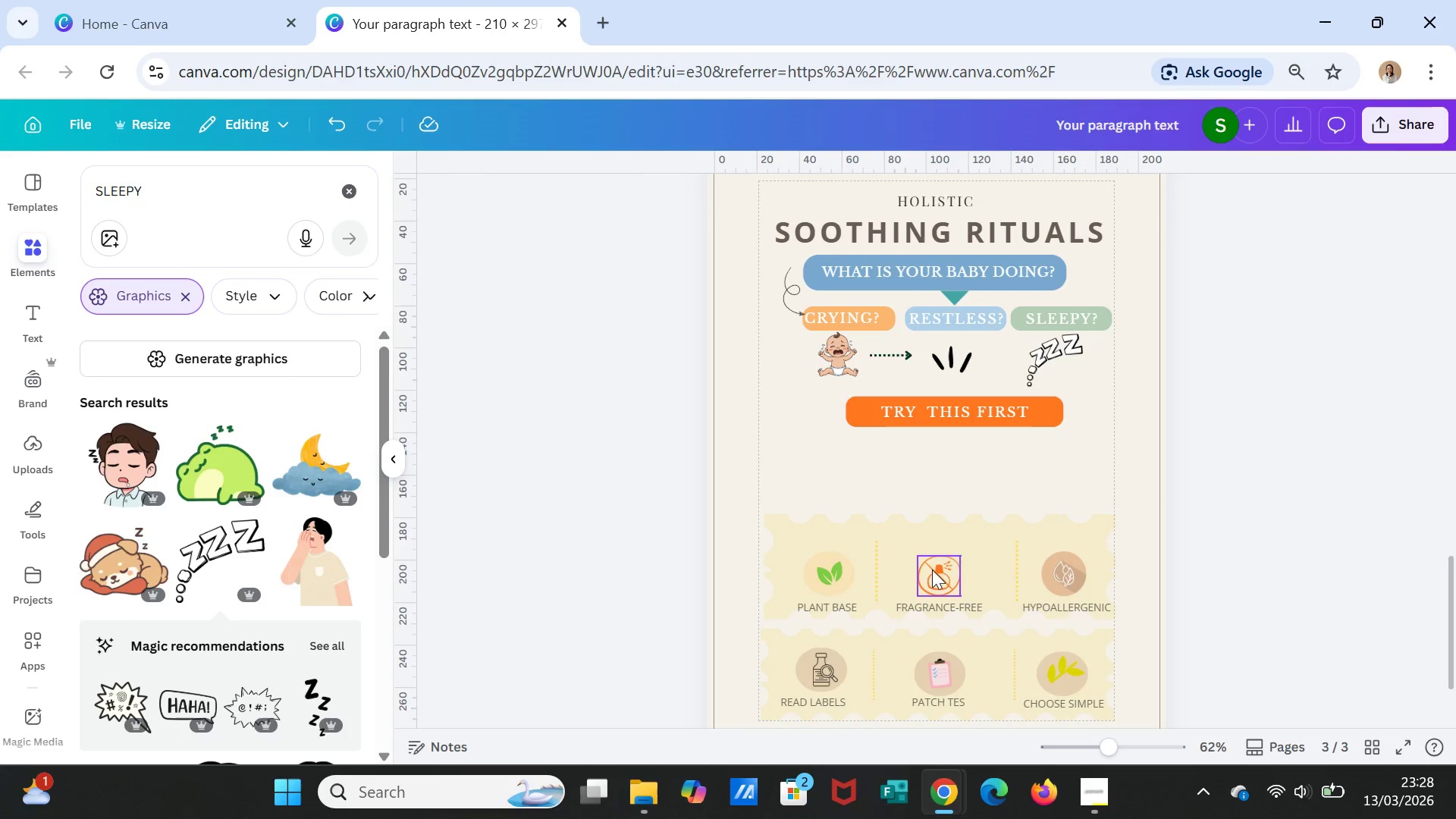 
left_click([930, 564])
 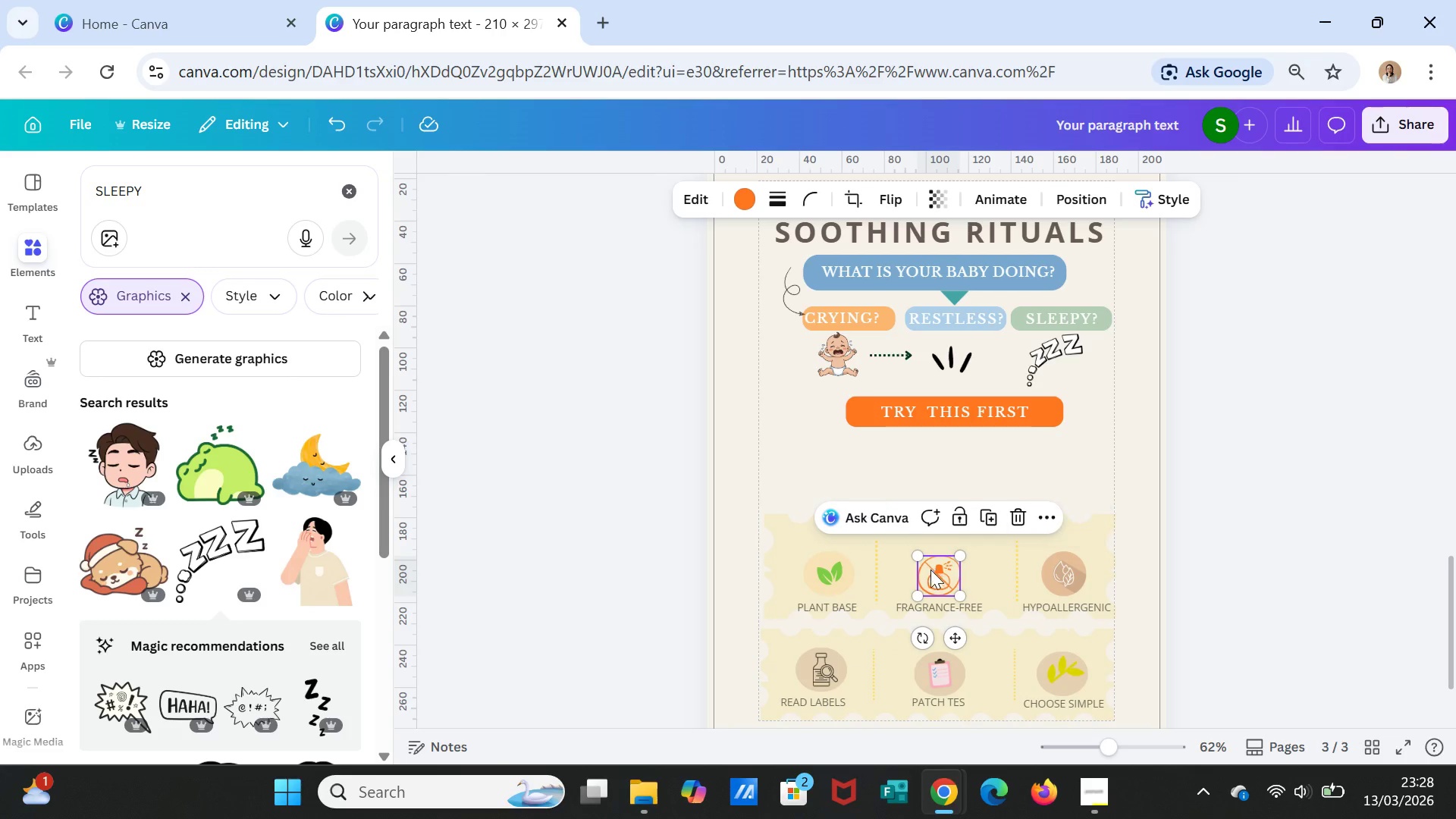 
key(Delete)
 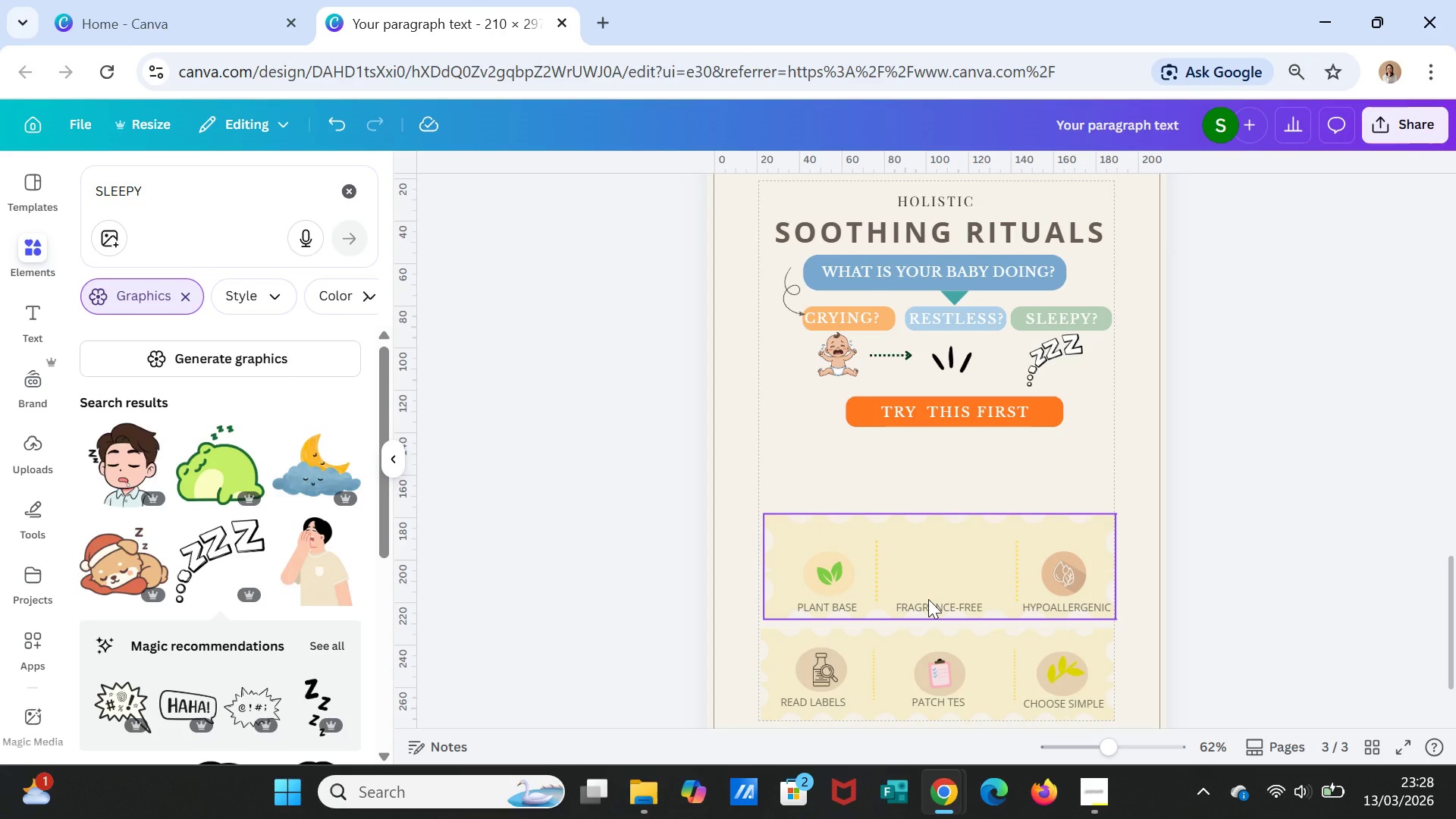 
left_click([928, 599])
 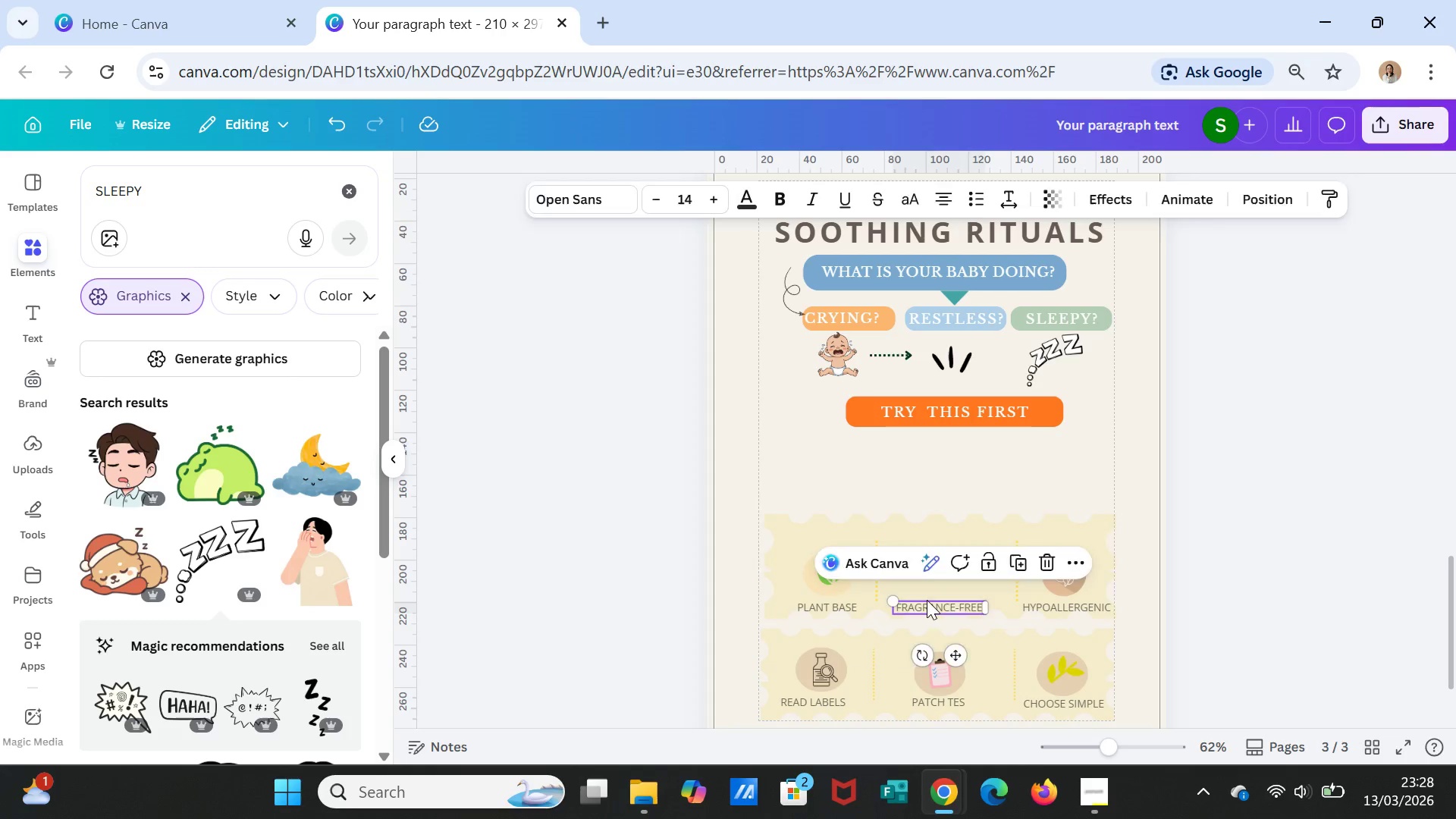 
key(Delete)
 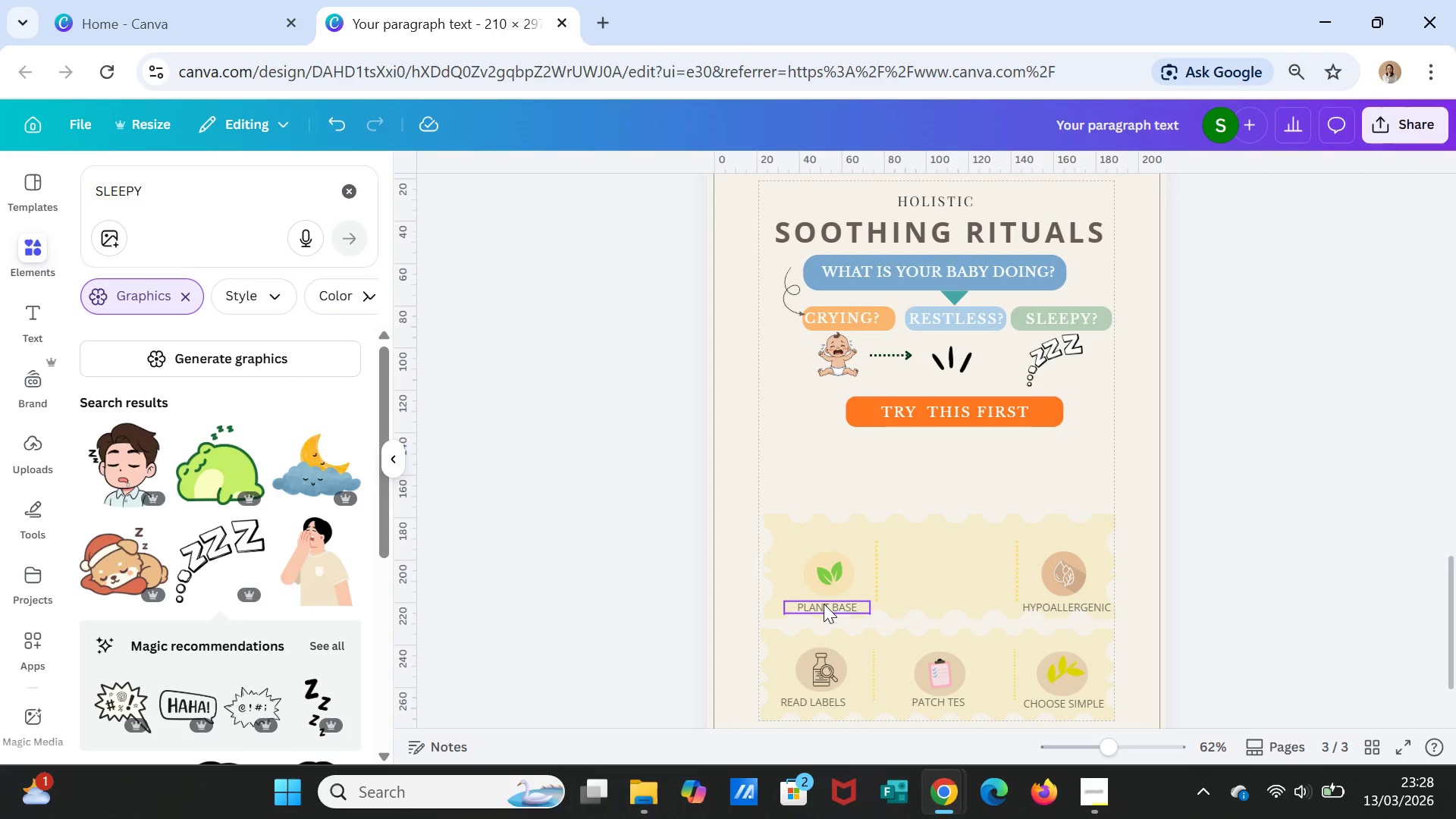 
left_click([824, 604])
 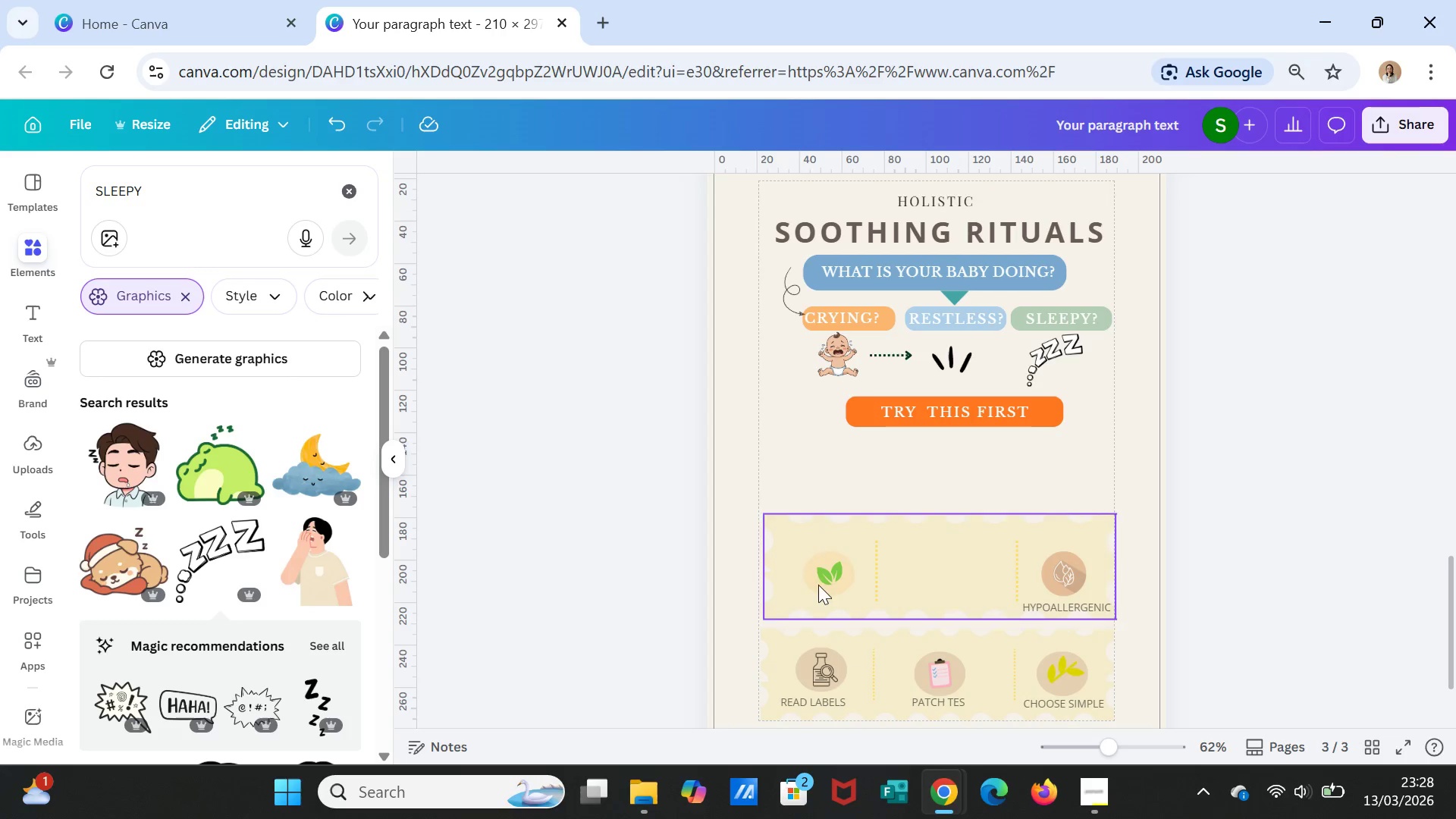 
key(Delete)
 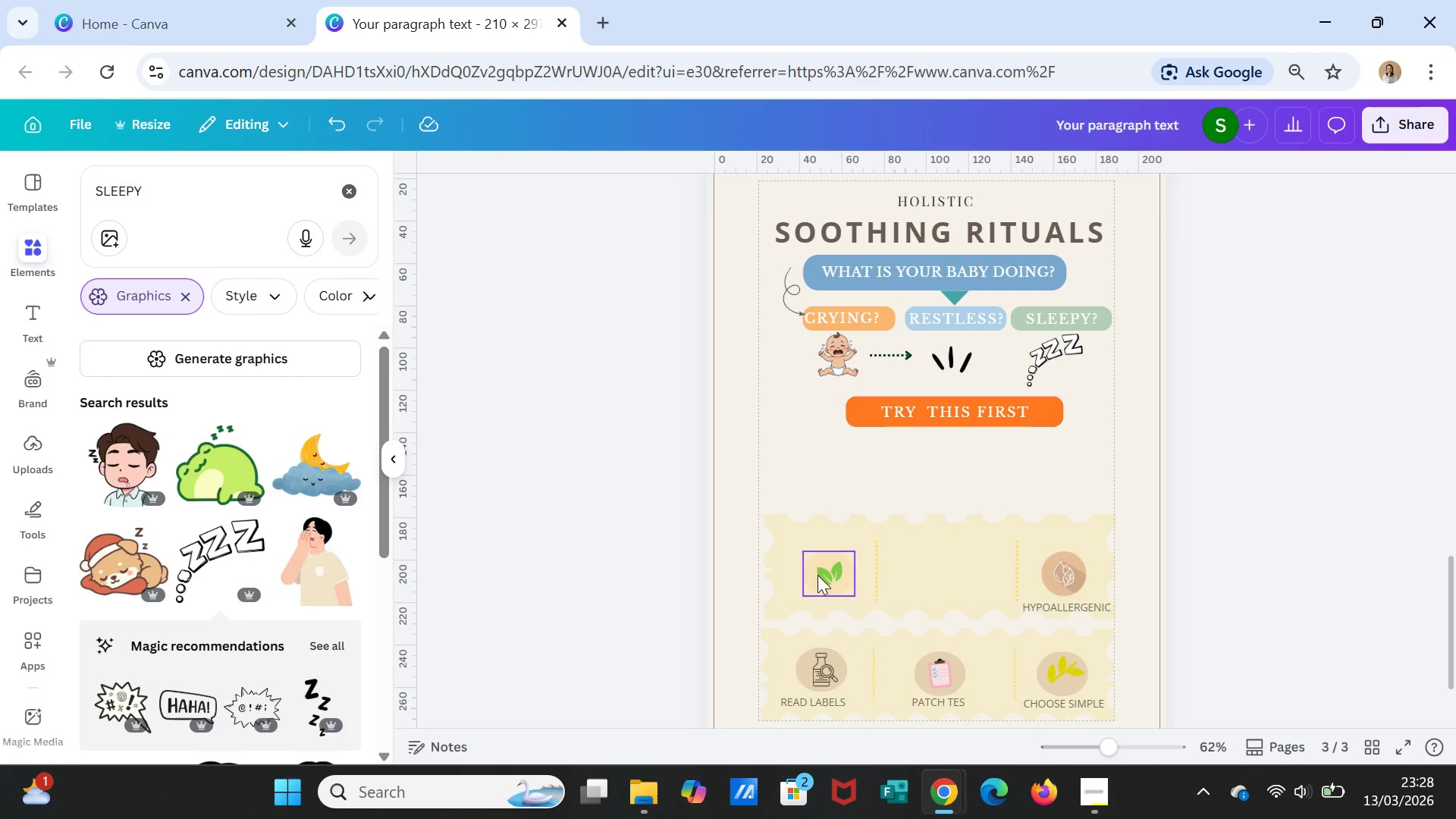 
key(Delete)
 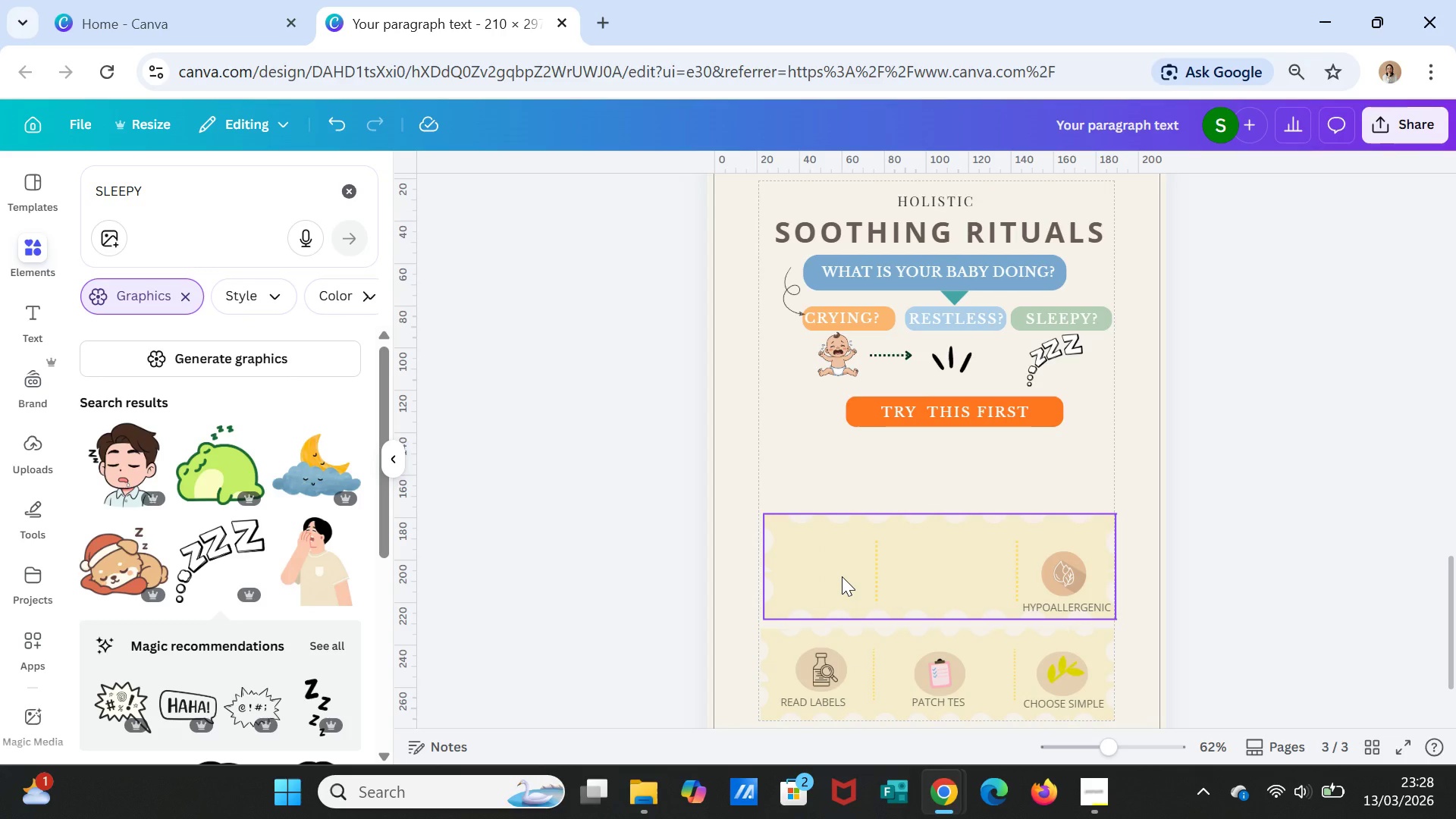 
left_click([842, 576])
 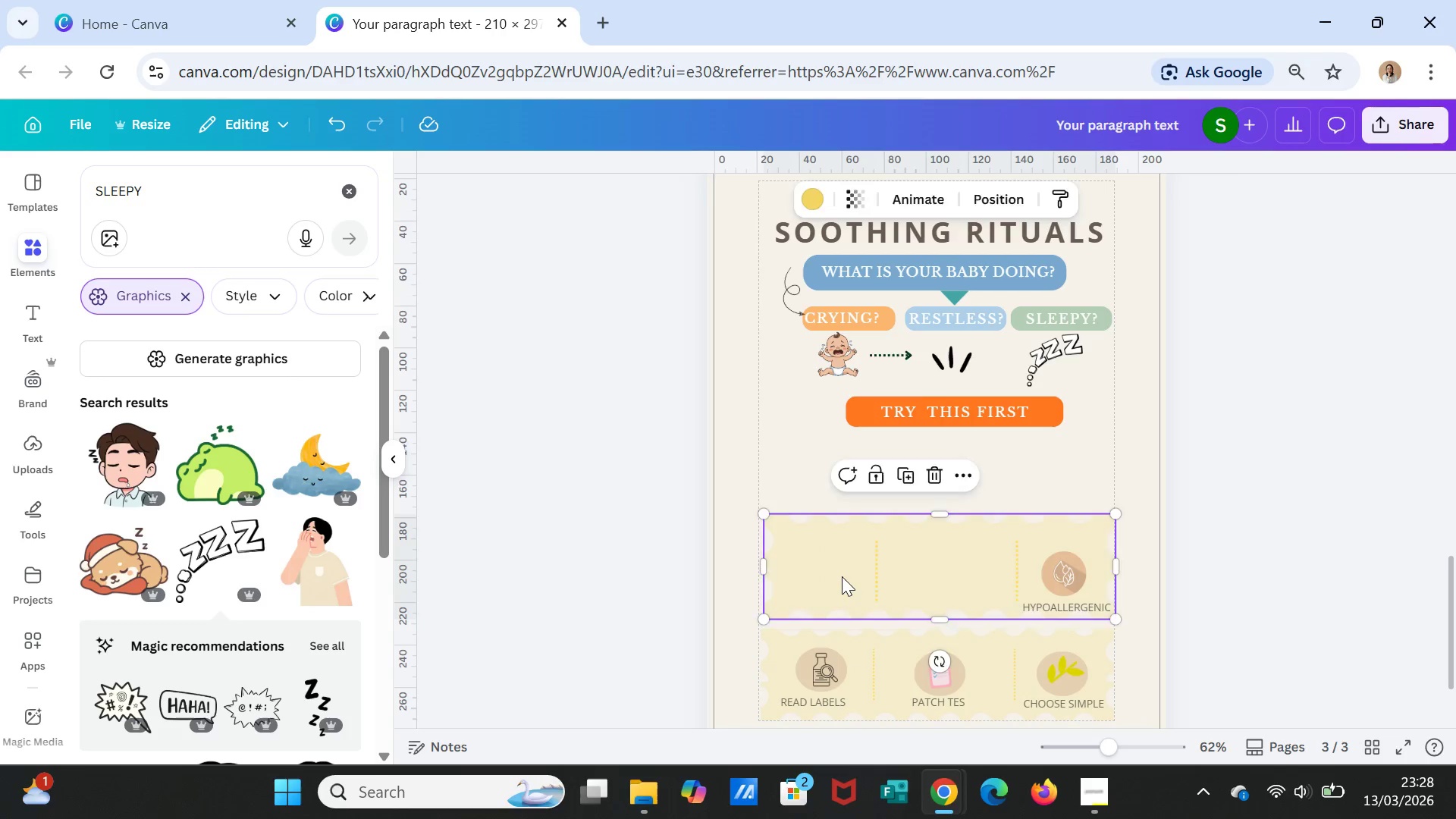 
key(Delete)
 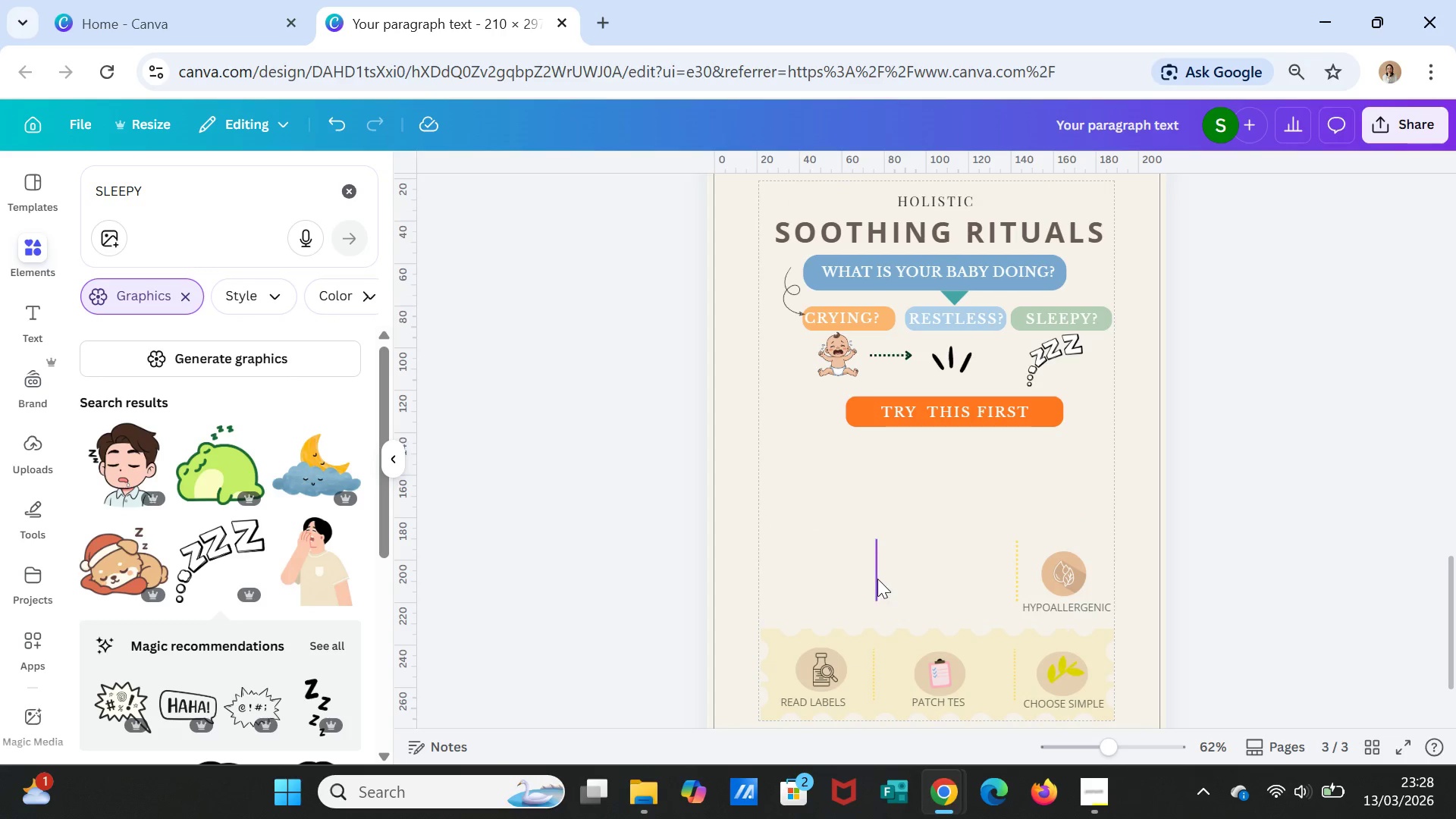 
left_click([877, 579])
 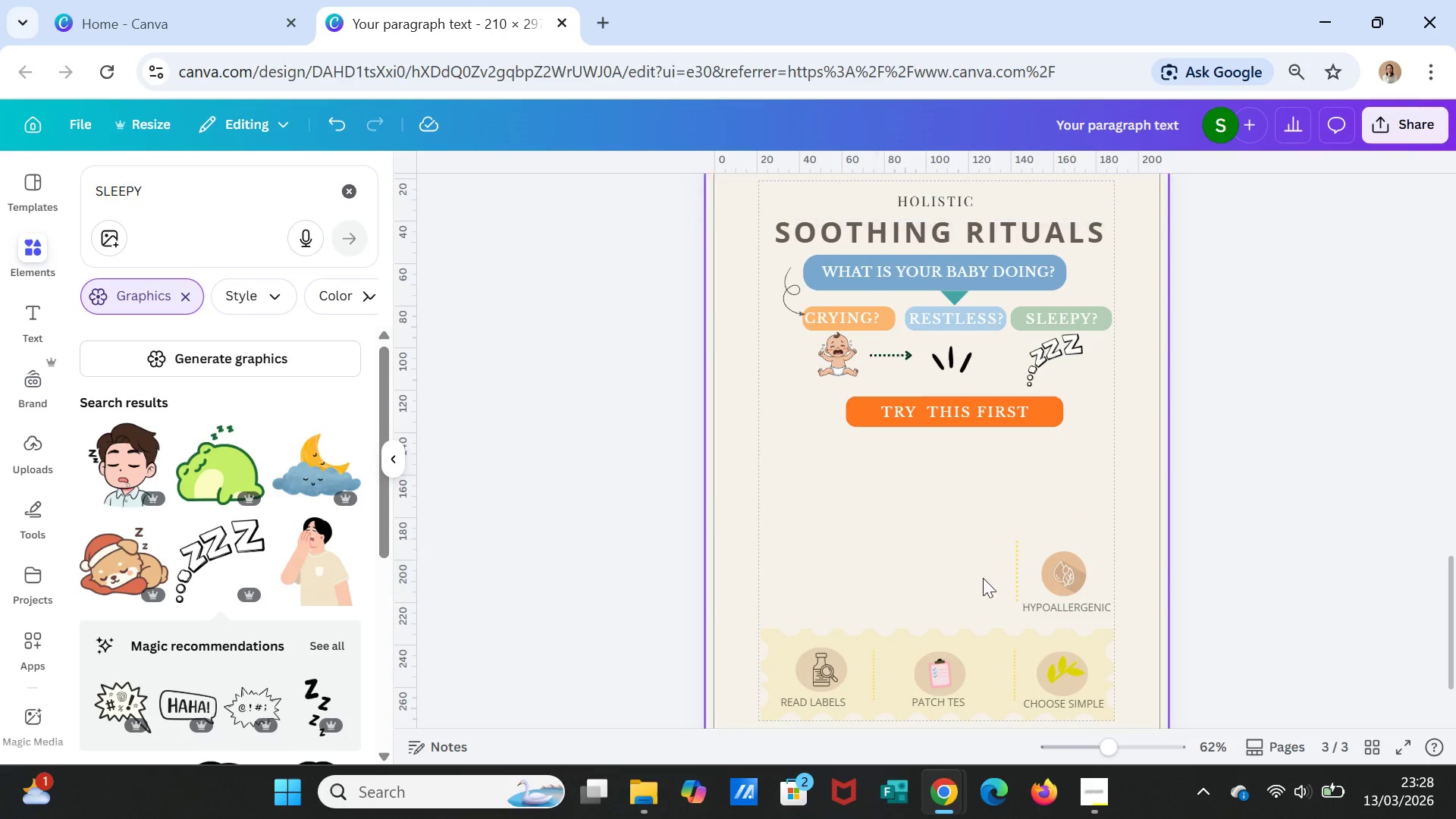 
key(Delete)
 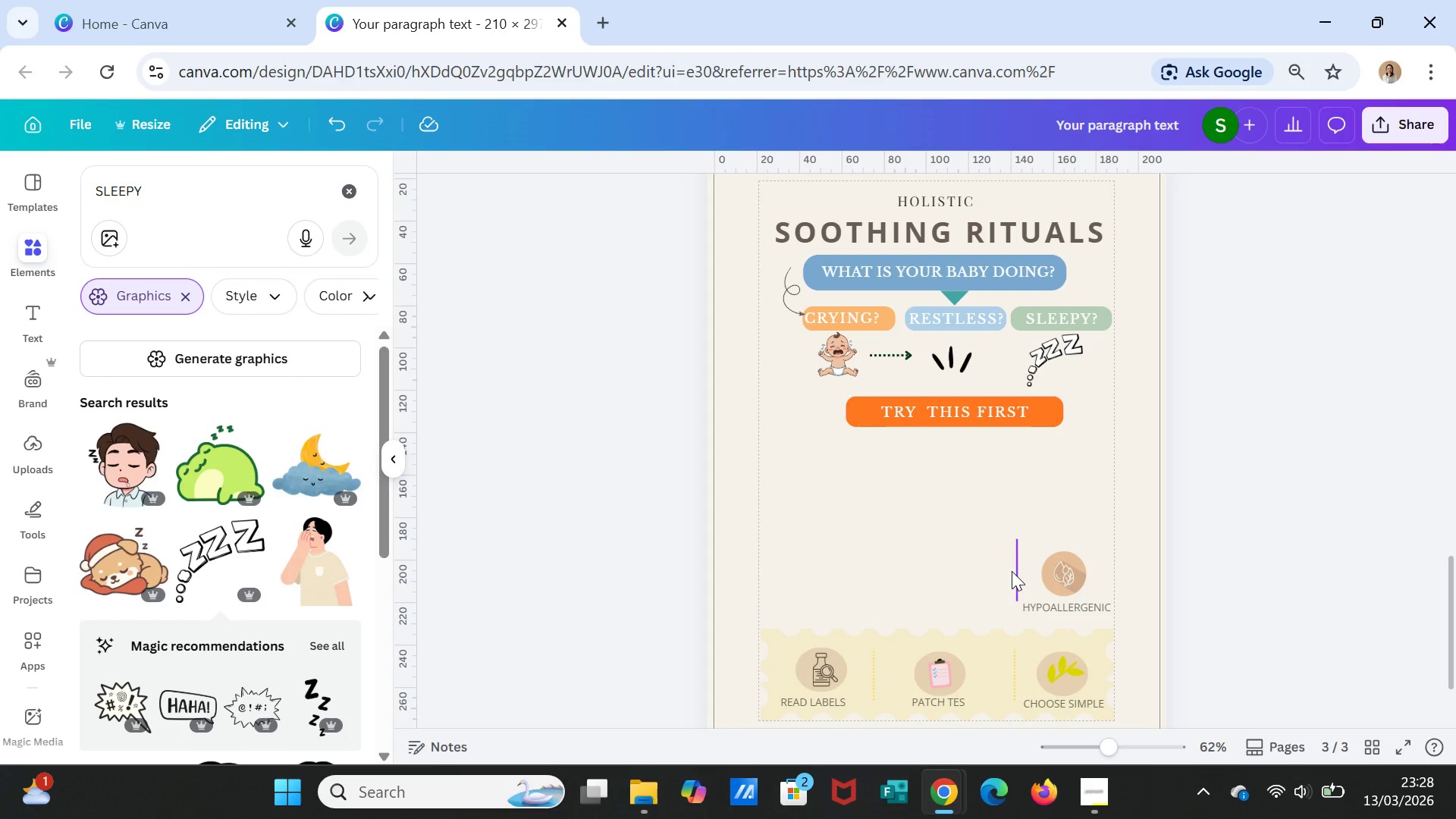 
left_click([1012, 571])
 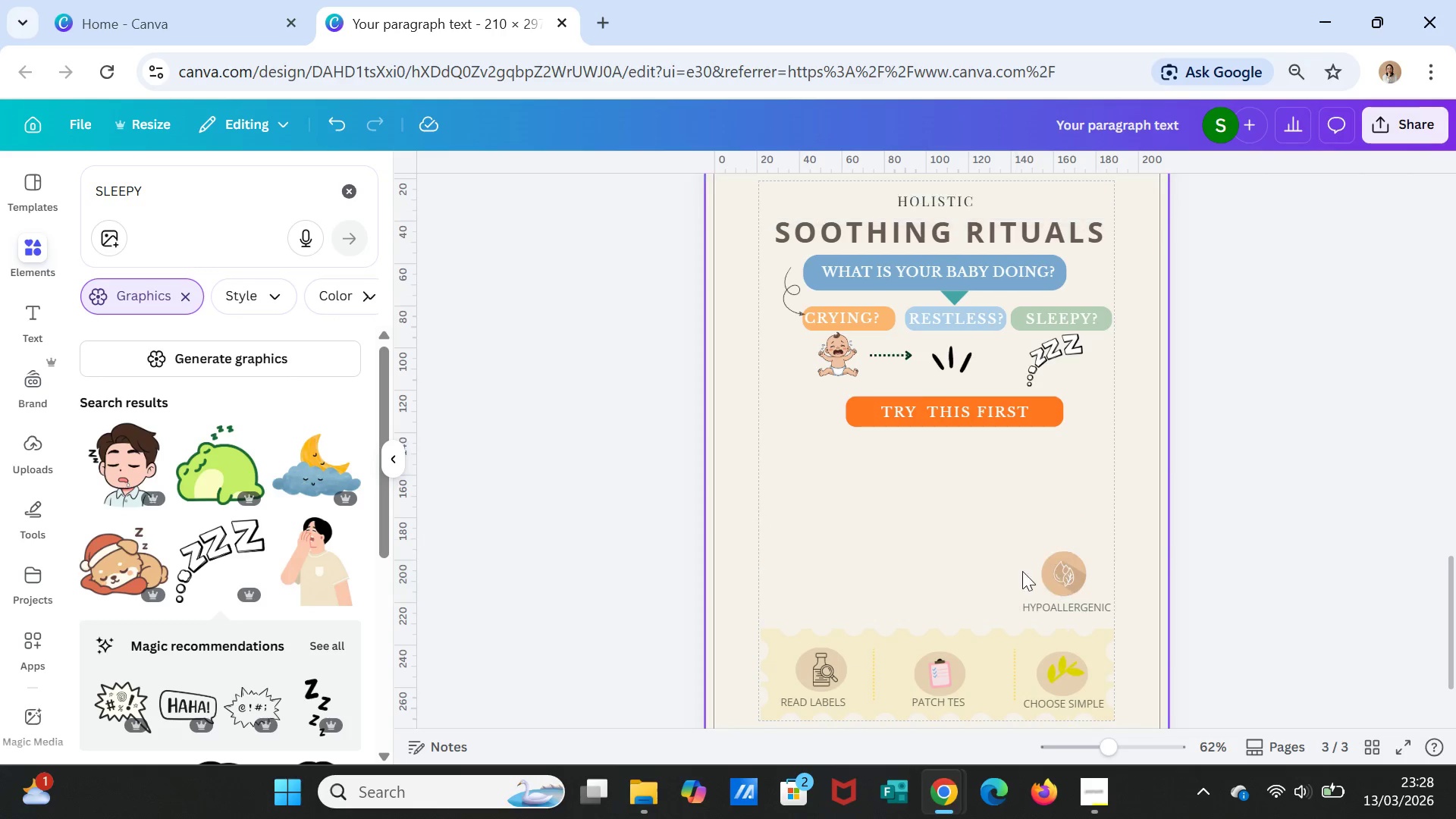 
key(Delete)
 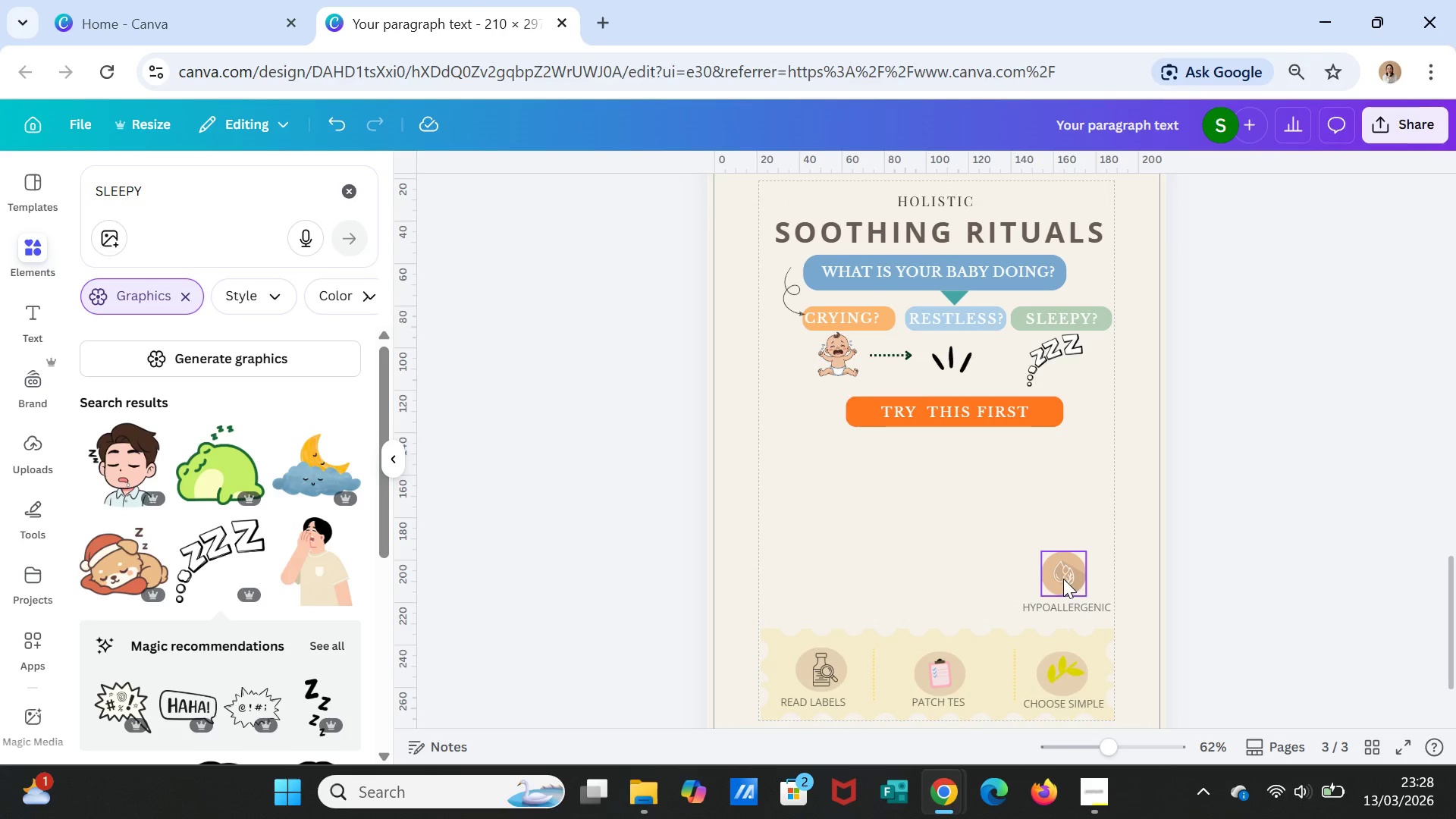 
left_click([1063, 579])
 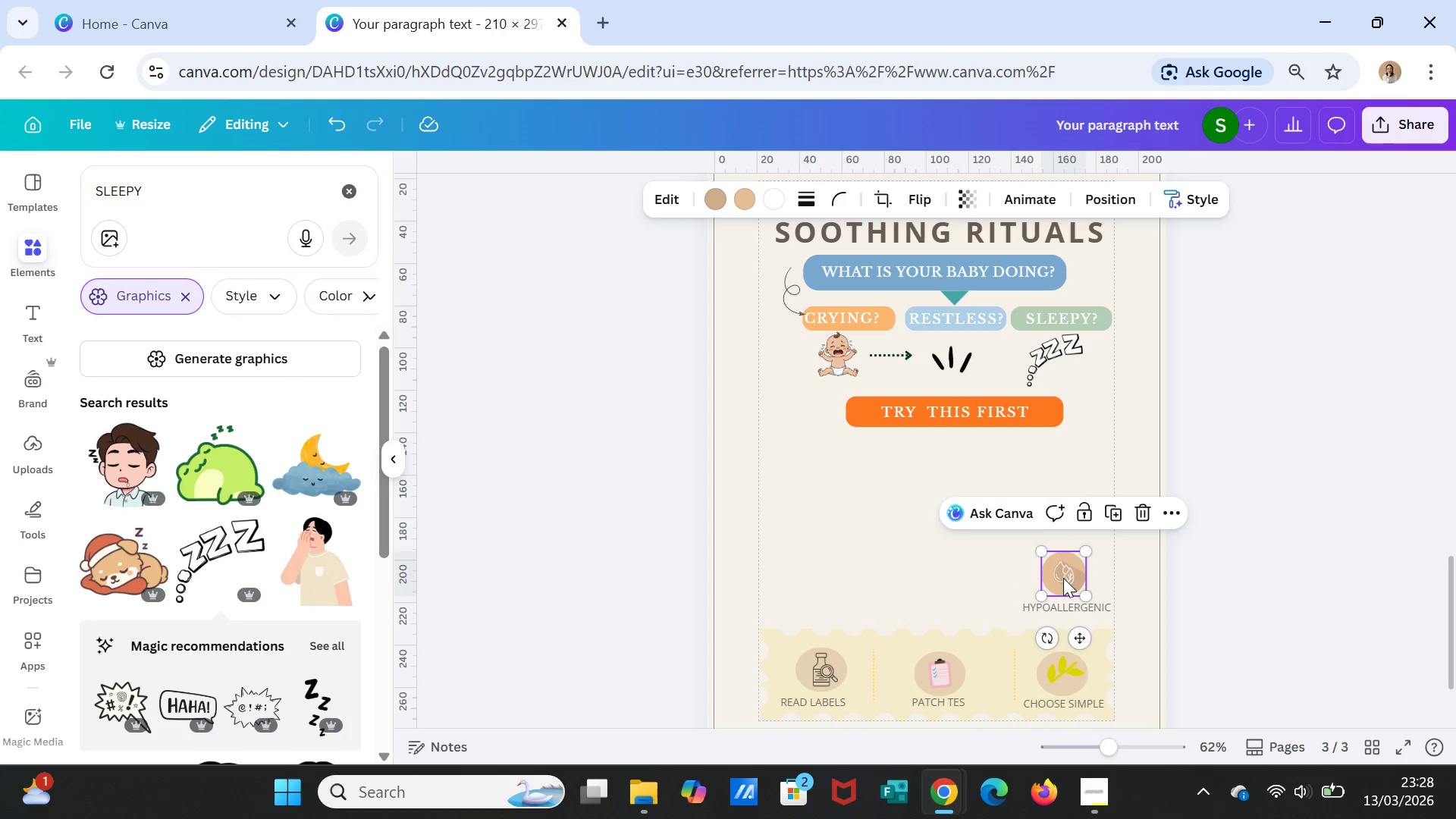 
key(Delete)
 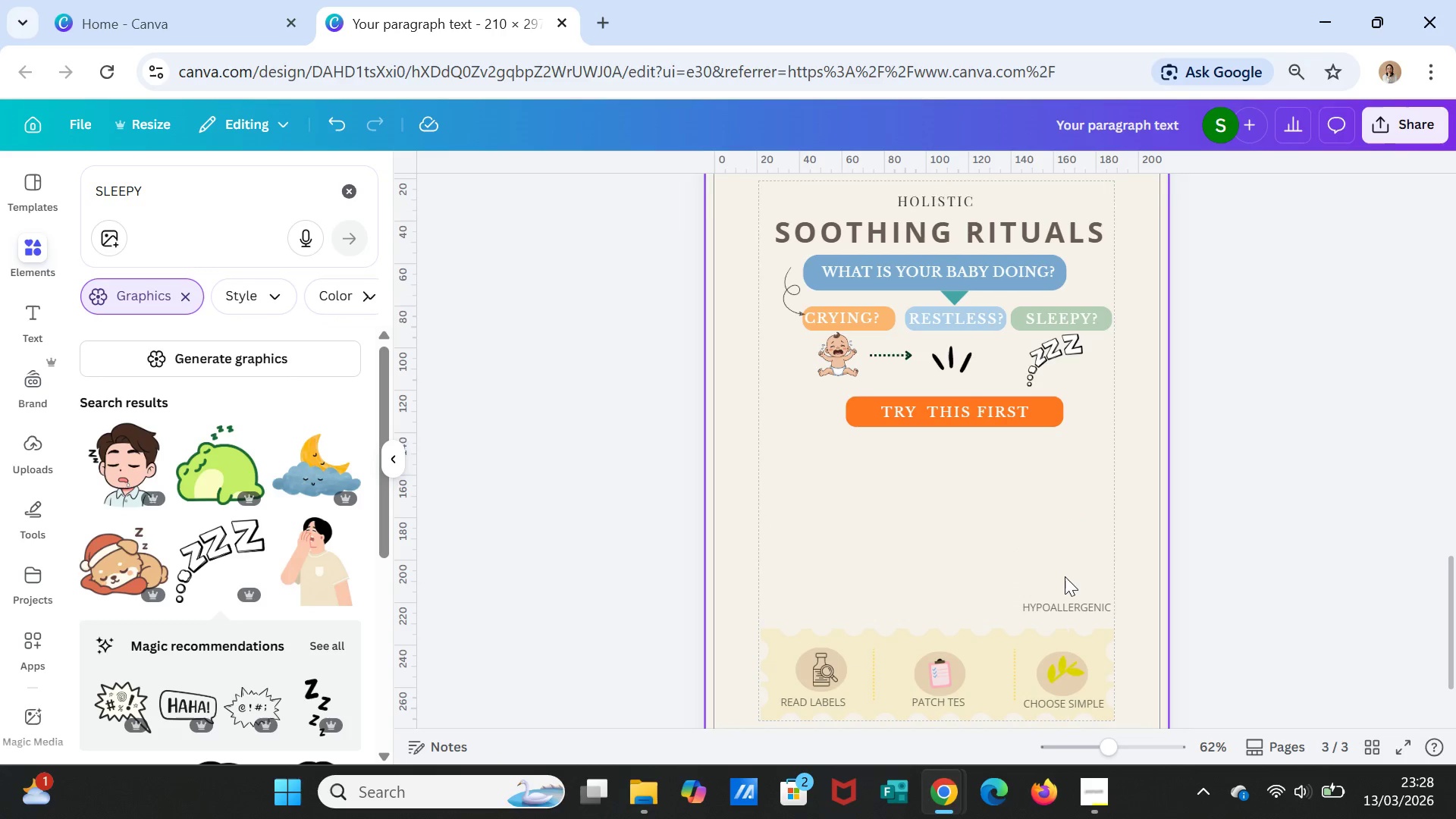 
left_click([1065, 576])
 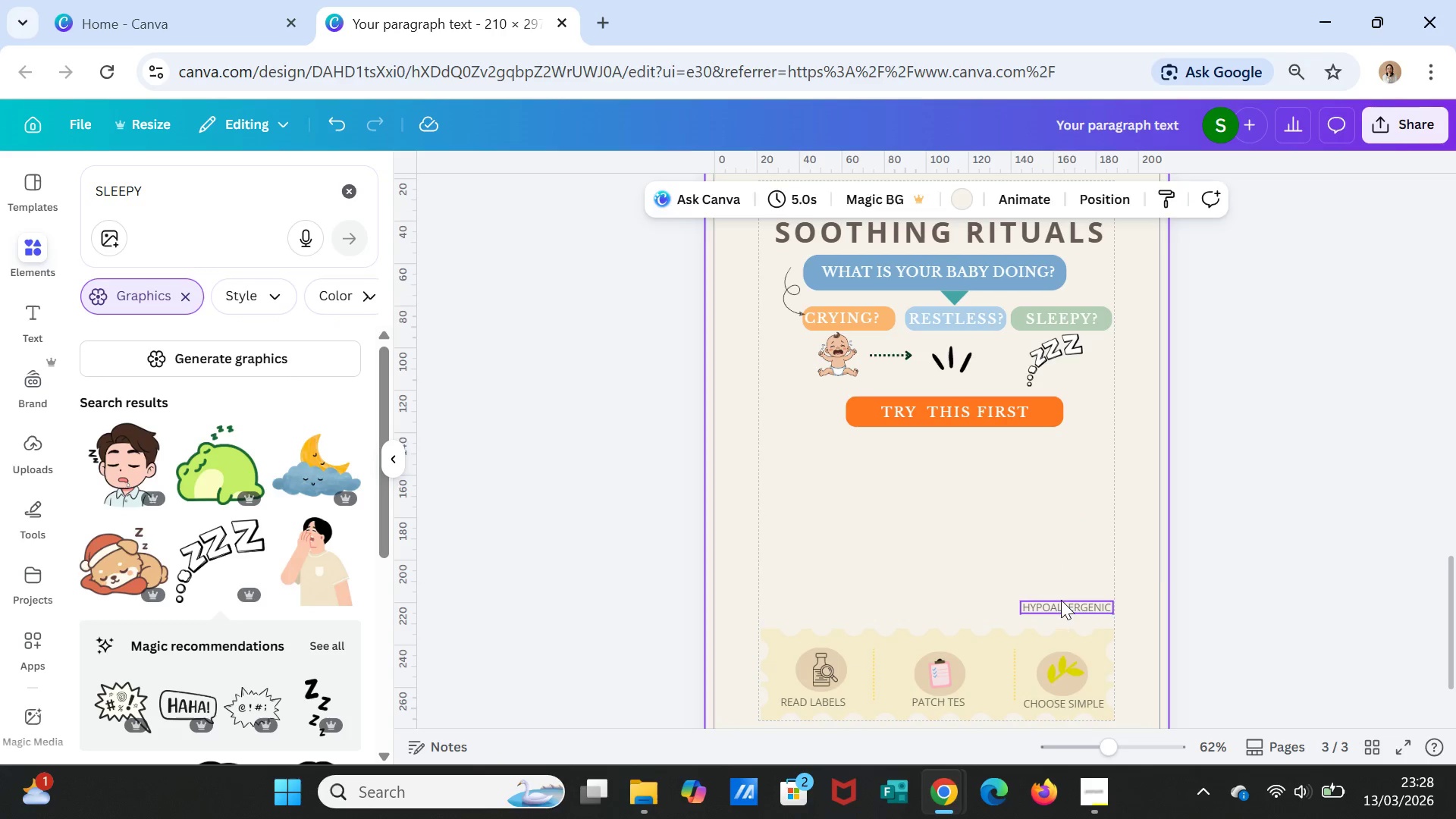 
left_click([1061, 600])
 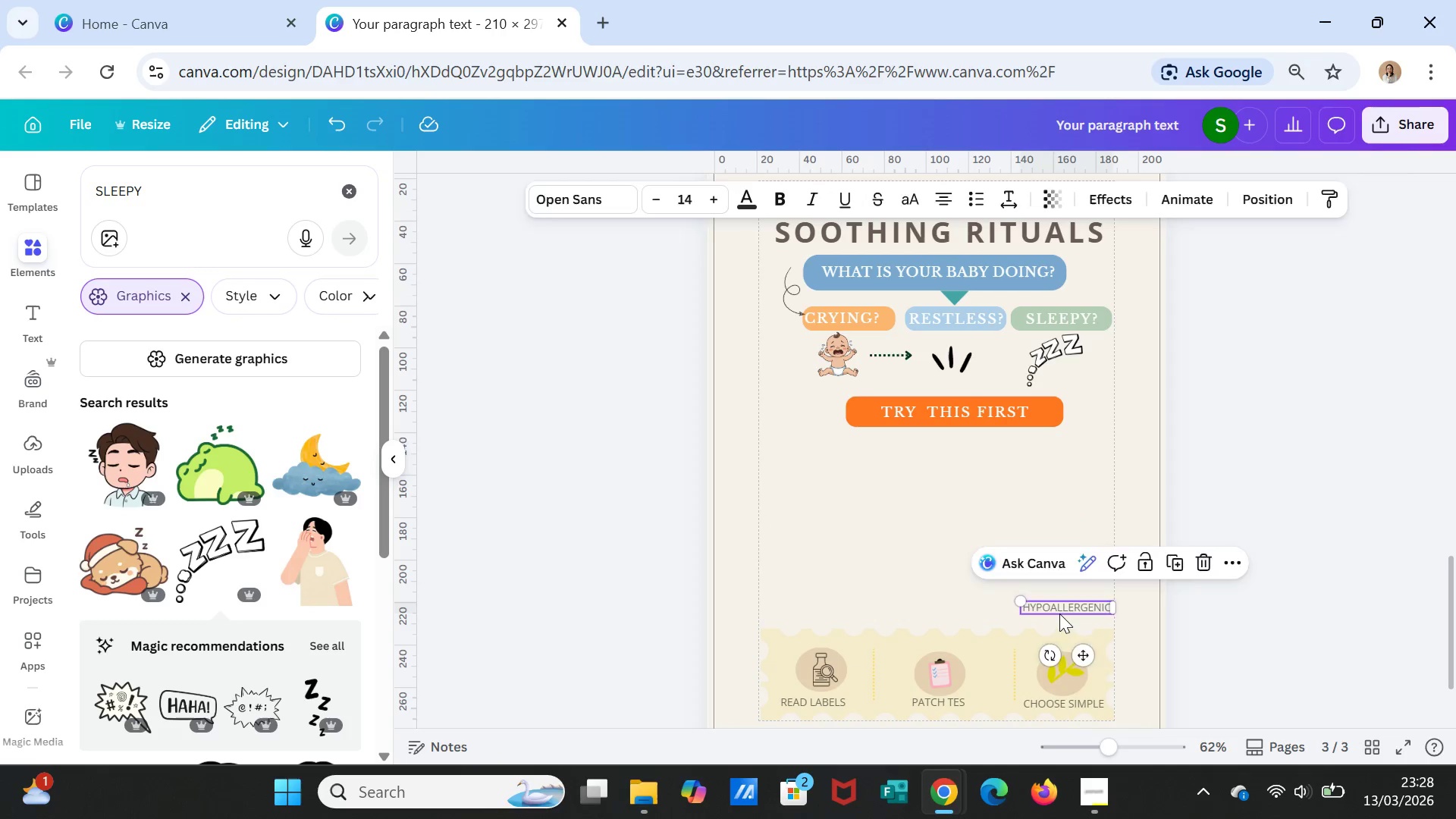 
key(Delete)
 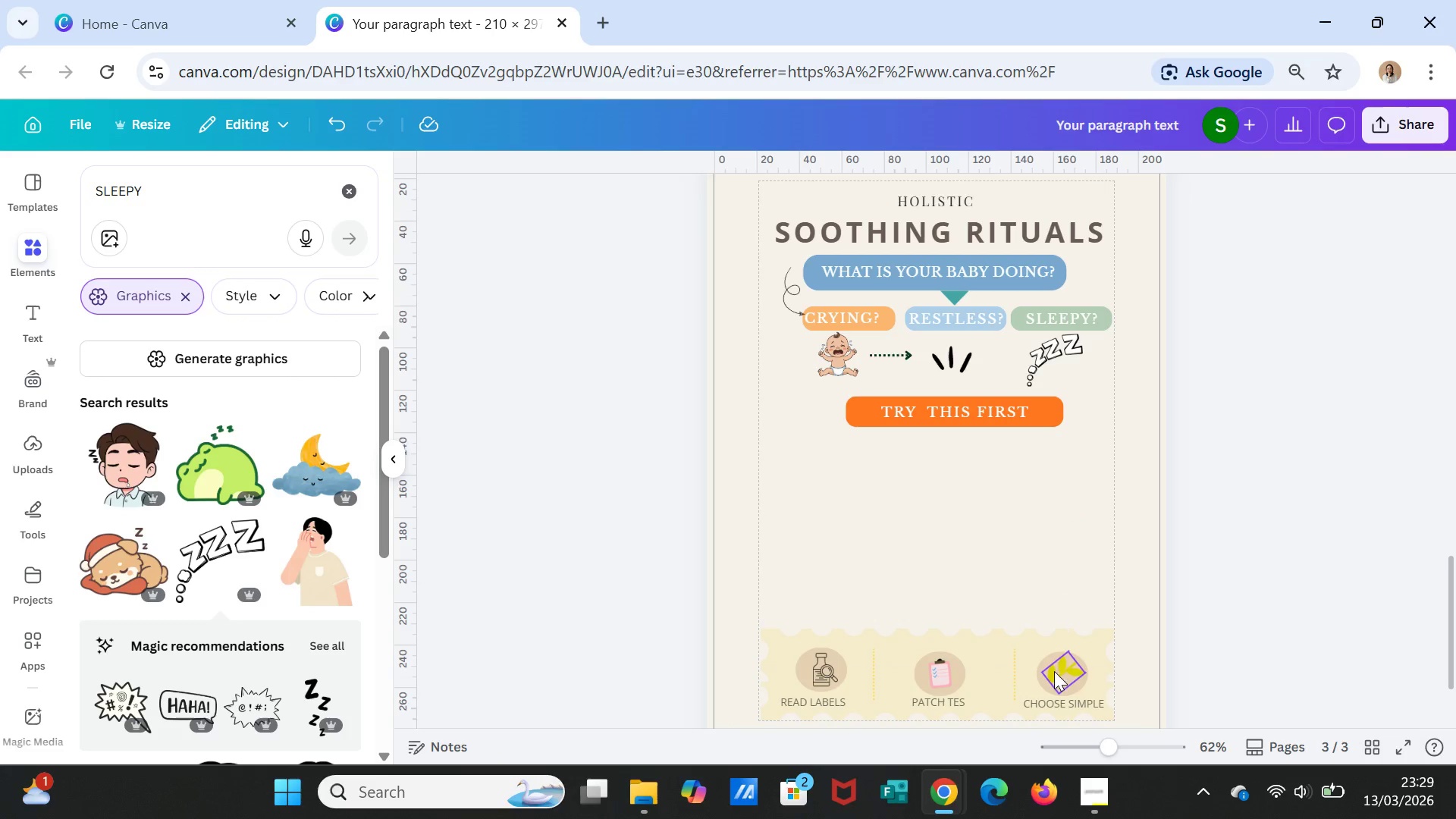 
left_click([1054, 671])
 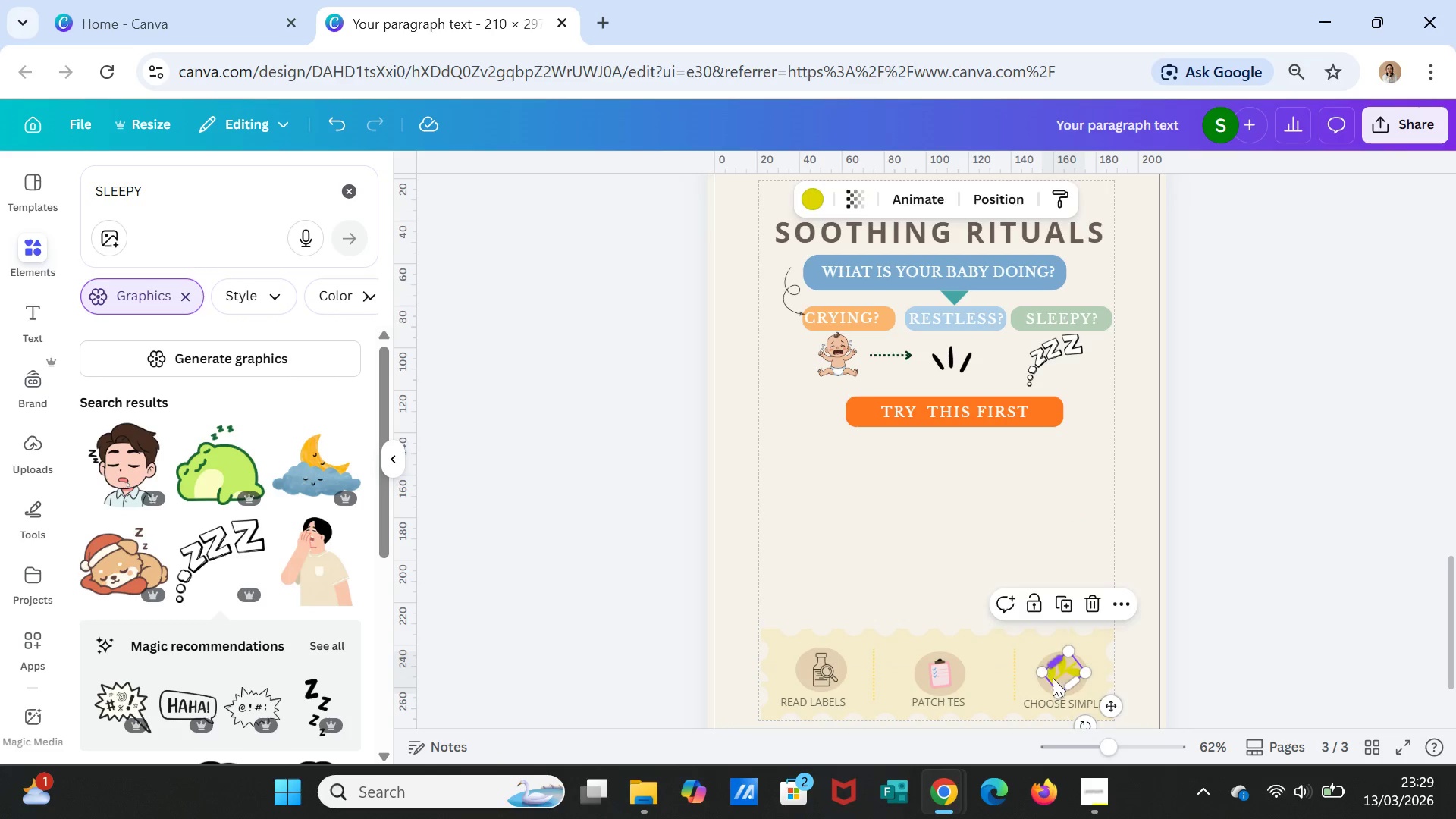 
key(Delete)
 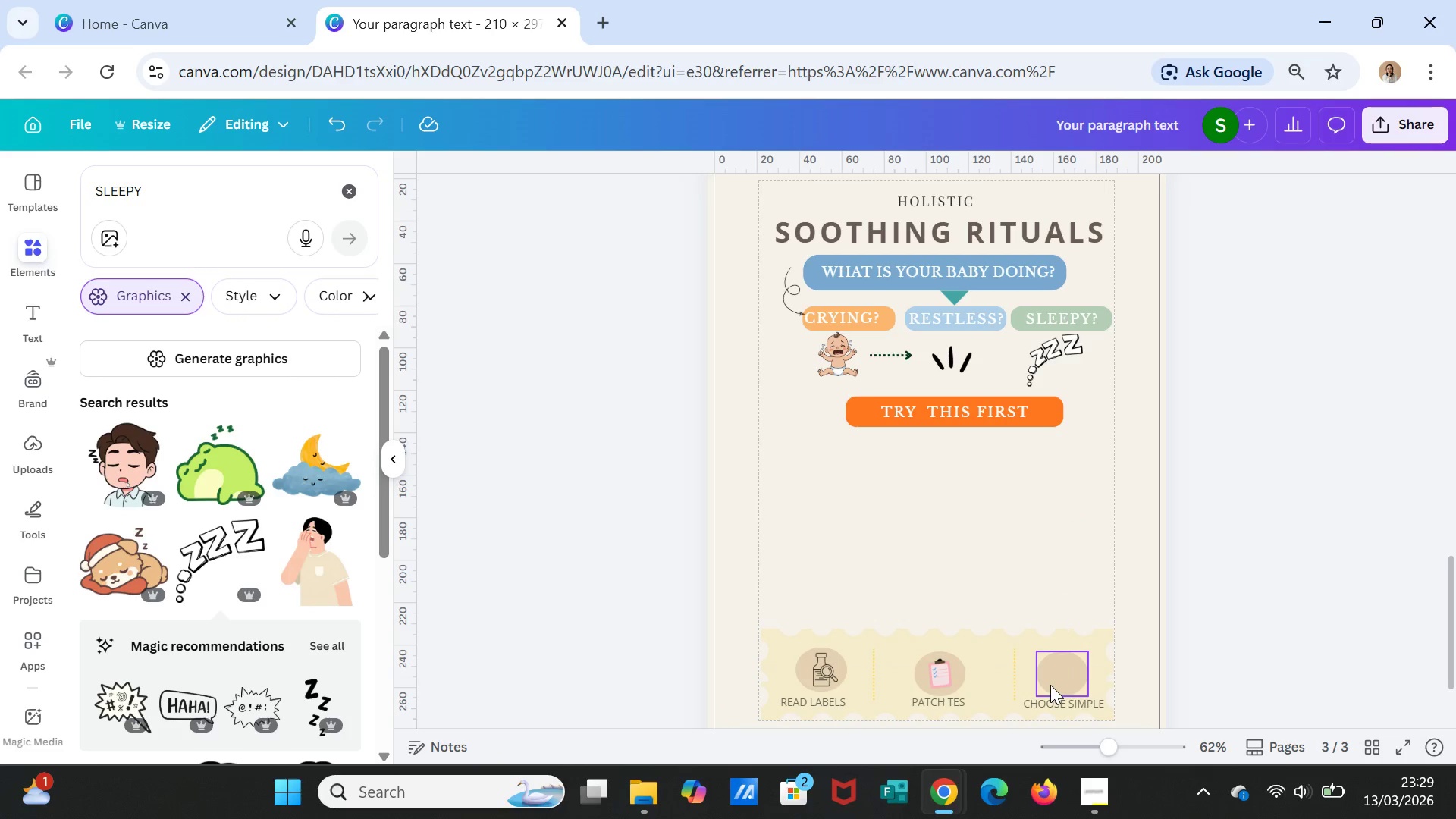 
left_click([1050, 685])
 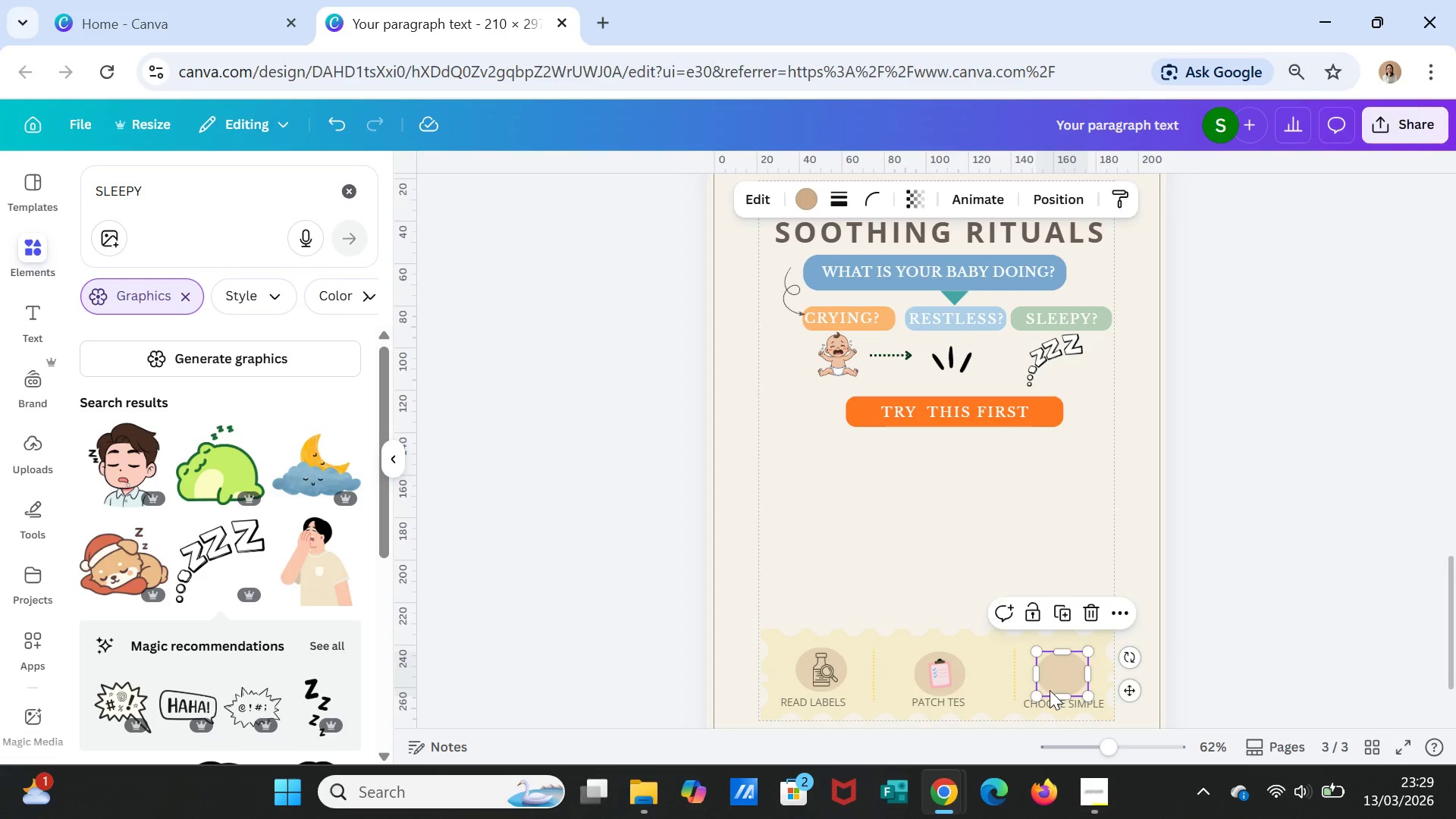 
key(Delete)
 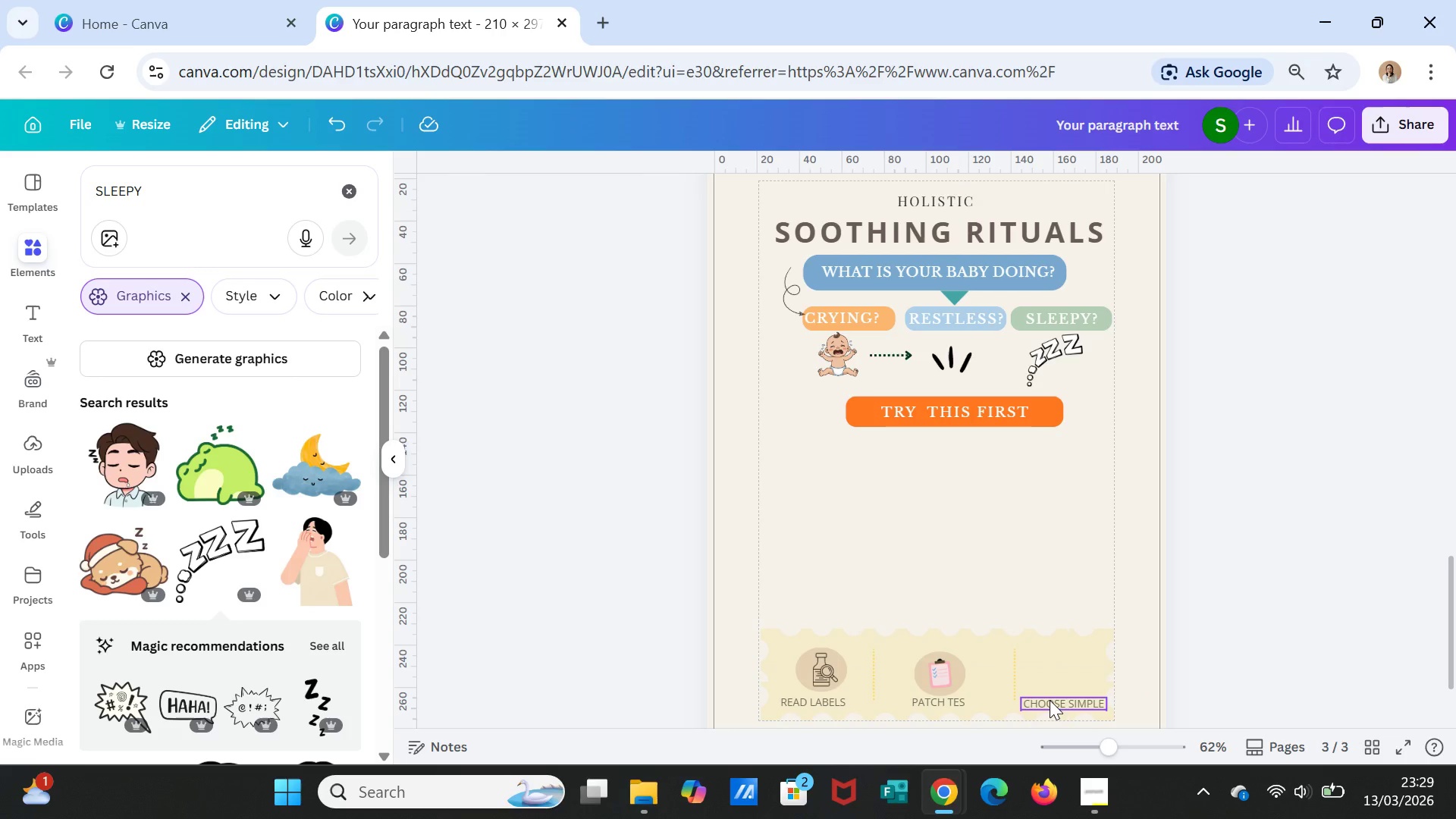 
left_click([1050, 700])
 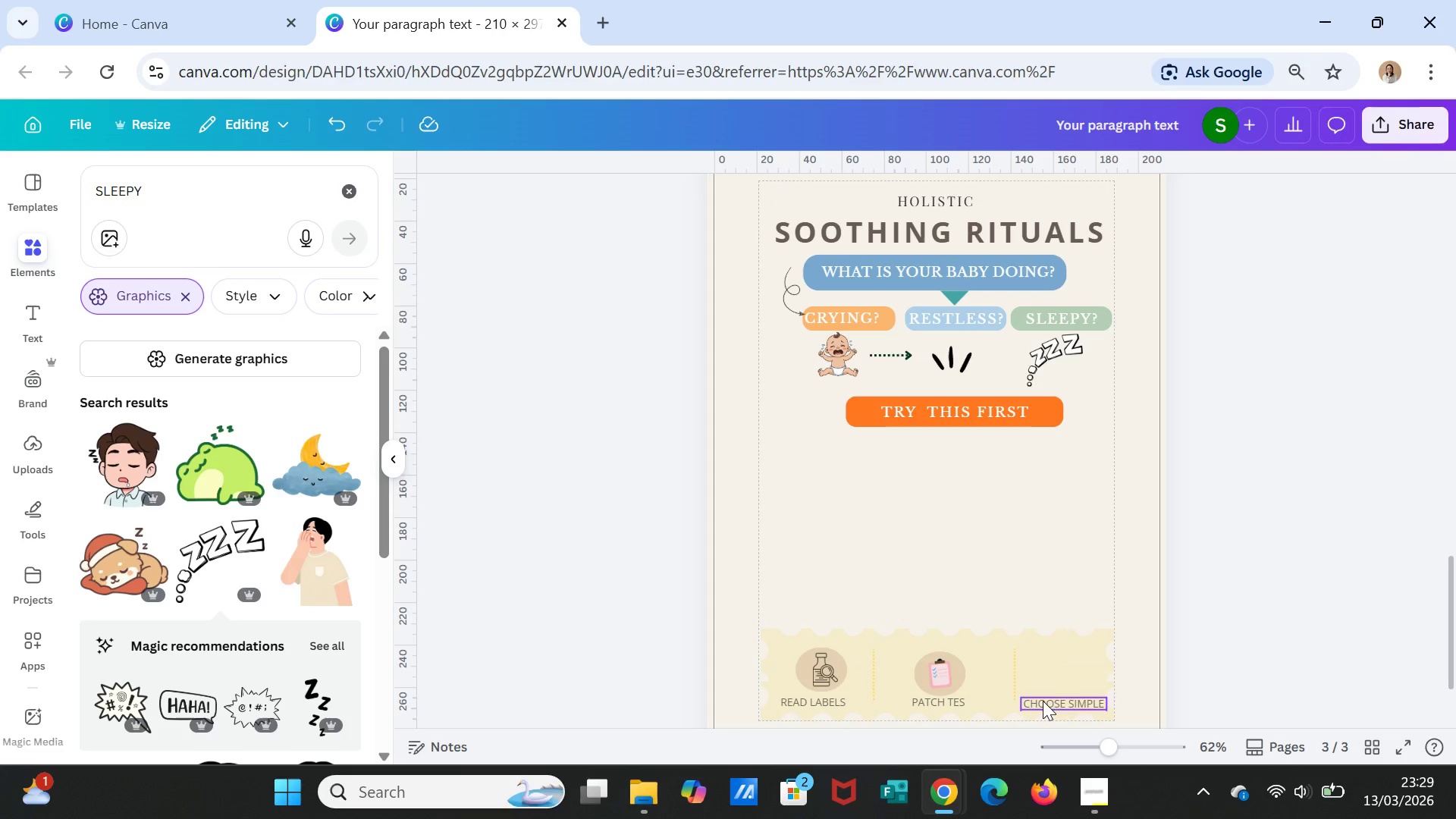 
key(Delete)
 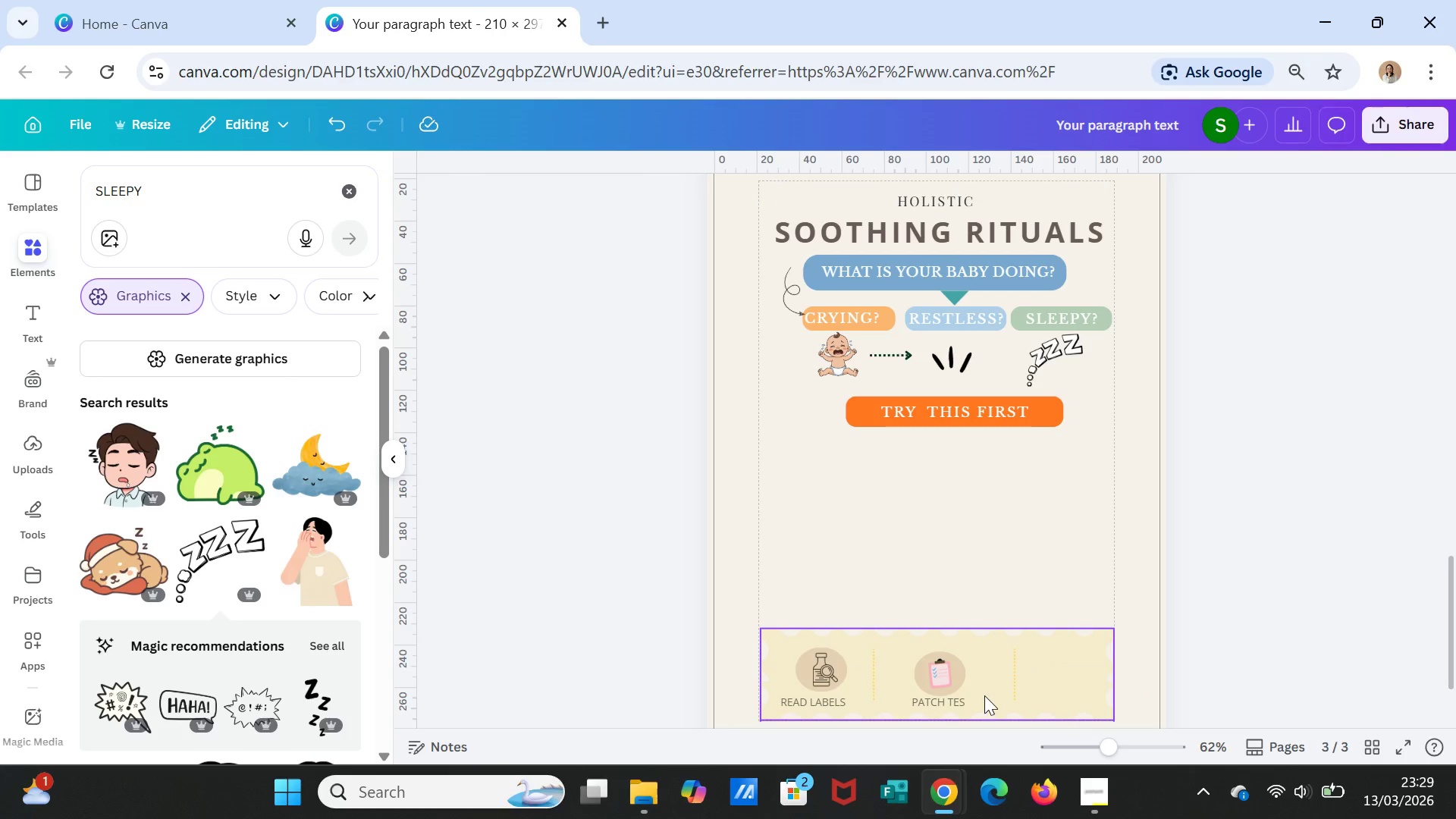 
left_click([984, 695])
 